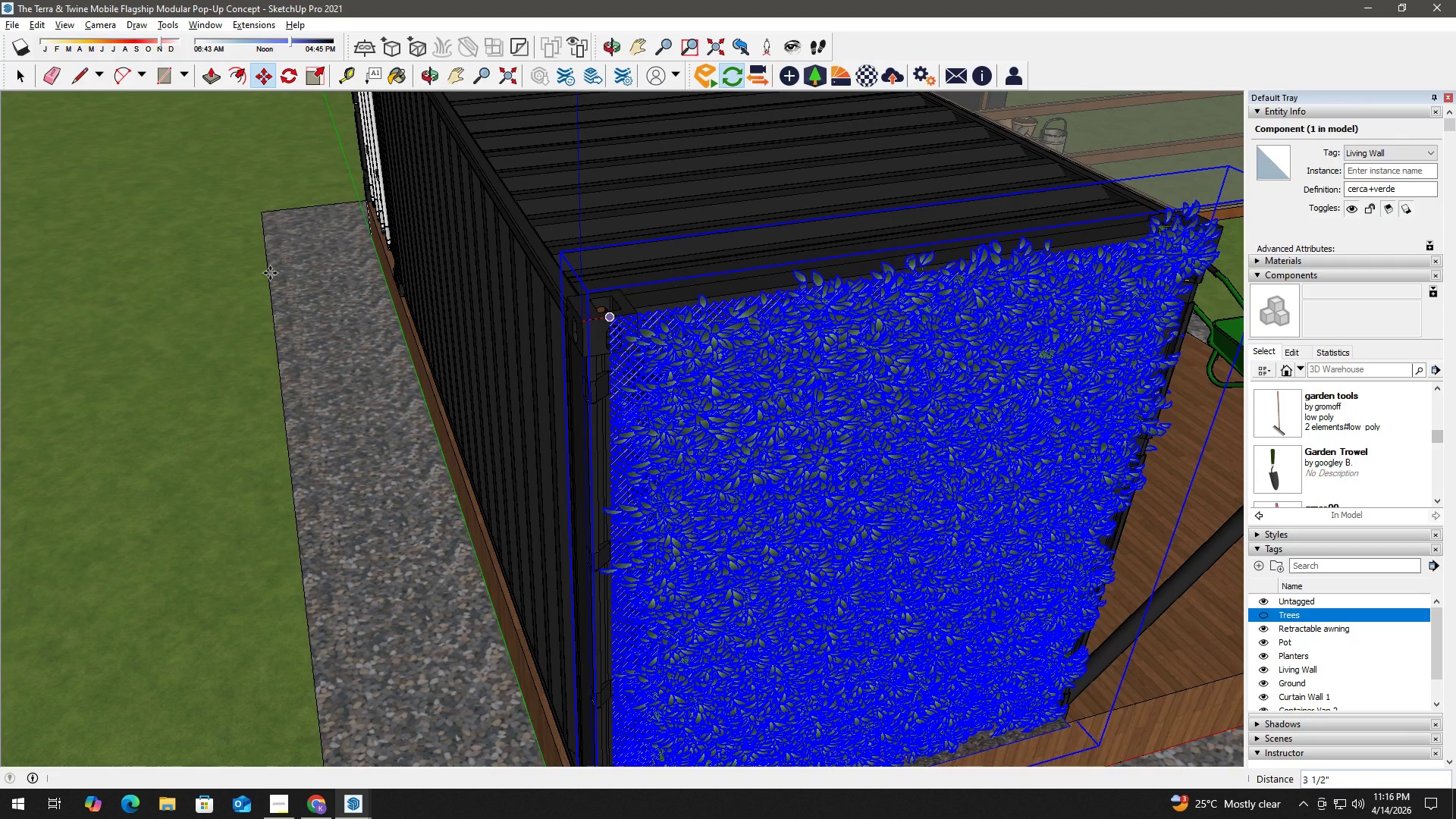 
key(Space)
 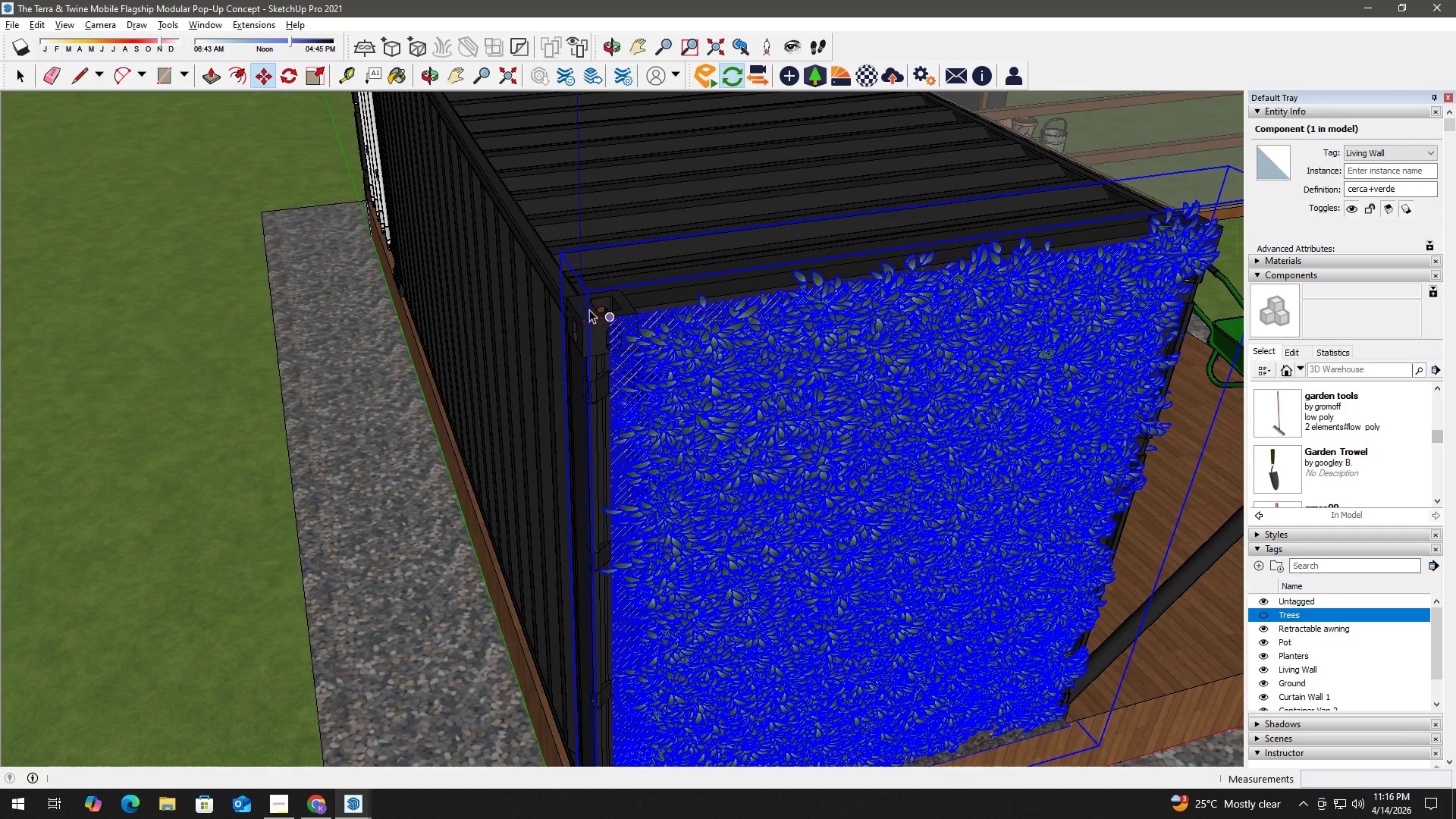 
key(Alt+Tab)
 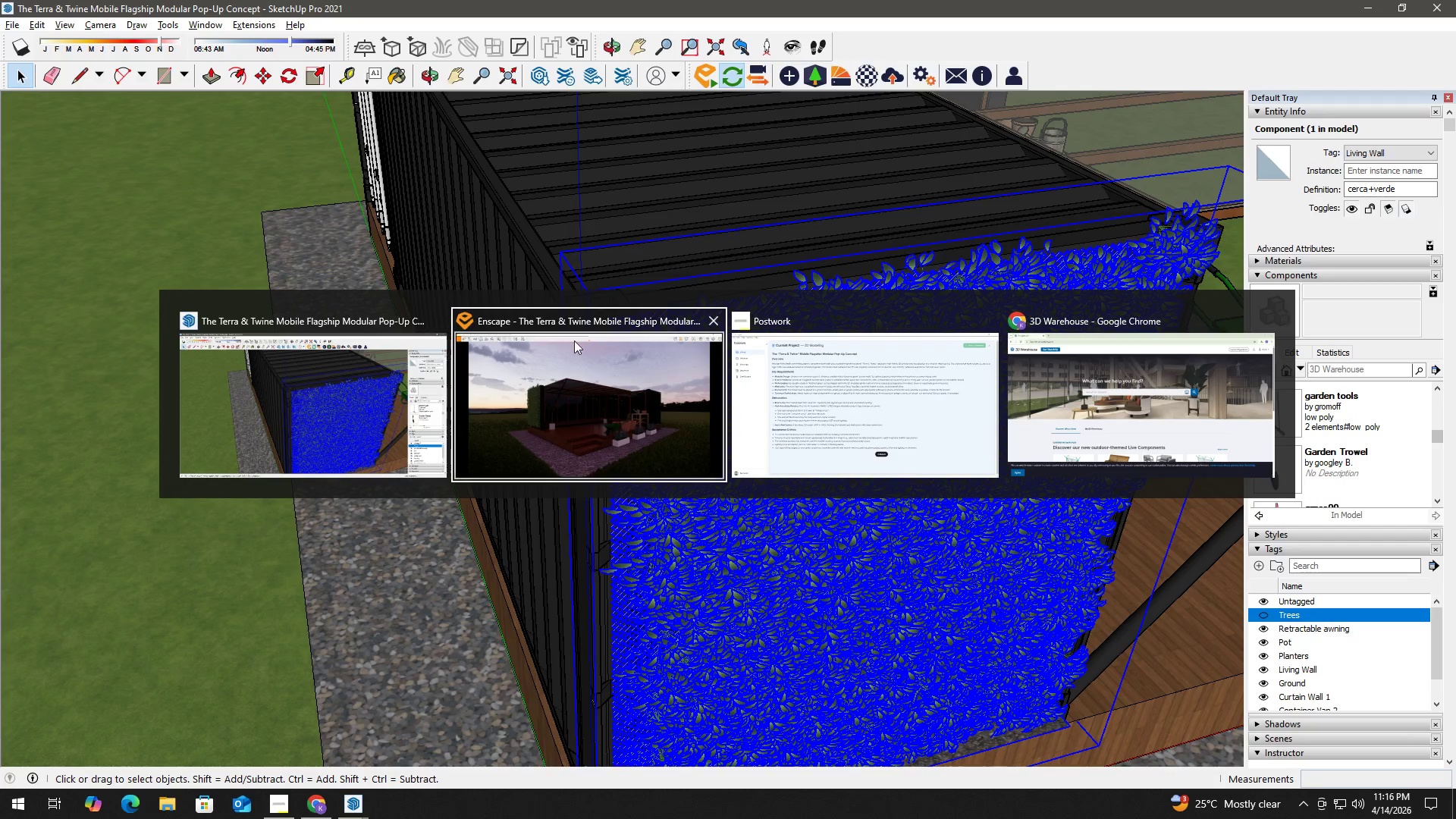 
scroll: coordinate [503, 289], scroll_direction: down, amount: 5.0
 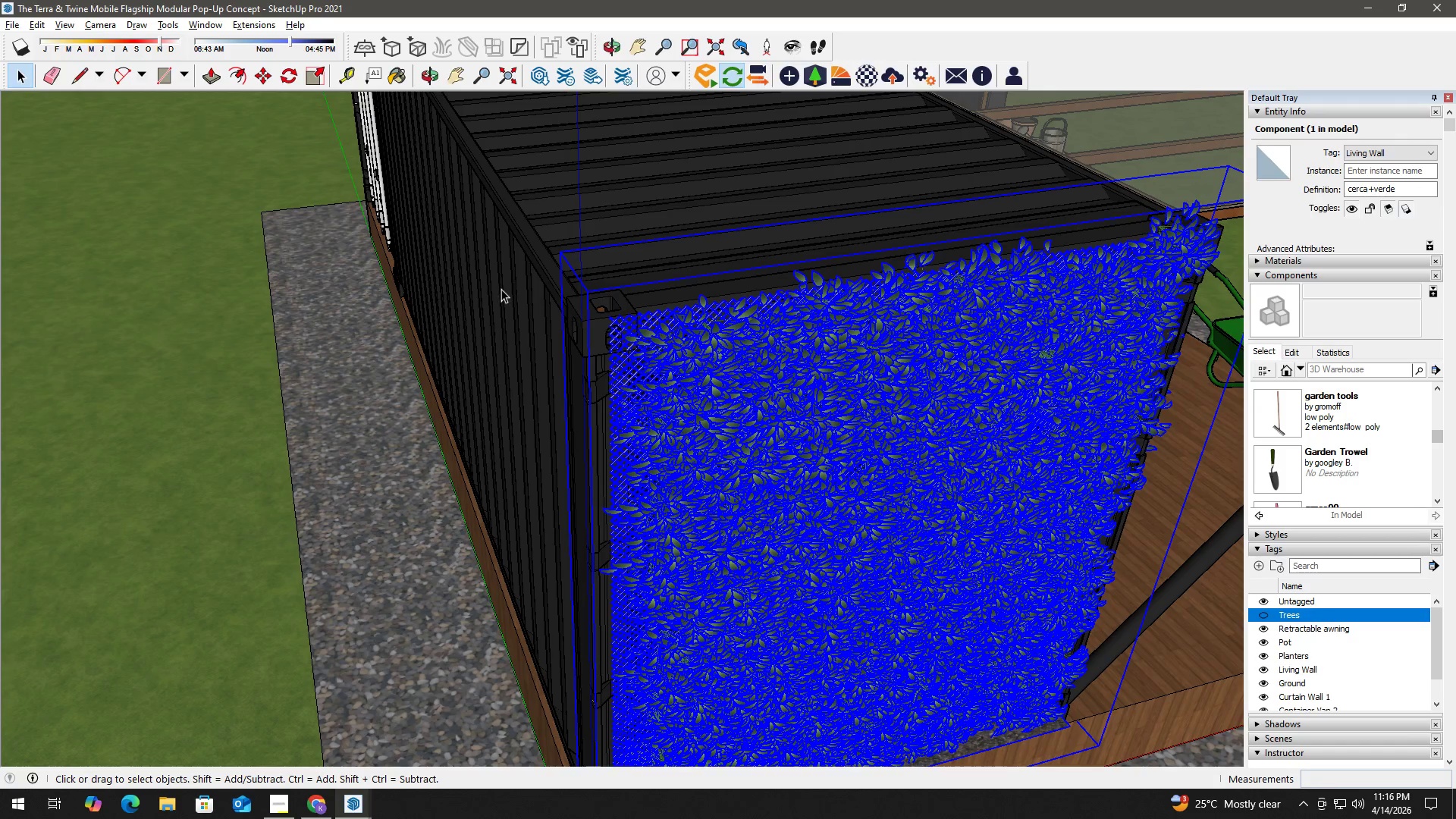 
left_click([573, 371])
 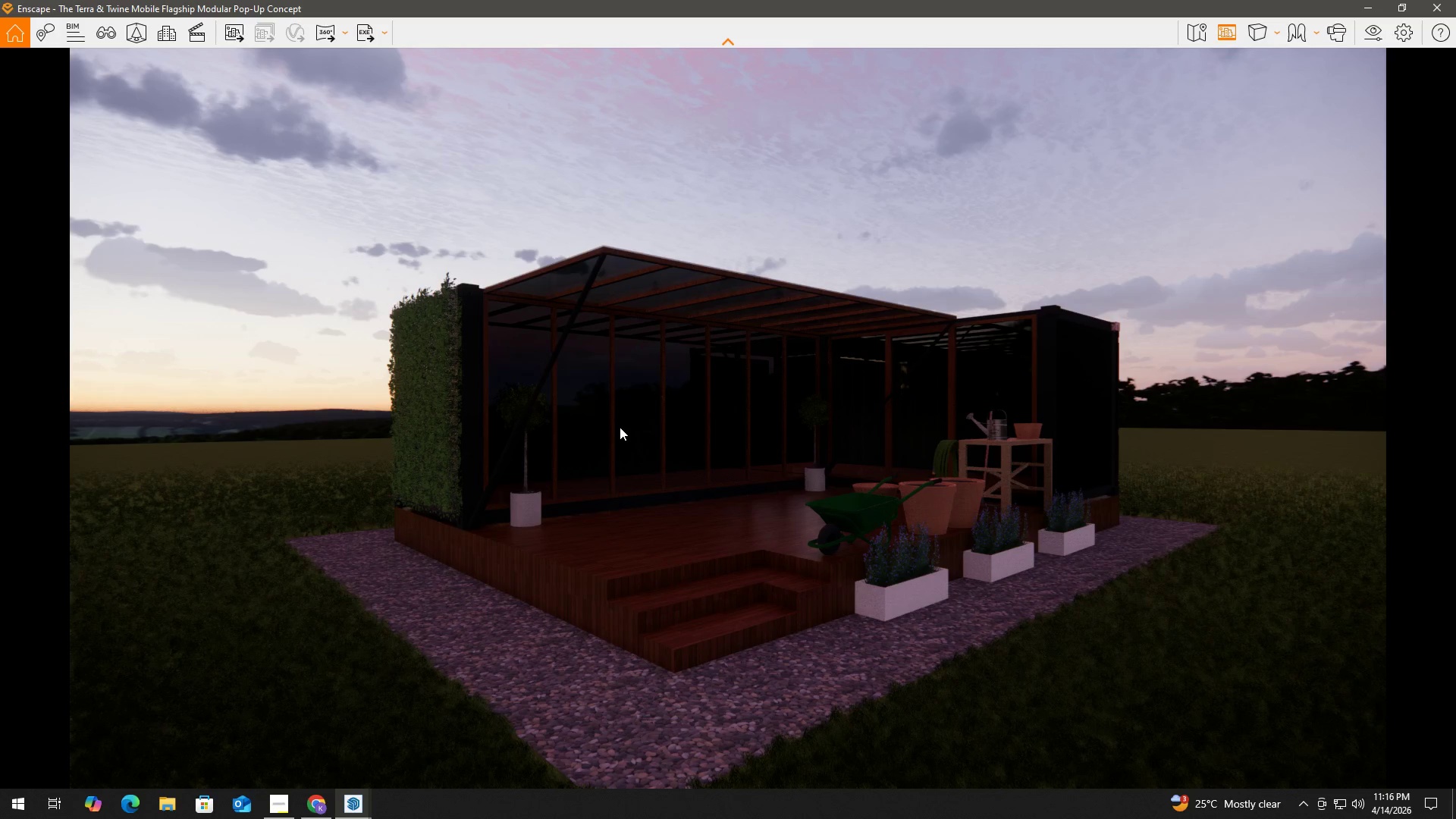 
wait(9.89)
 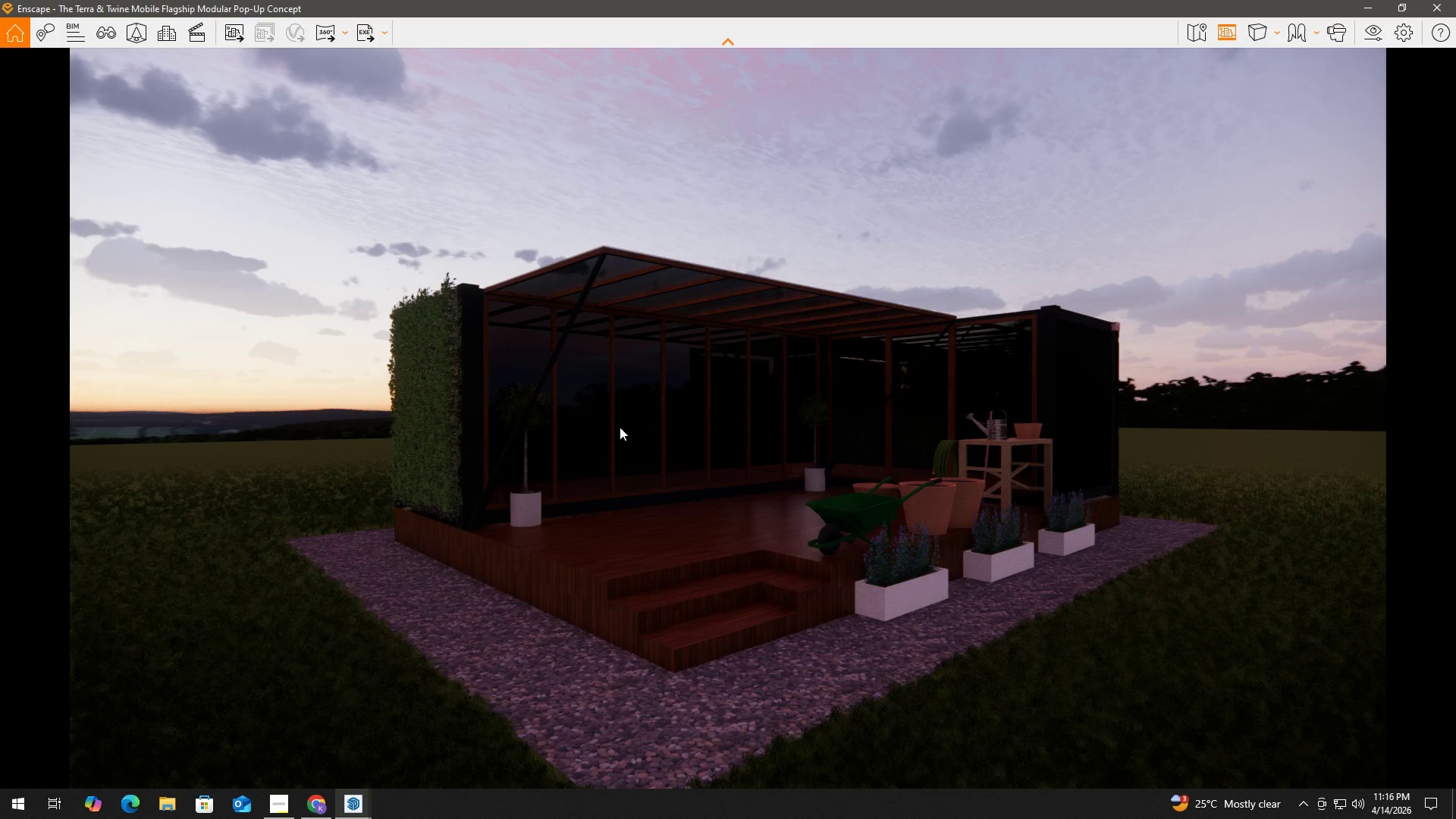 
left_click([1436, 0])
 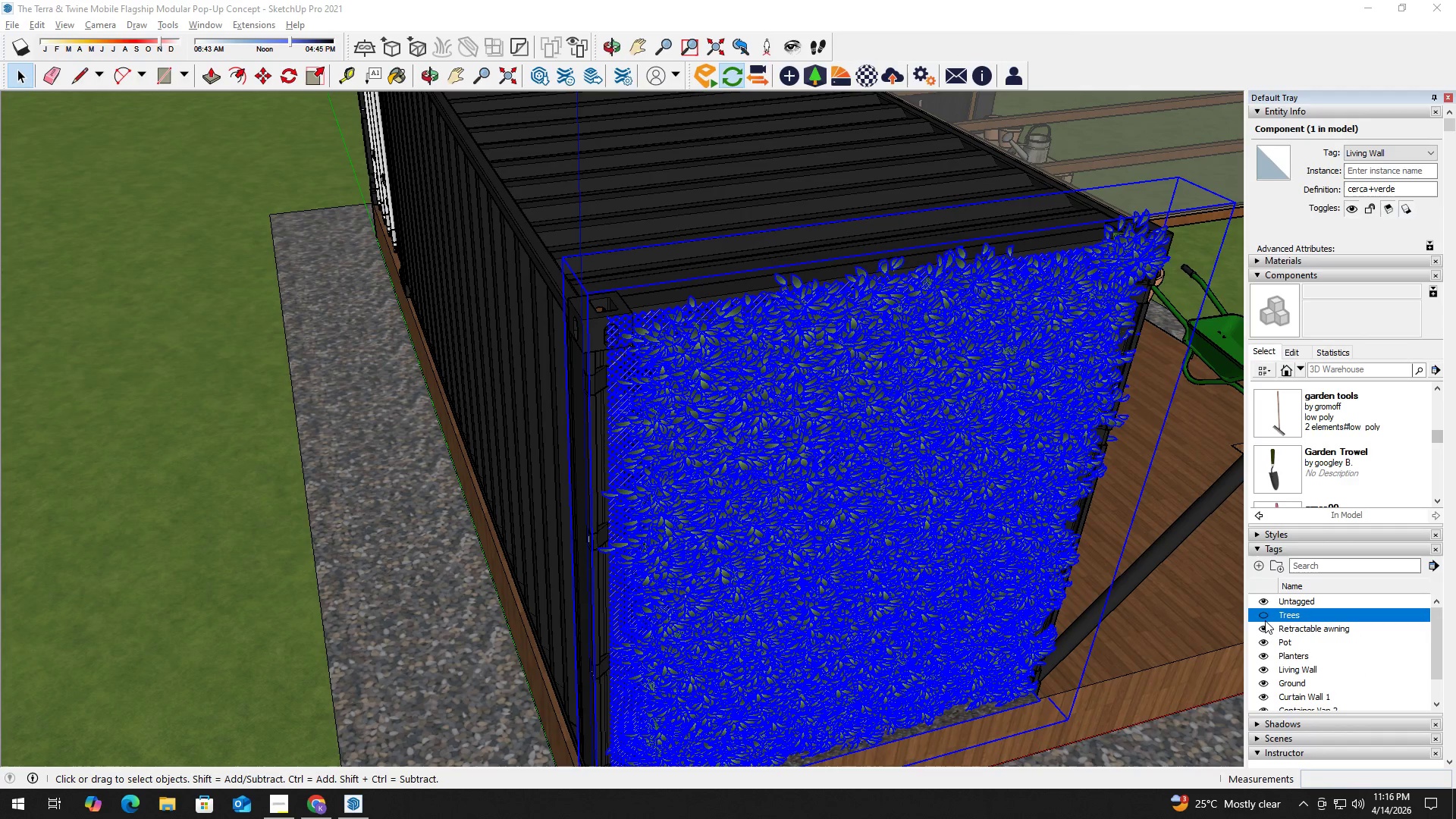 
left_click([1264, 642])
 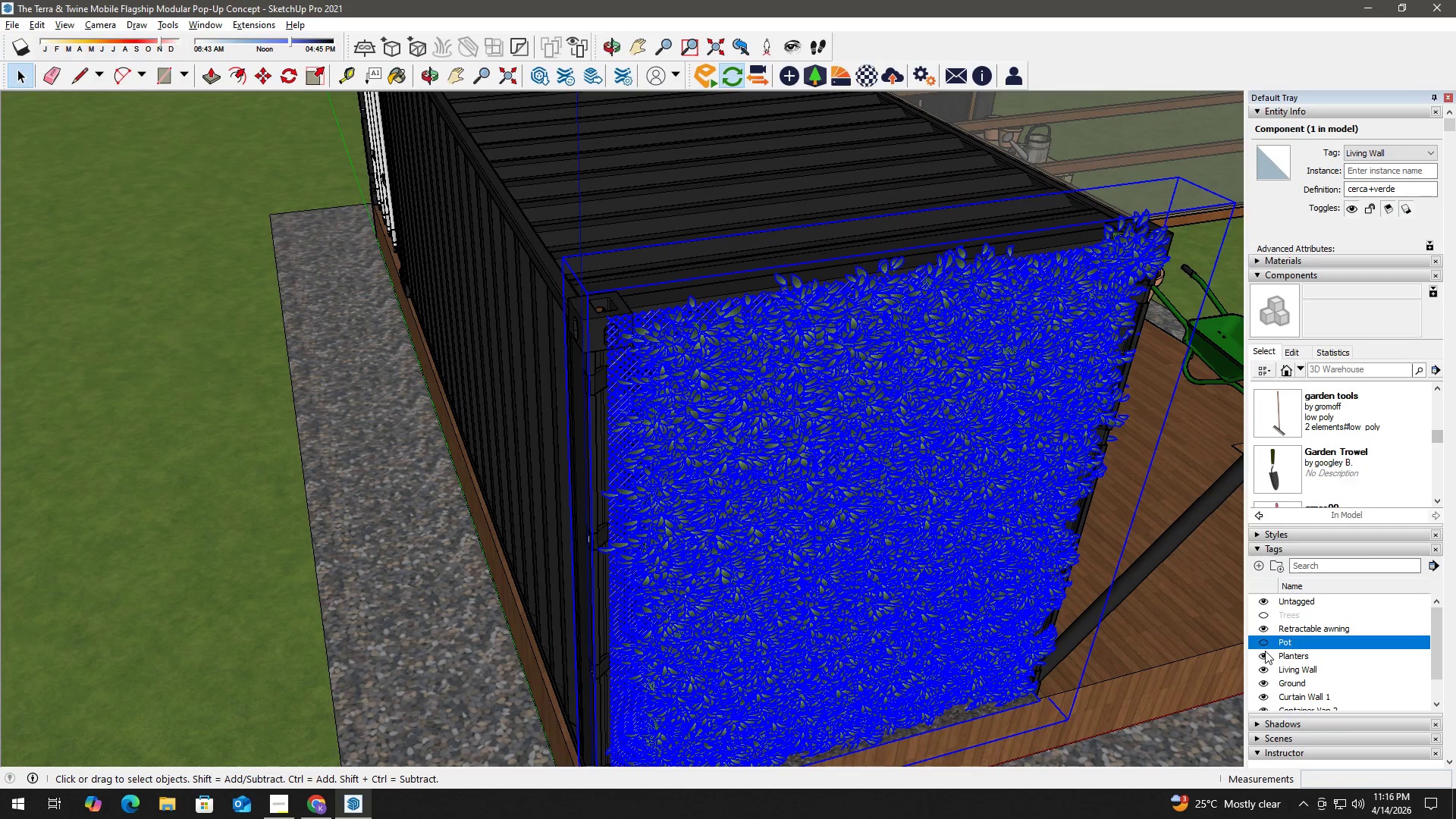 
left_click([1264, 651])
 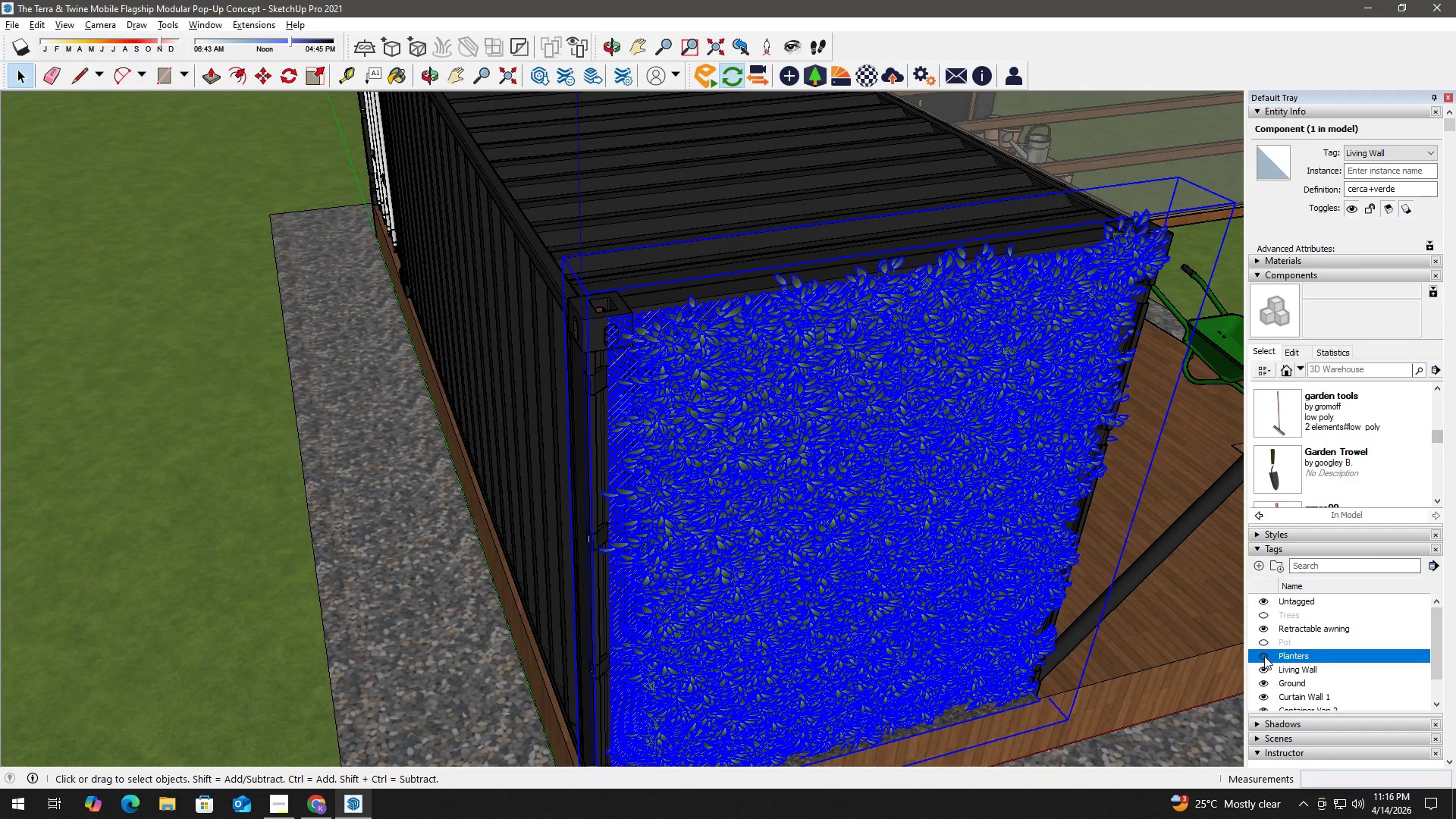 
left_click([1264, 668])
 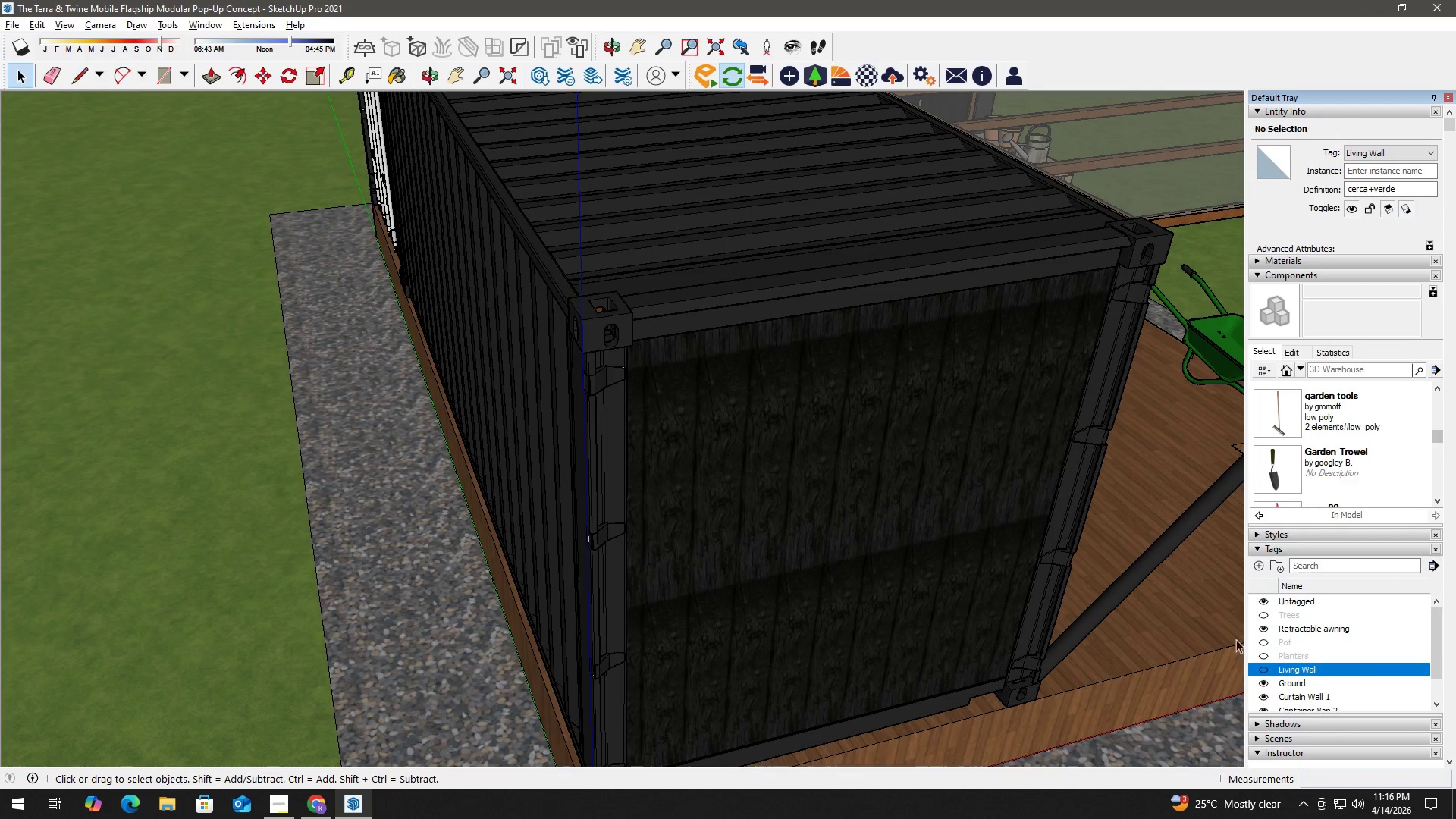 
key(H)
 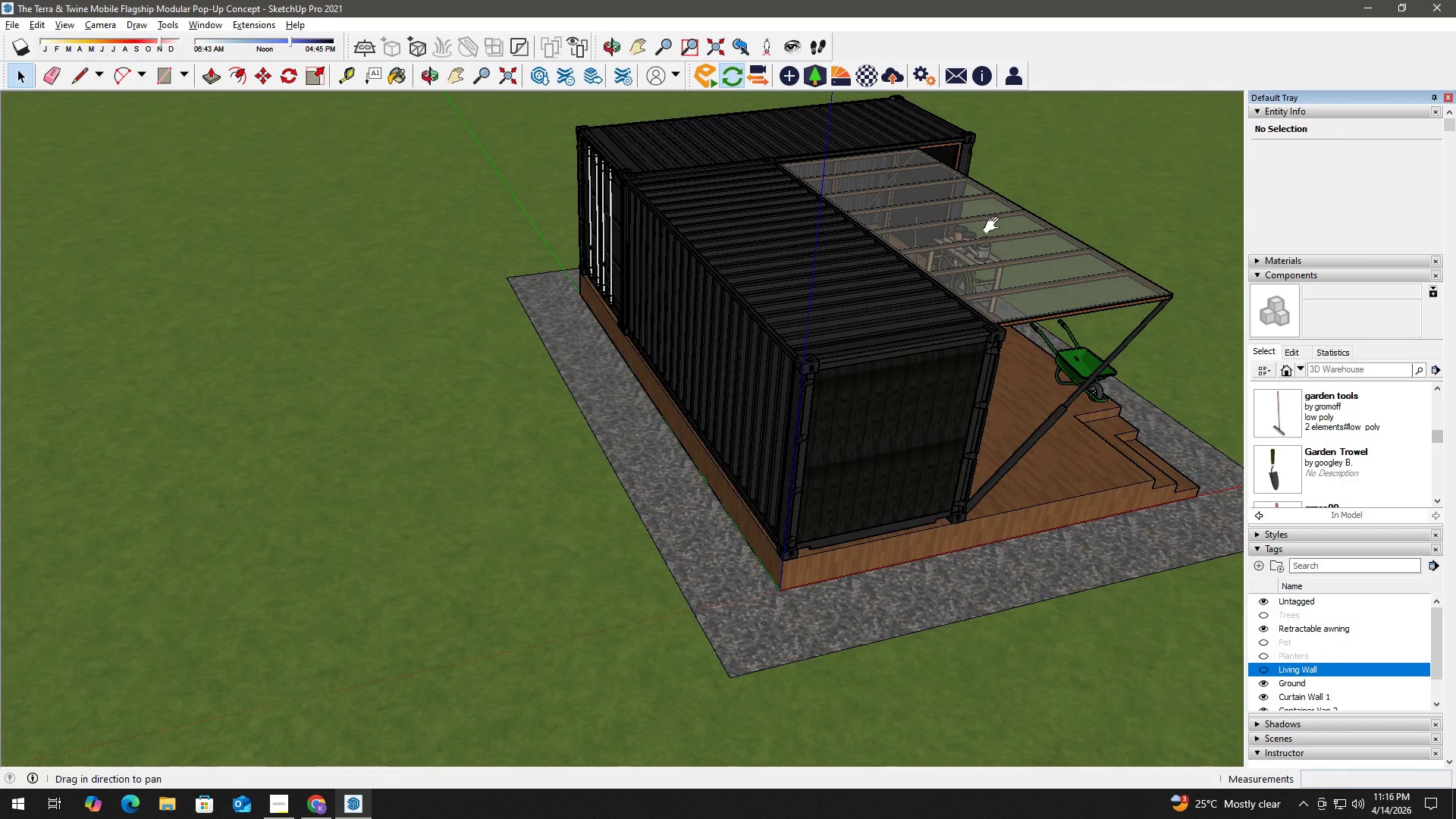 
left_click_drag(start_coordinate=[993, 225], to_coordinate=[755, 411])
 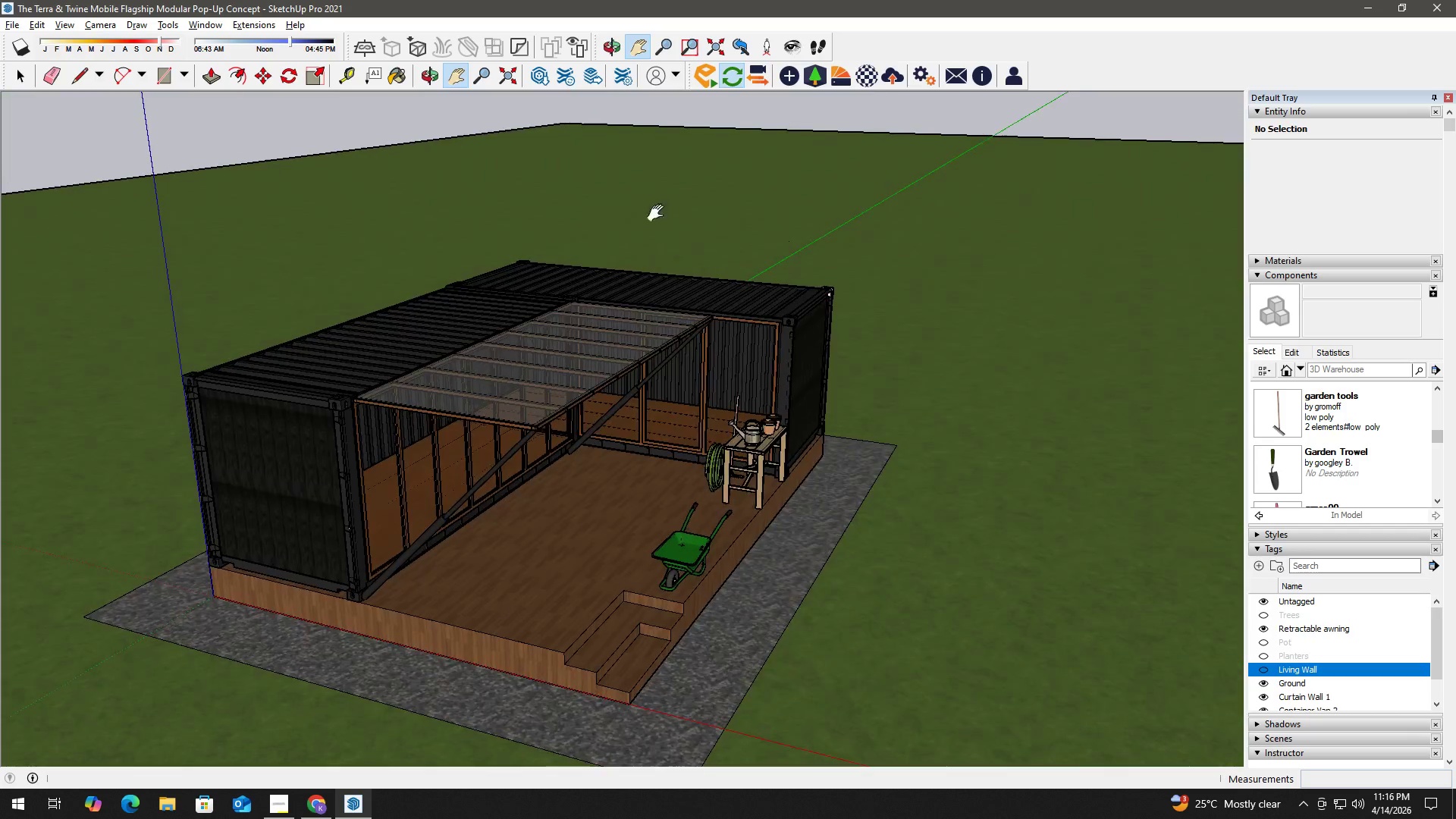 
scroll: coordinate [846, 366], scroll_direction: down, amount: 17.0
 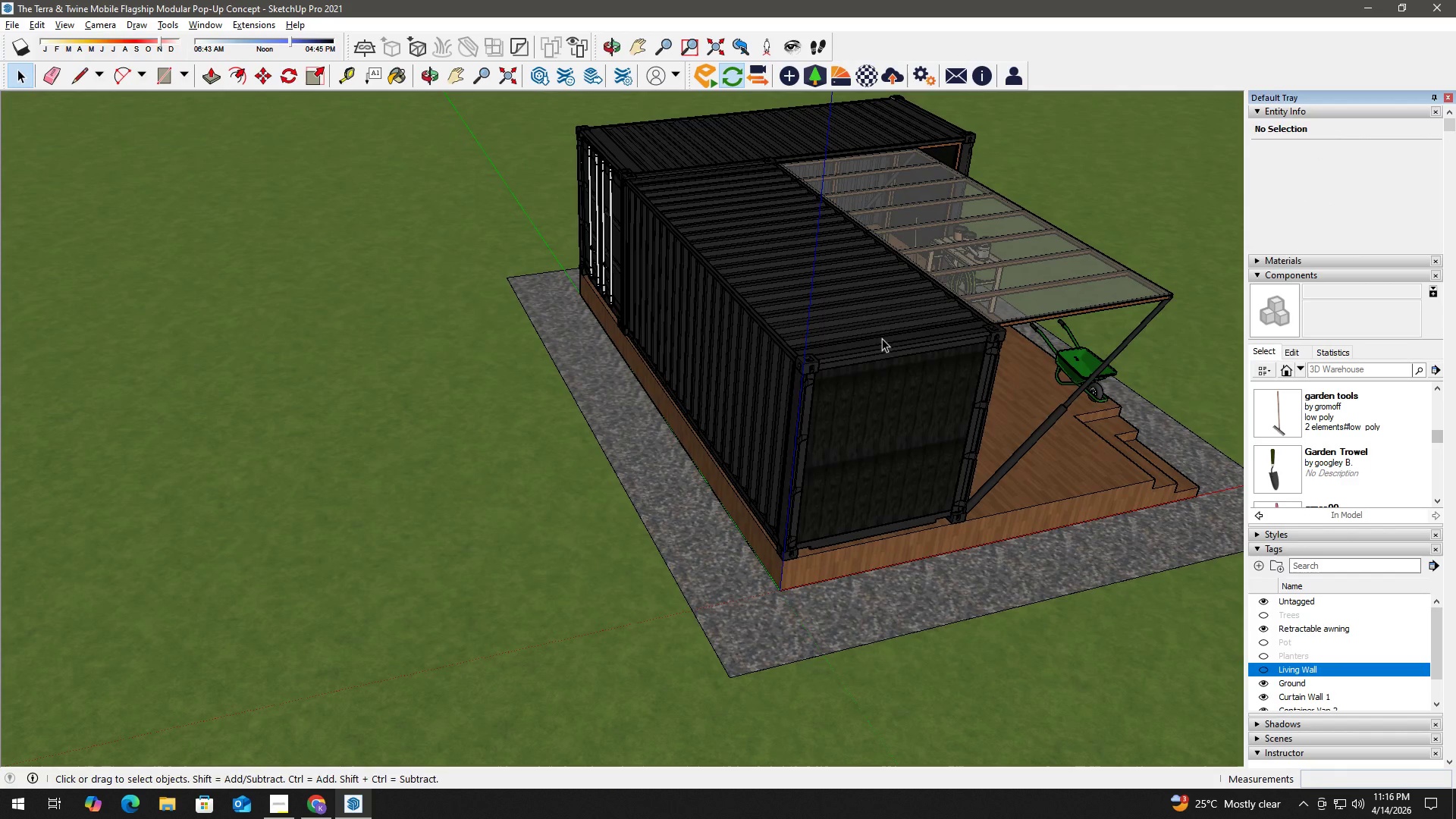 
key(Space)
 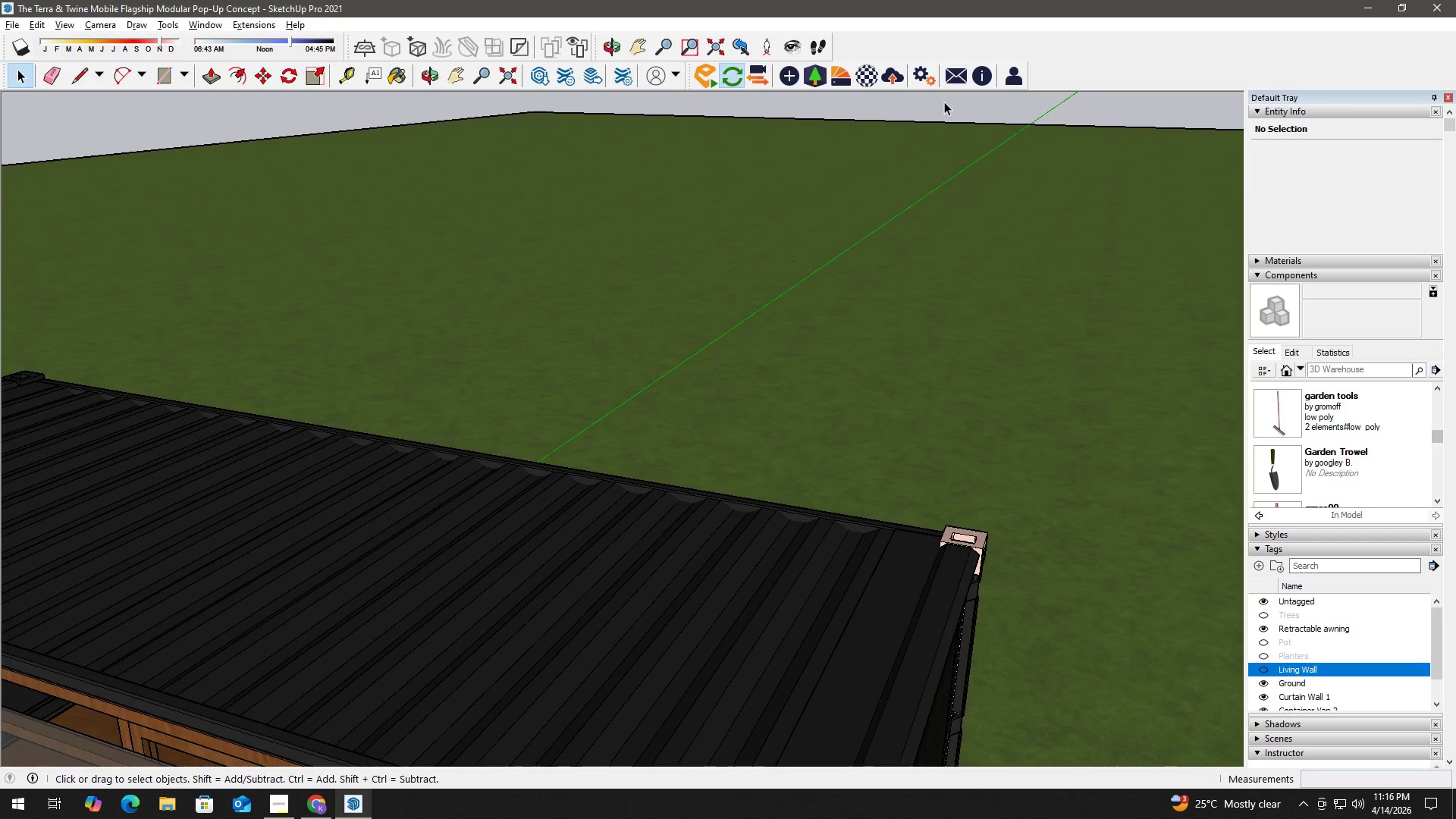 
scroll: coordinate [808, 202], scroll_direction: up, amount: 3.0
 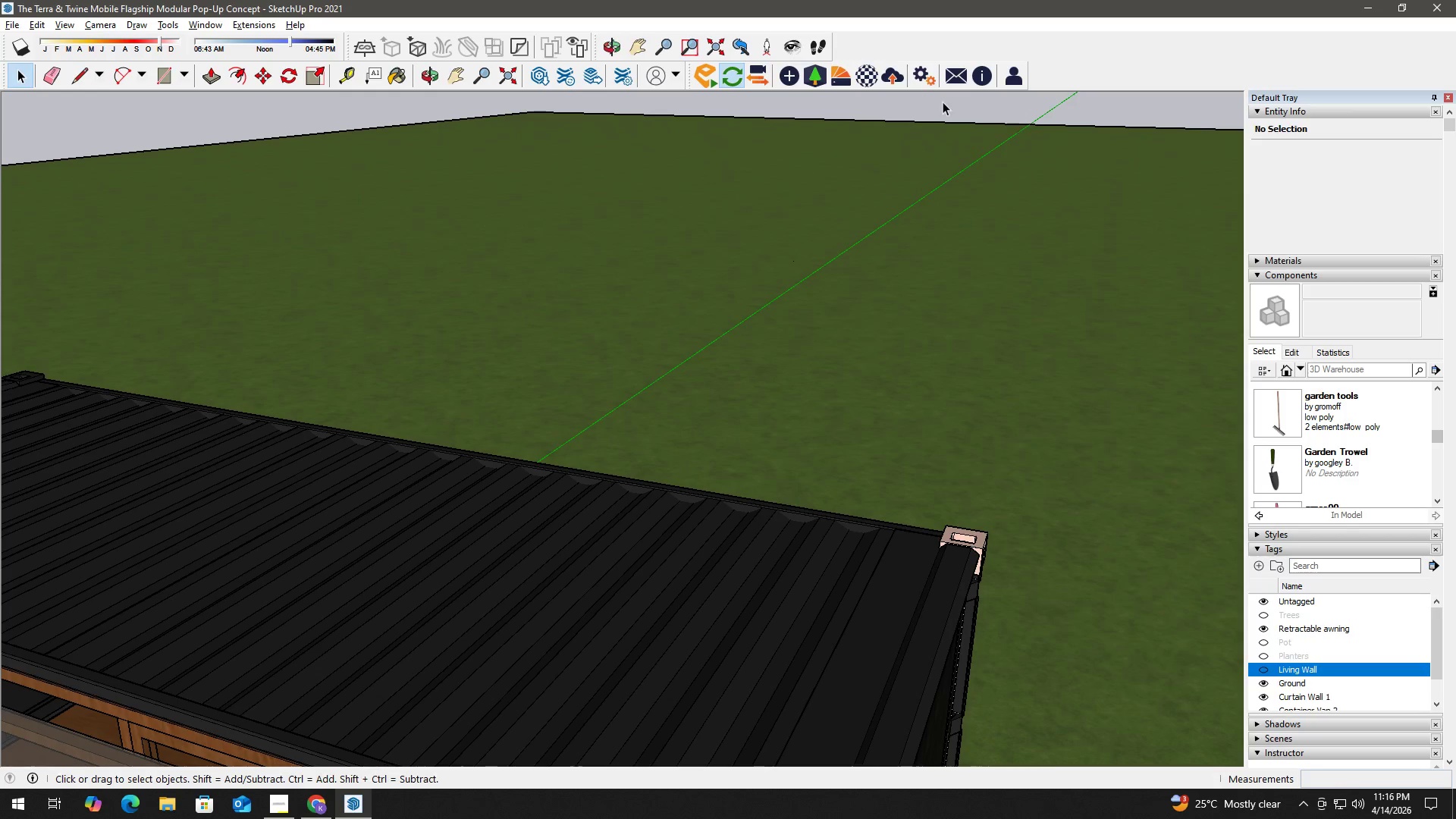 
scroll: coordinate [812, 253], scroll_direction: down, amount: 2.0
 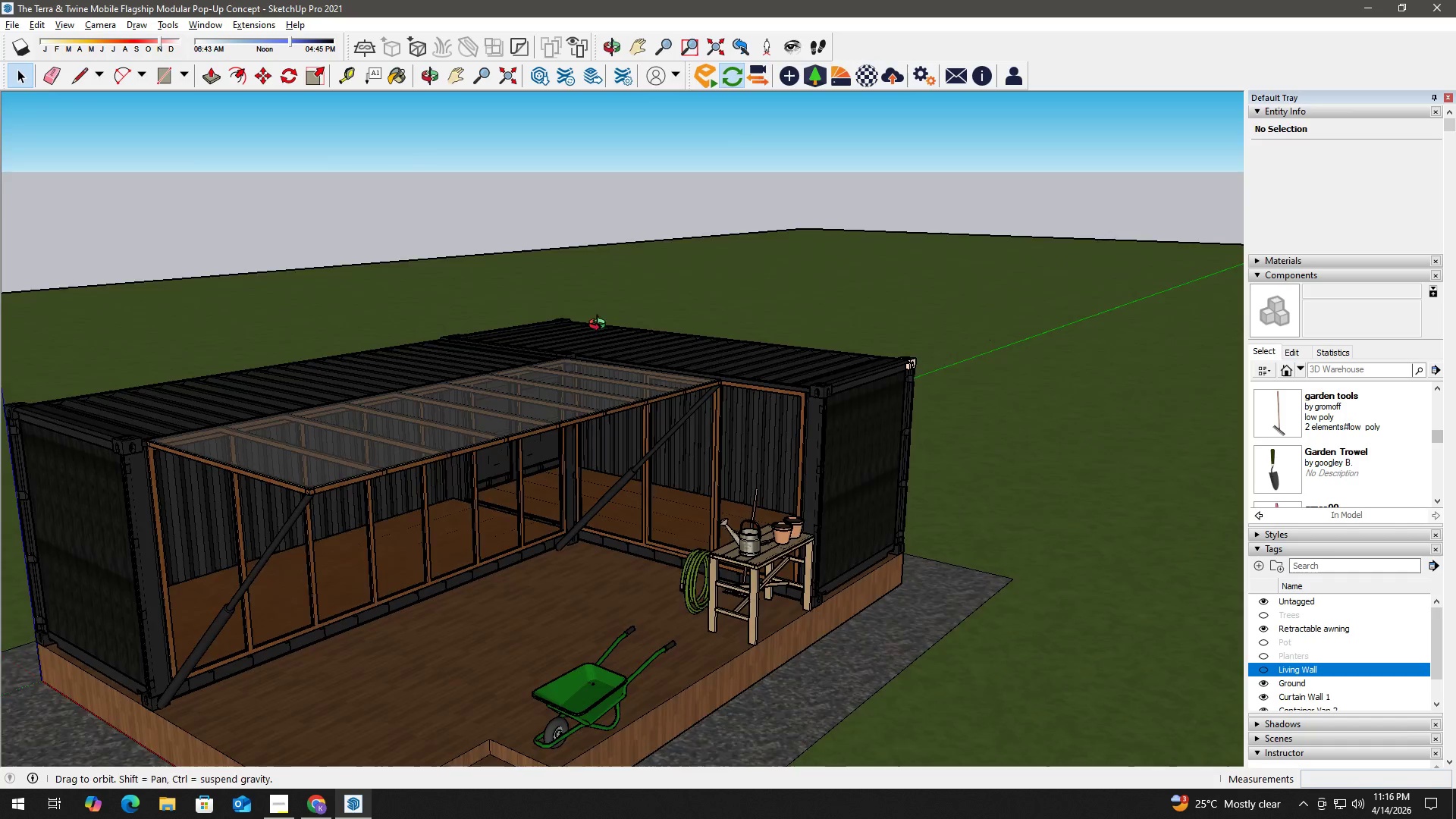 
key(H)
 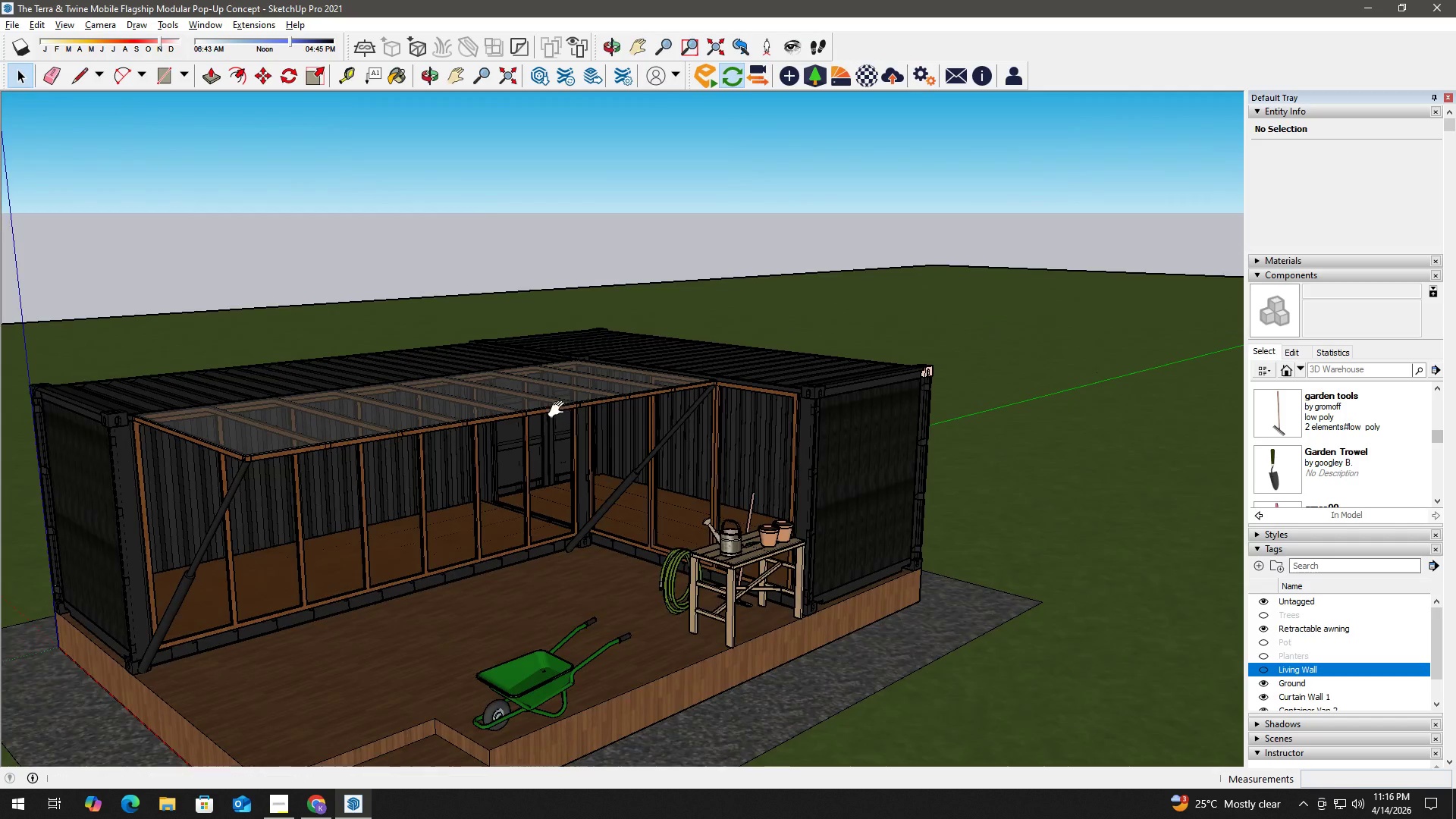 
scroll: coordinate [566, 431], scroll_direction: up, amount: 3.0
 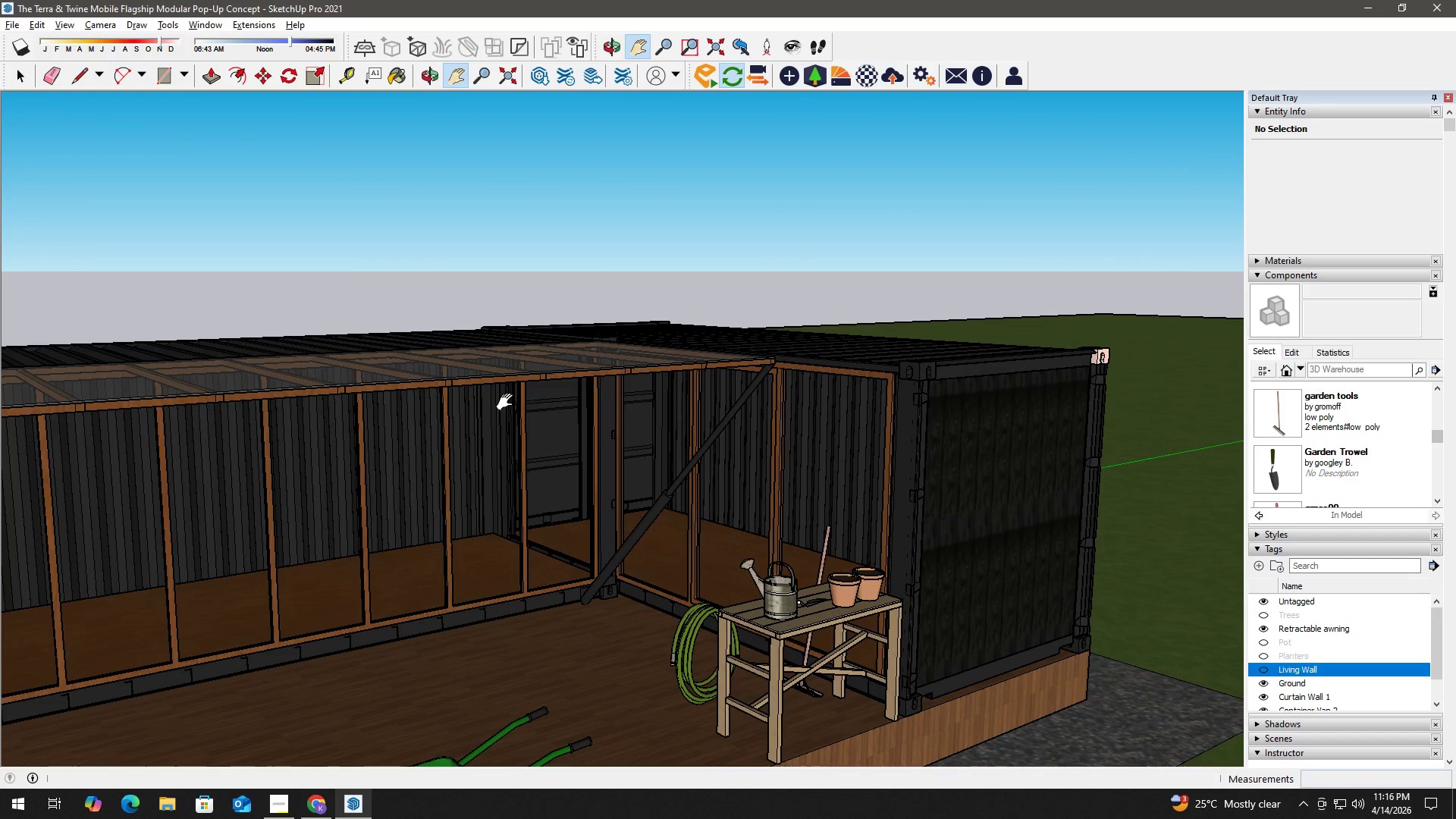 
wait(6.11)
 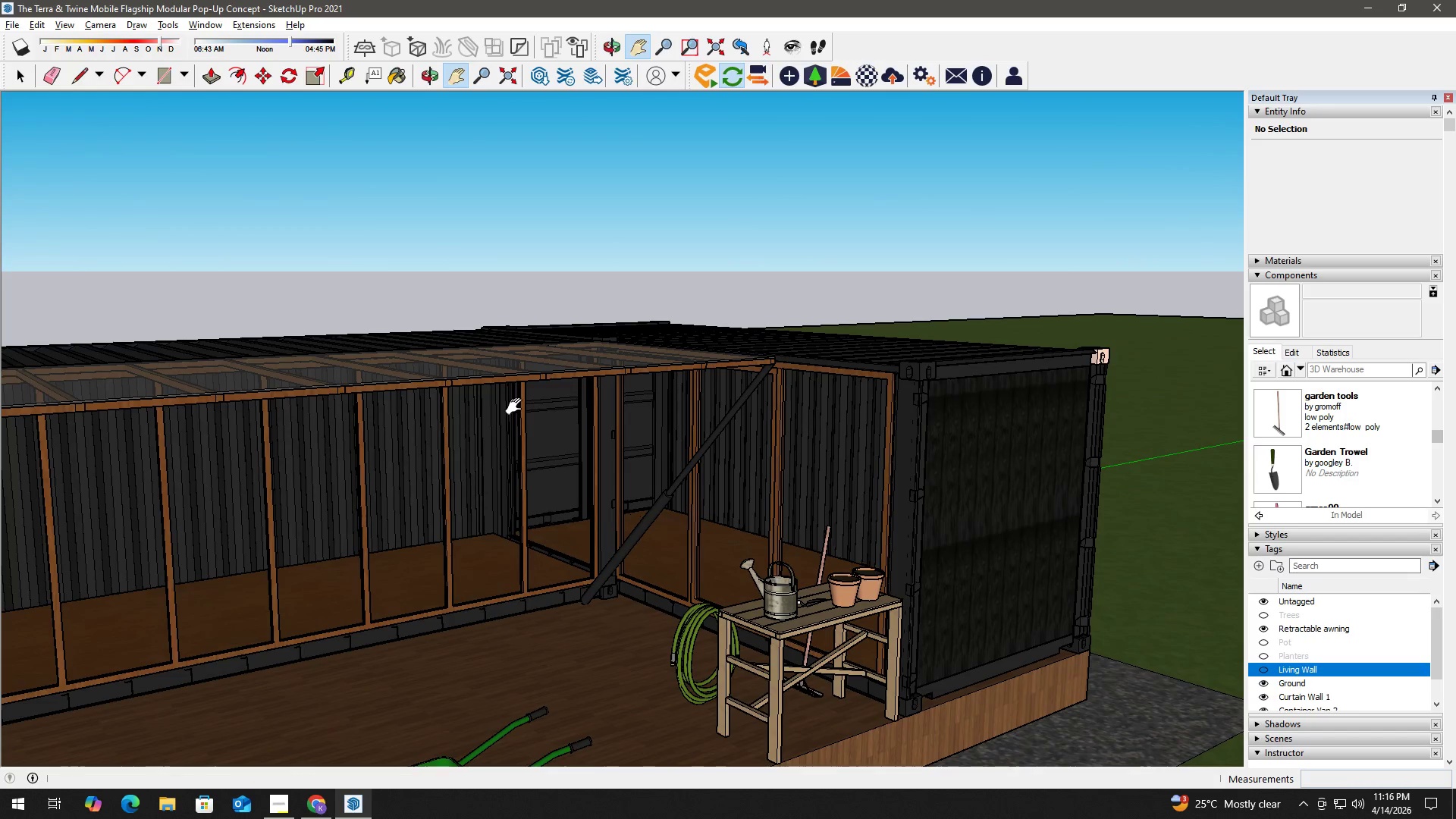 
scroll: coordinate [504, 397], scroll_direction: up, amount: 5.0
 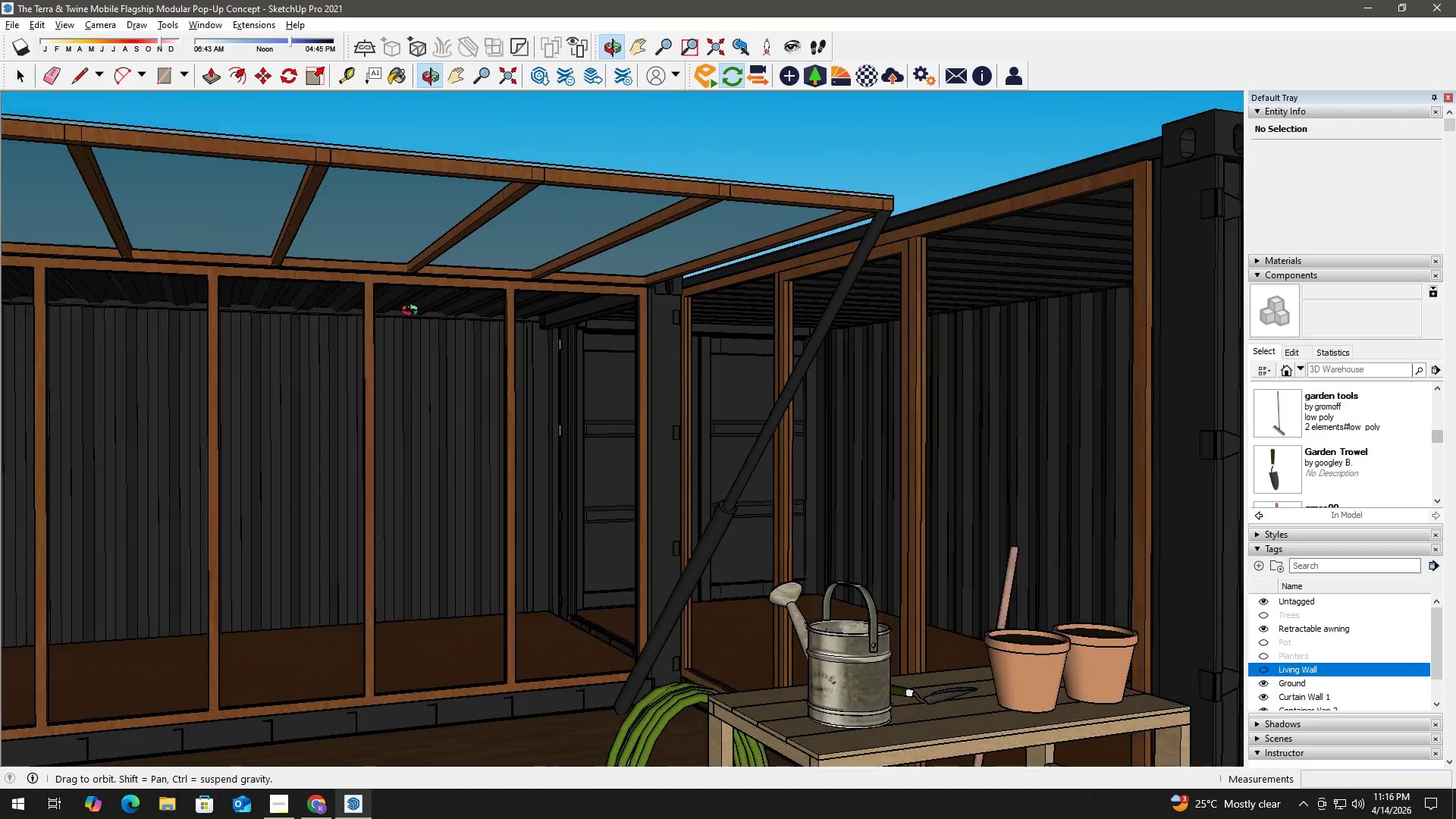 
wait(8.29)
 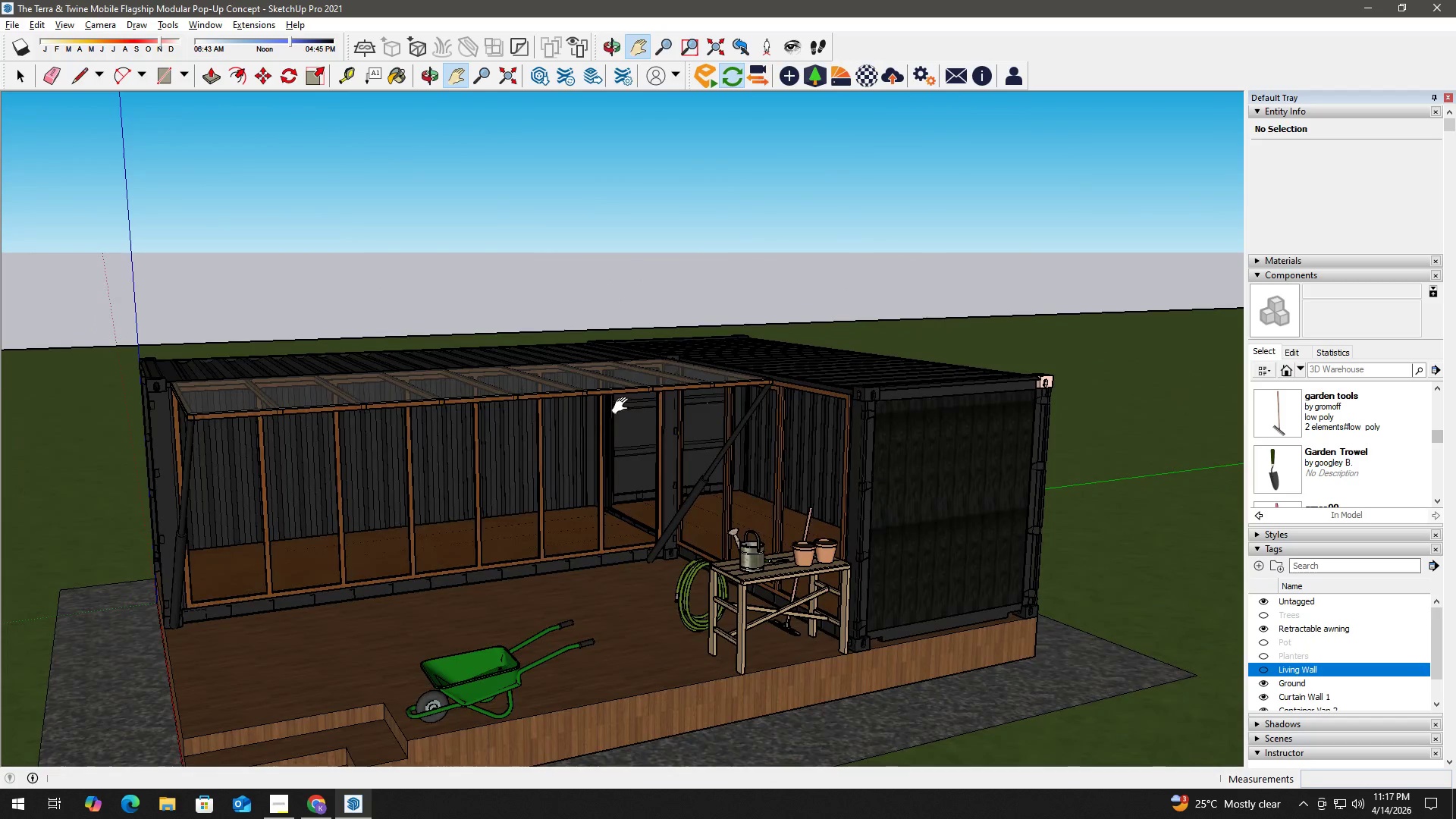 
key(H)
 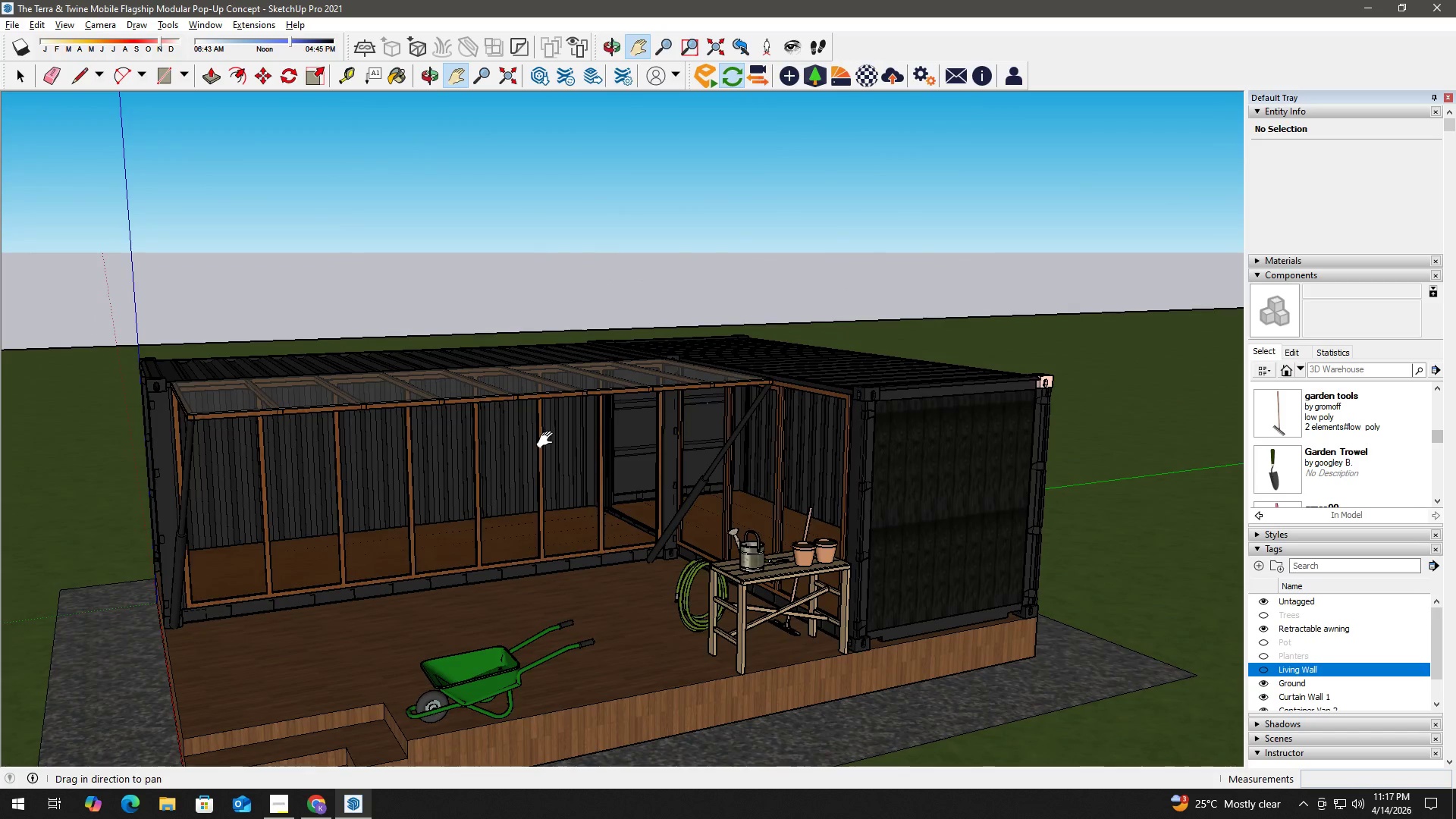 
scroll: coordinate [641, 413], scroll_direction: down, amount: 11.0
 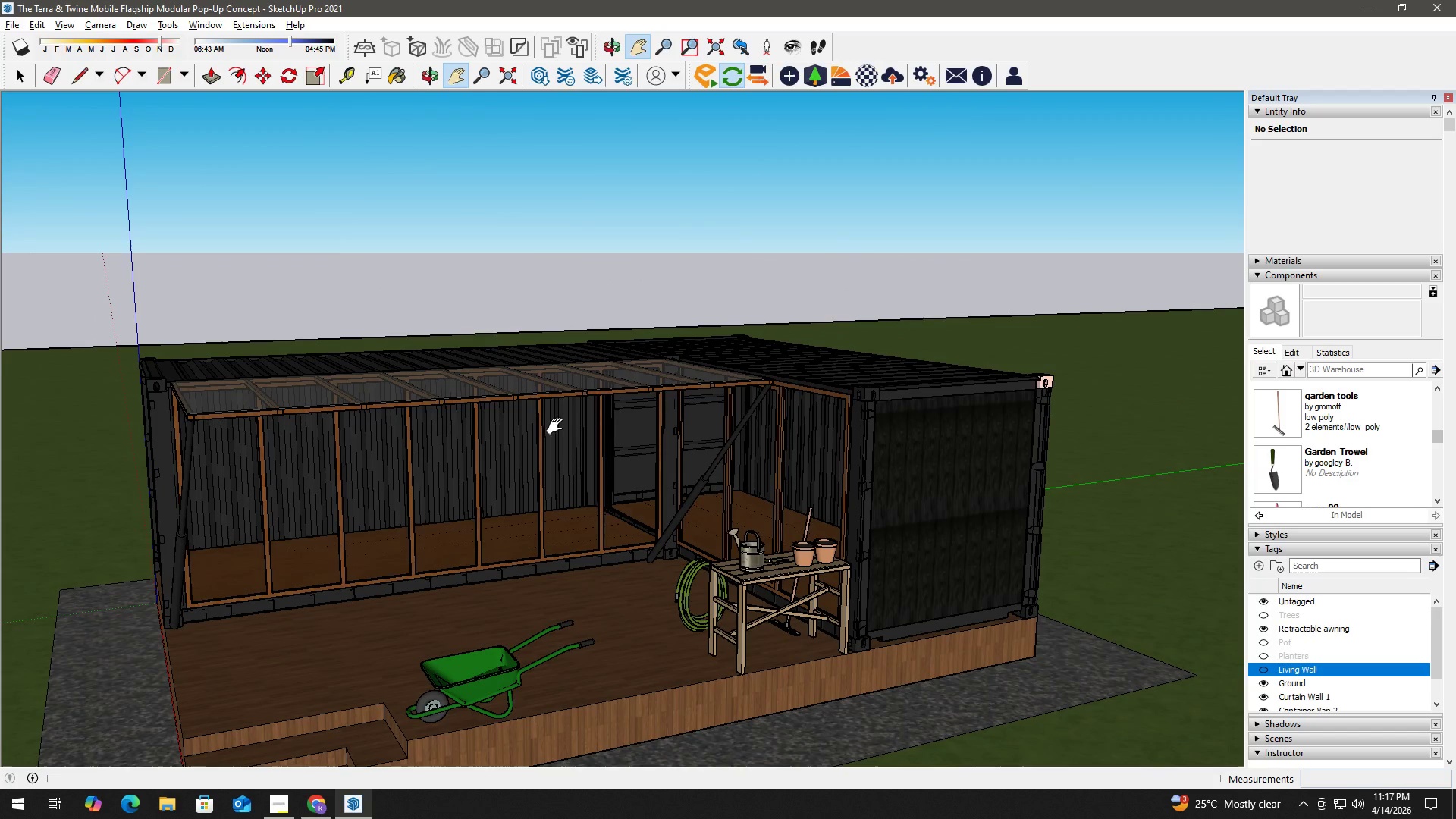 
left_click_drag(start_coordinate=[548, 440], to_coordinate=[687, 378])
 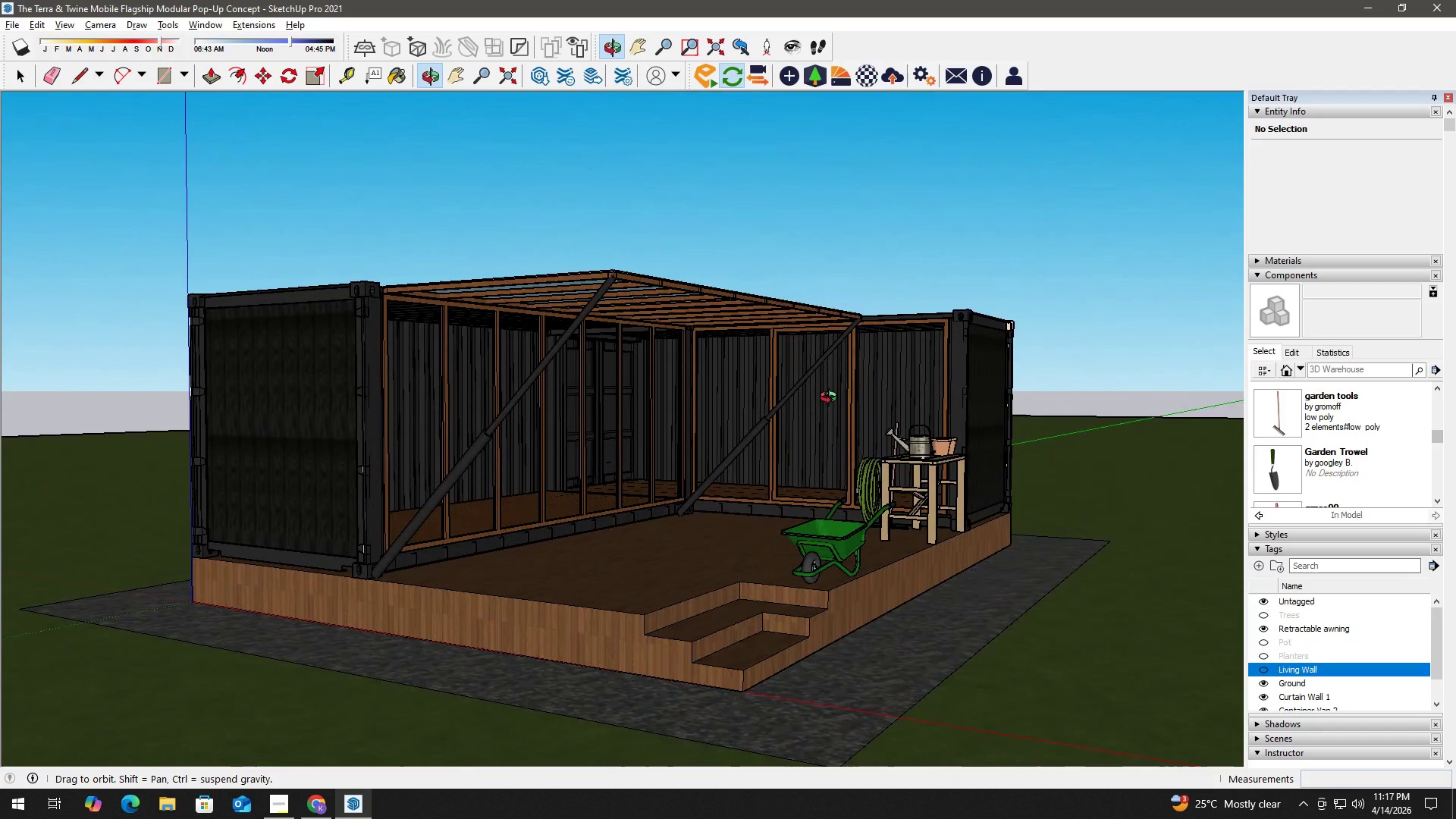 
wait(8.09)
 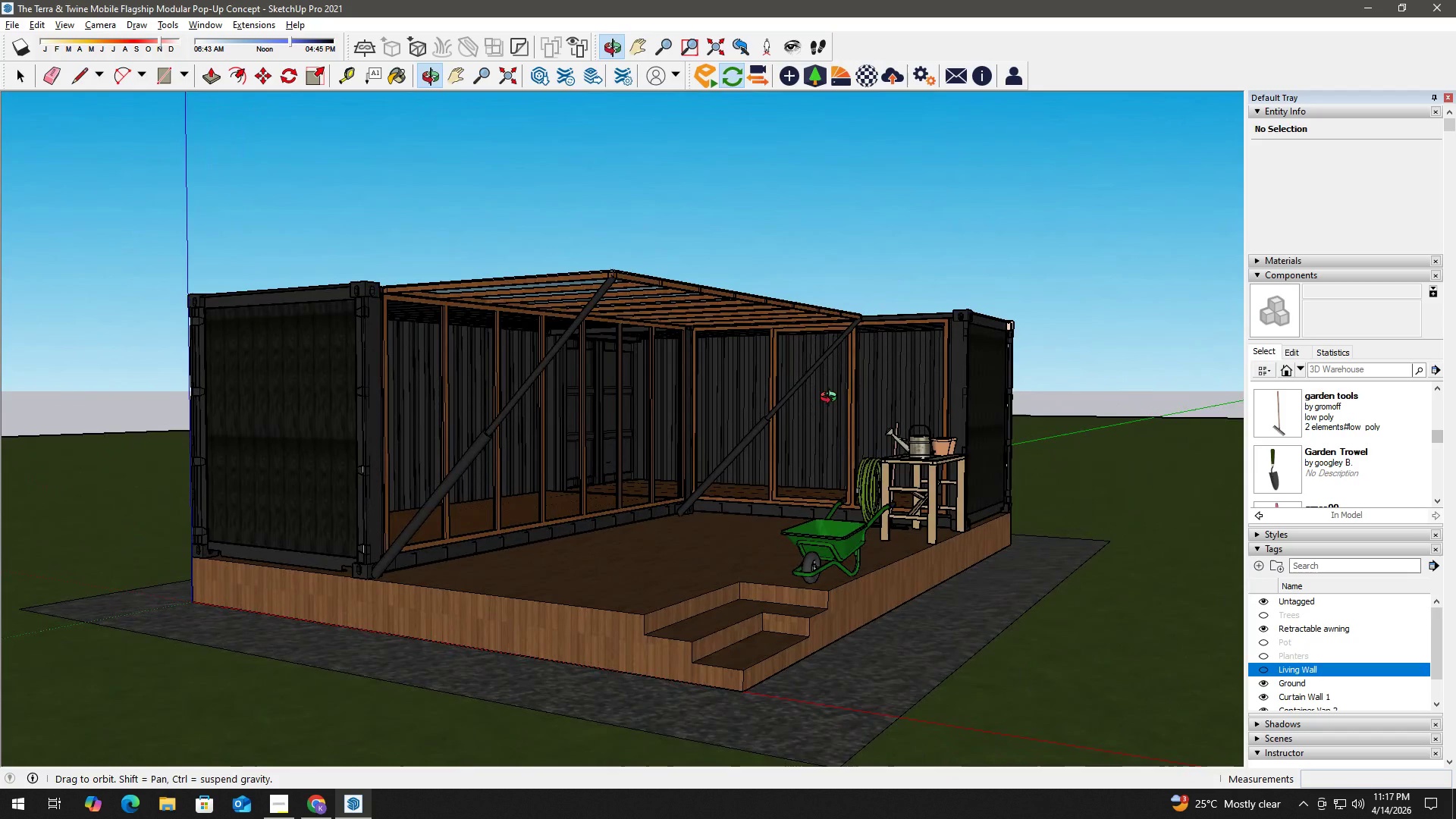 
left_click([1263, 657])
 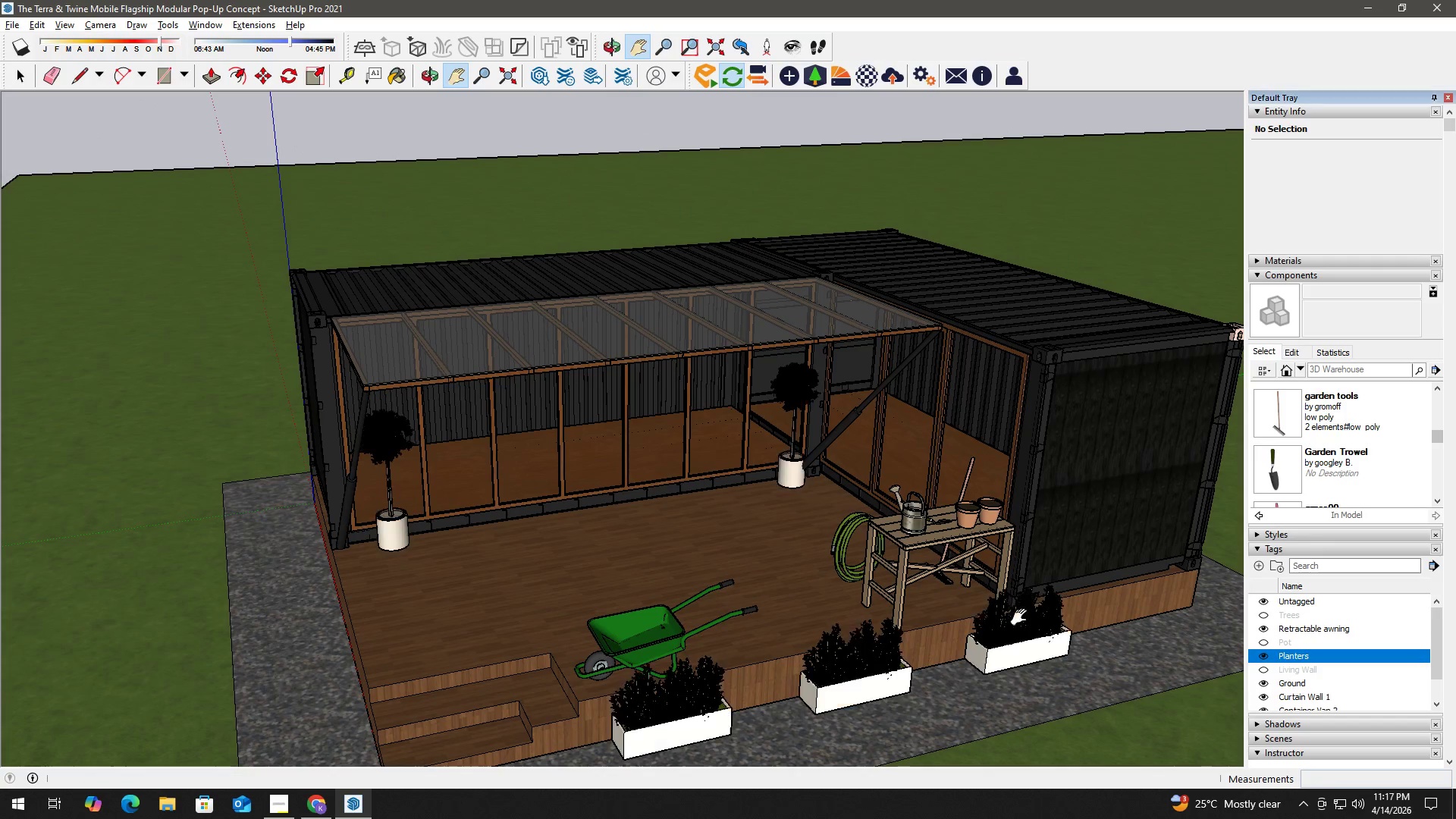 
key(H)
 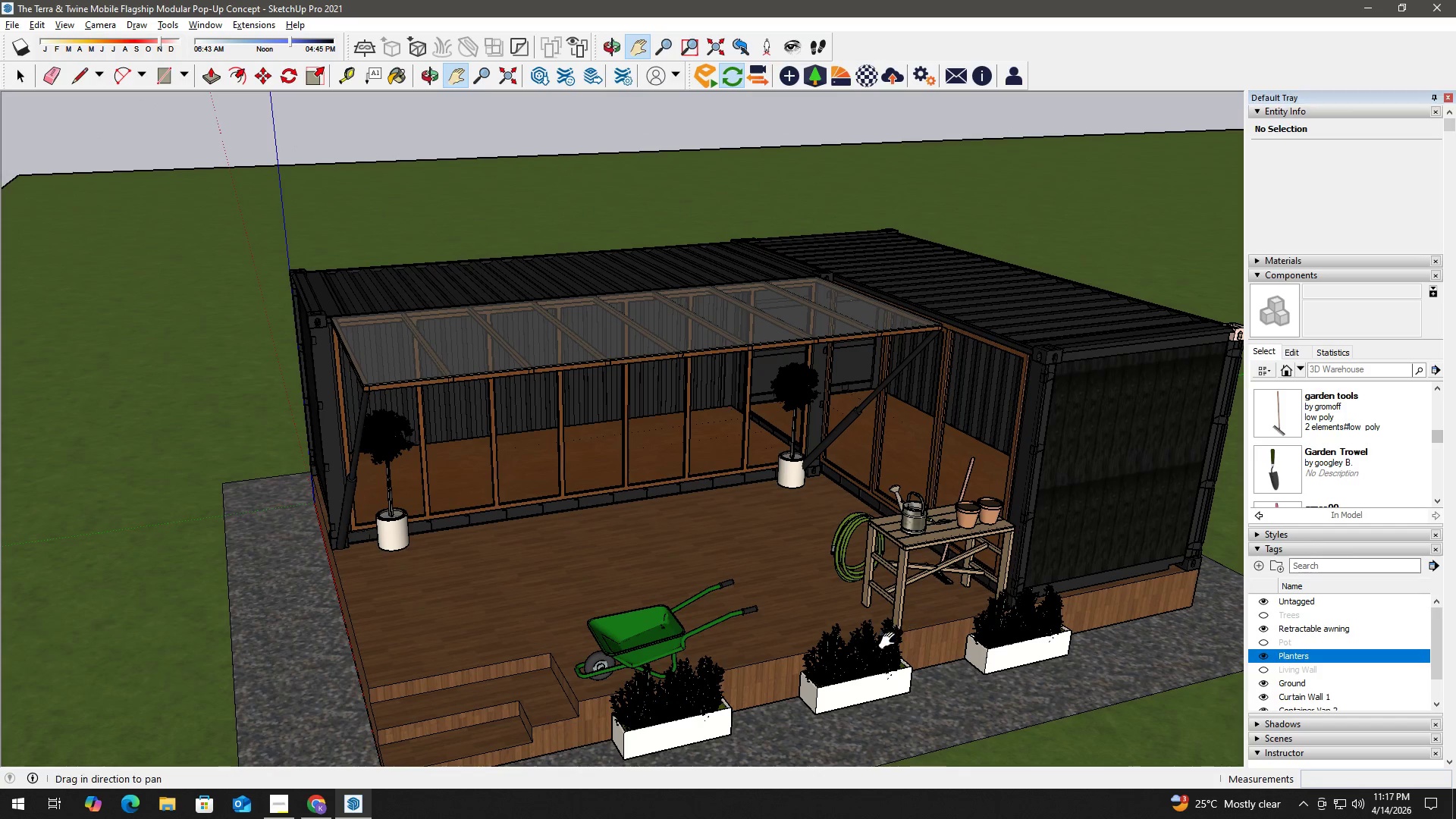 
left_click_drag(start_coordinate=[890, 641], to_coordinate=[952, 513])
 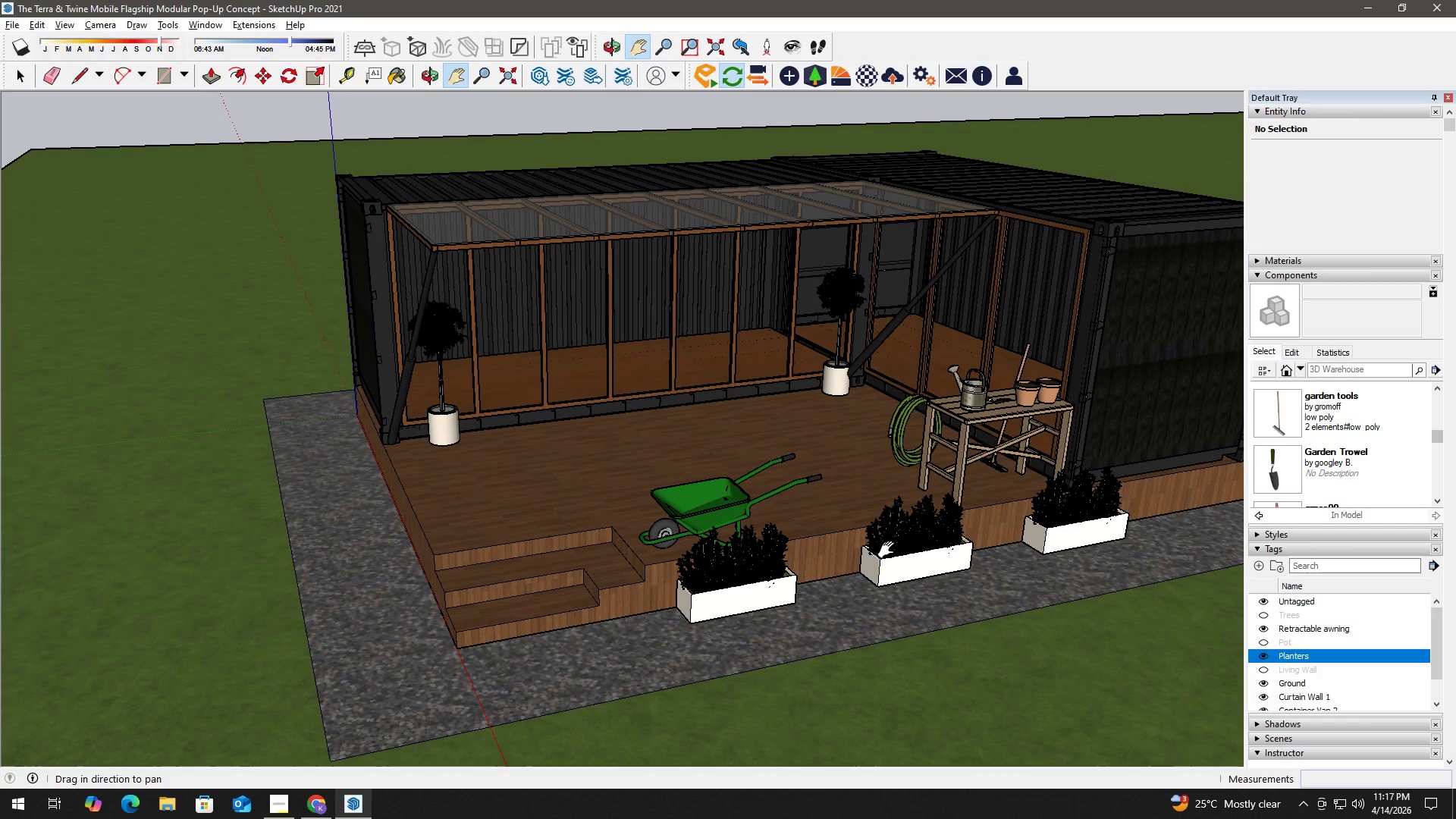 
wait(8.24)
 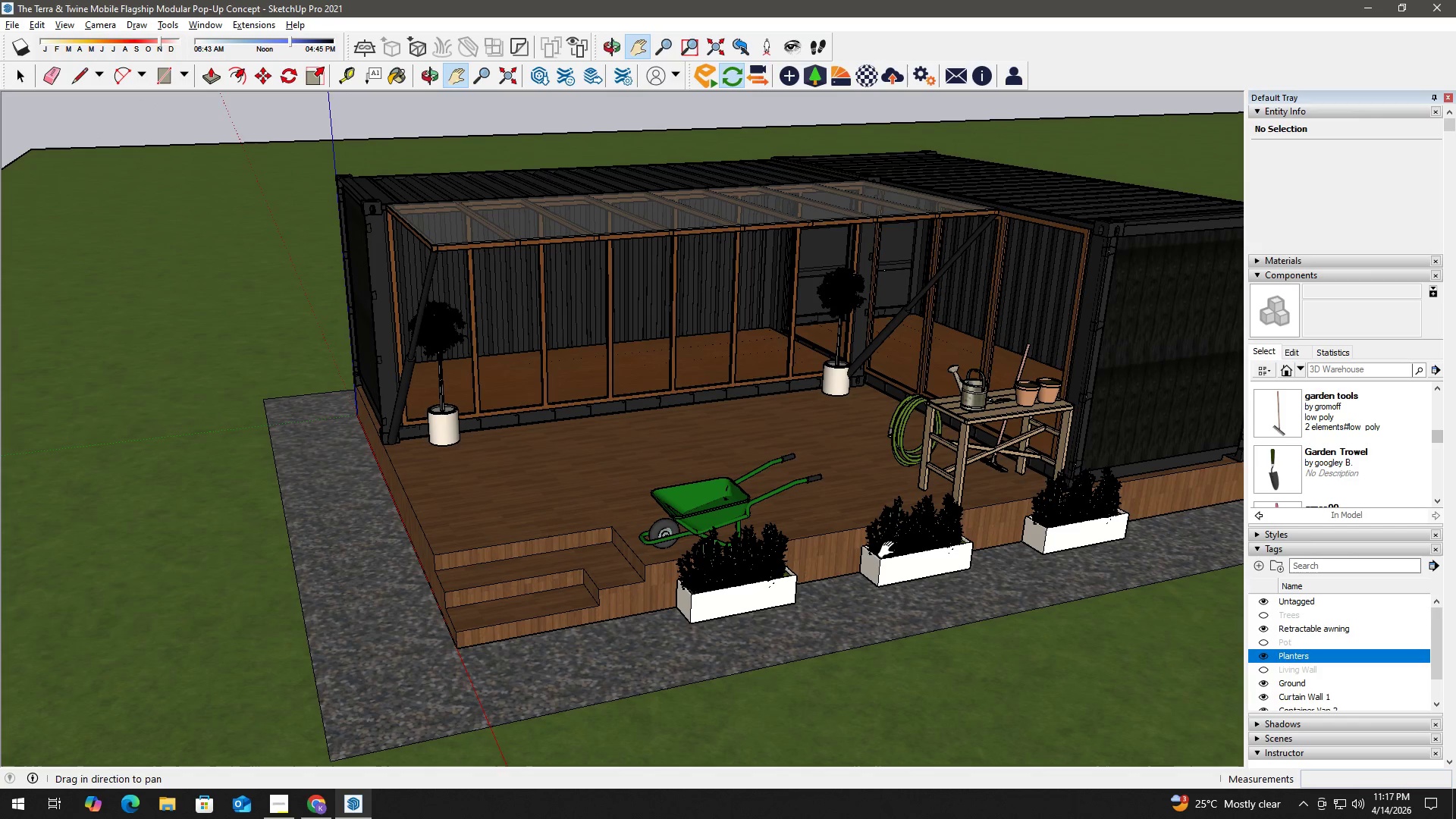 
left_click([1263, 654])
 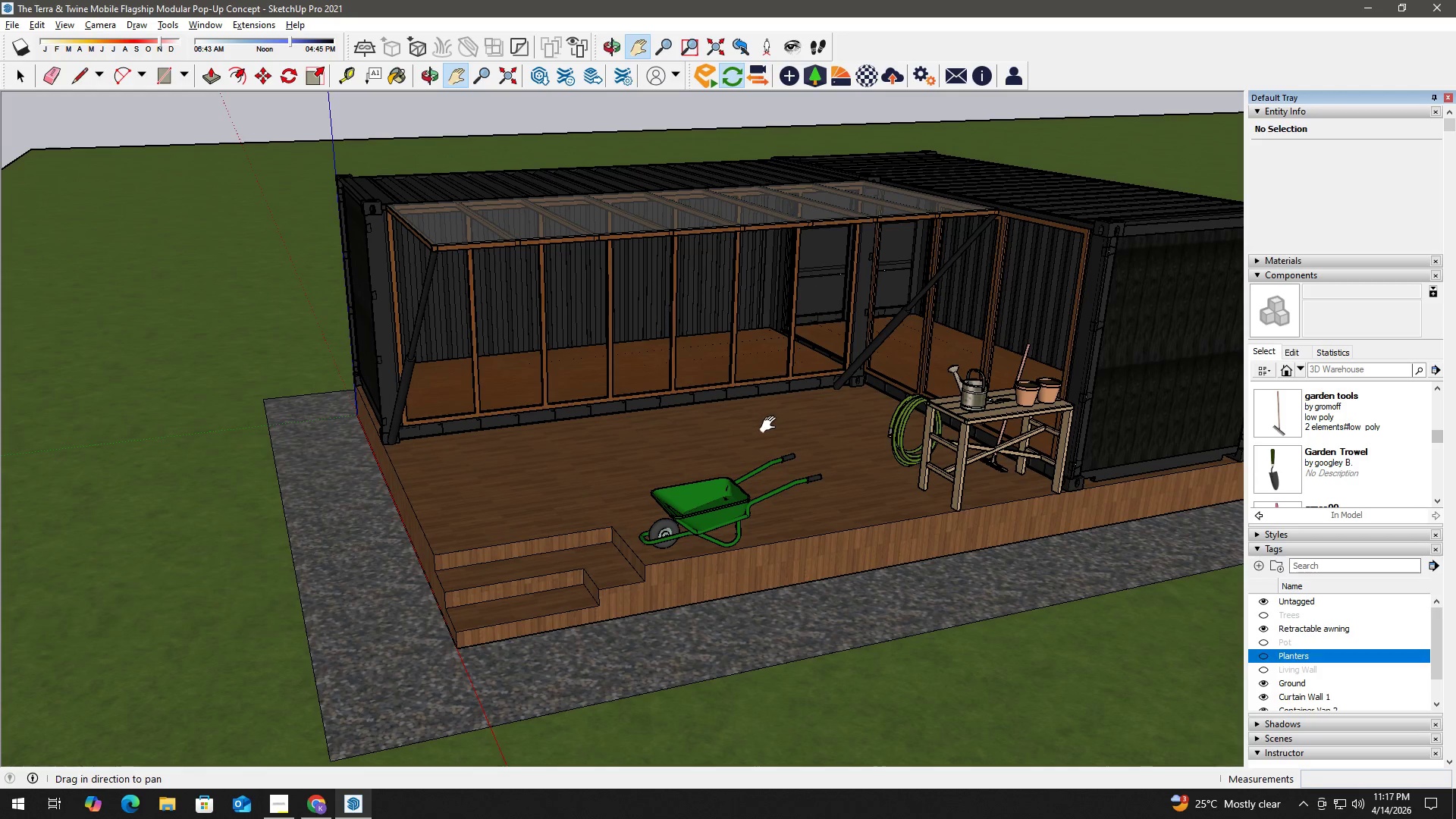 
key(Alt+Tab)
 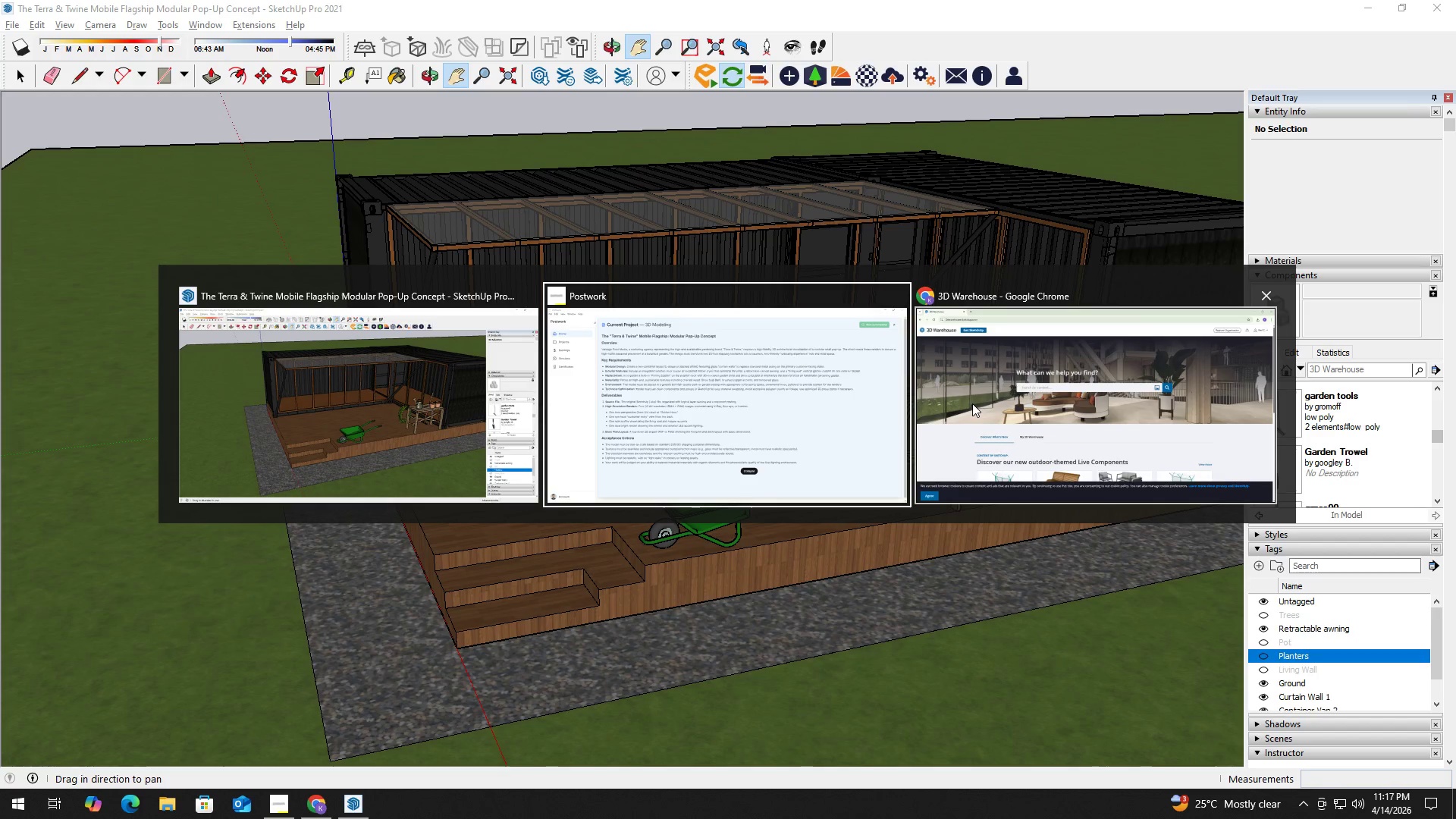 
left_click([972, 403])
 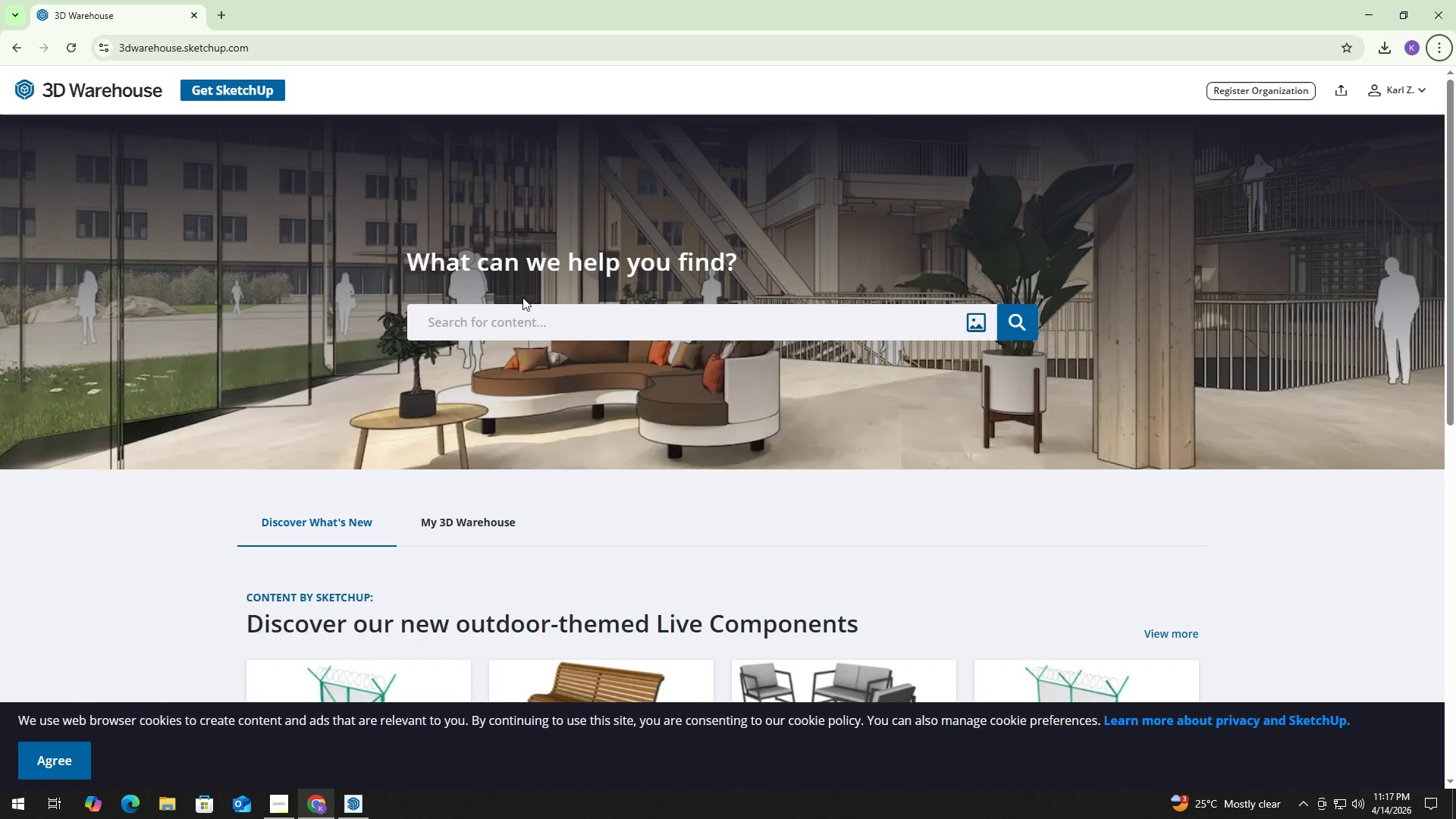 
left_click([544, 310])
 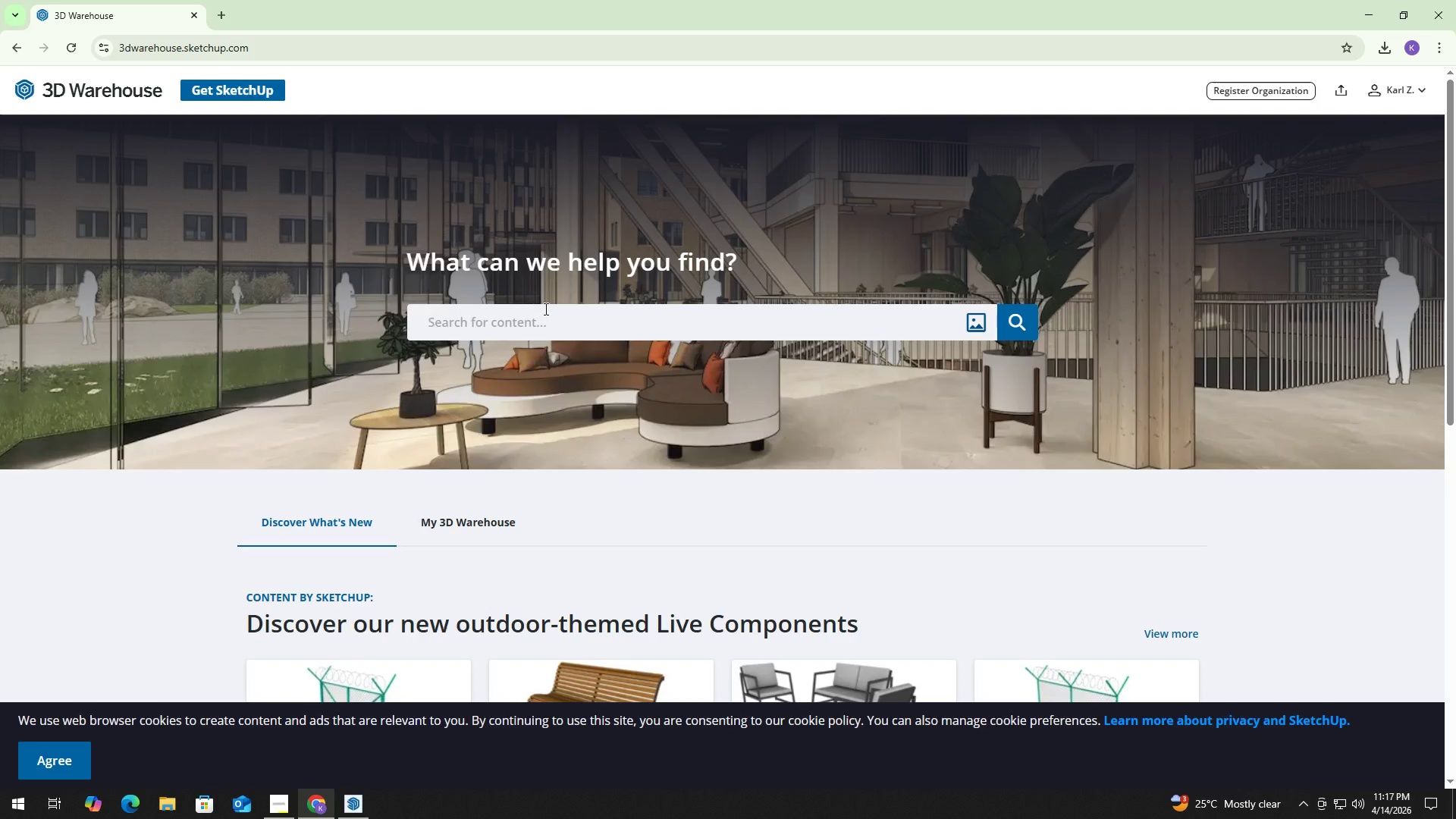 
type(wall lamp)
 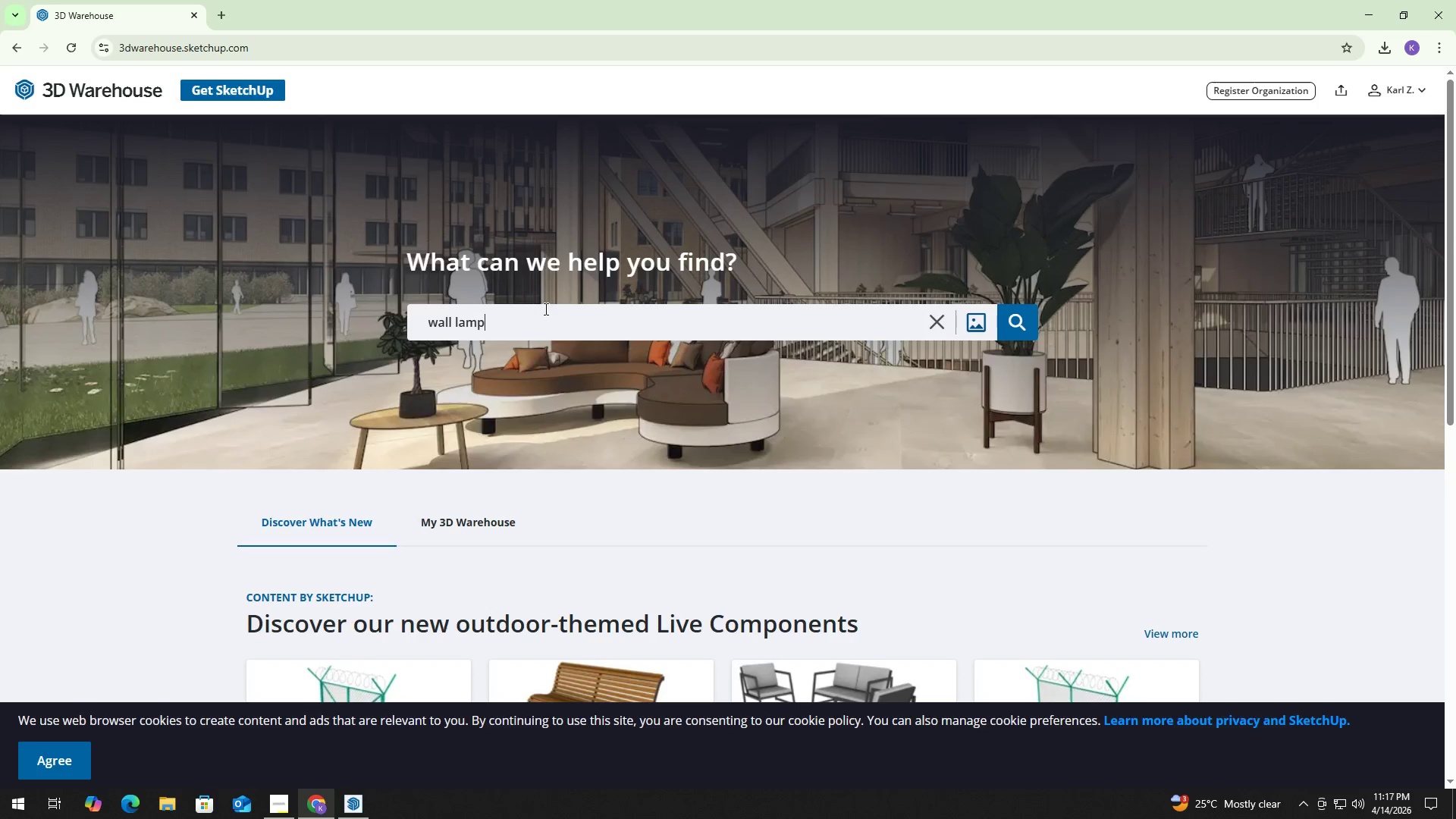 
key(Enter)
 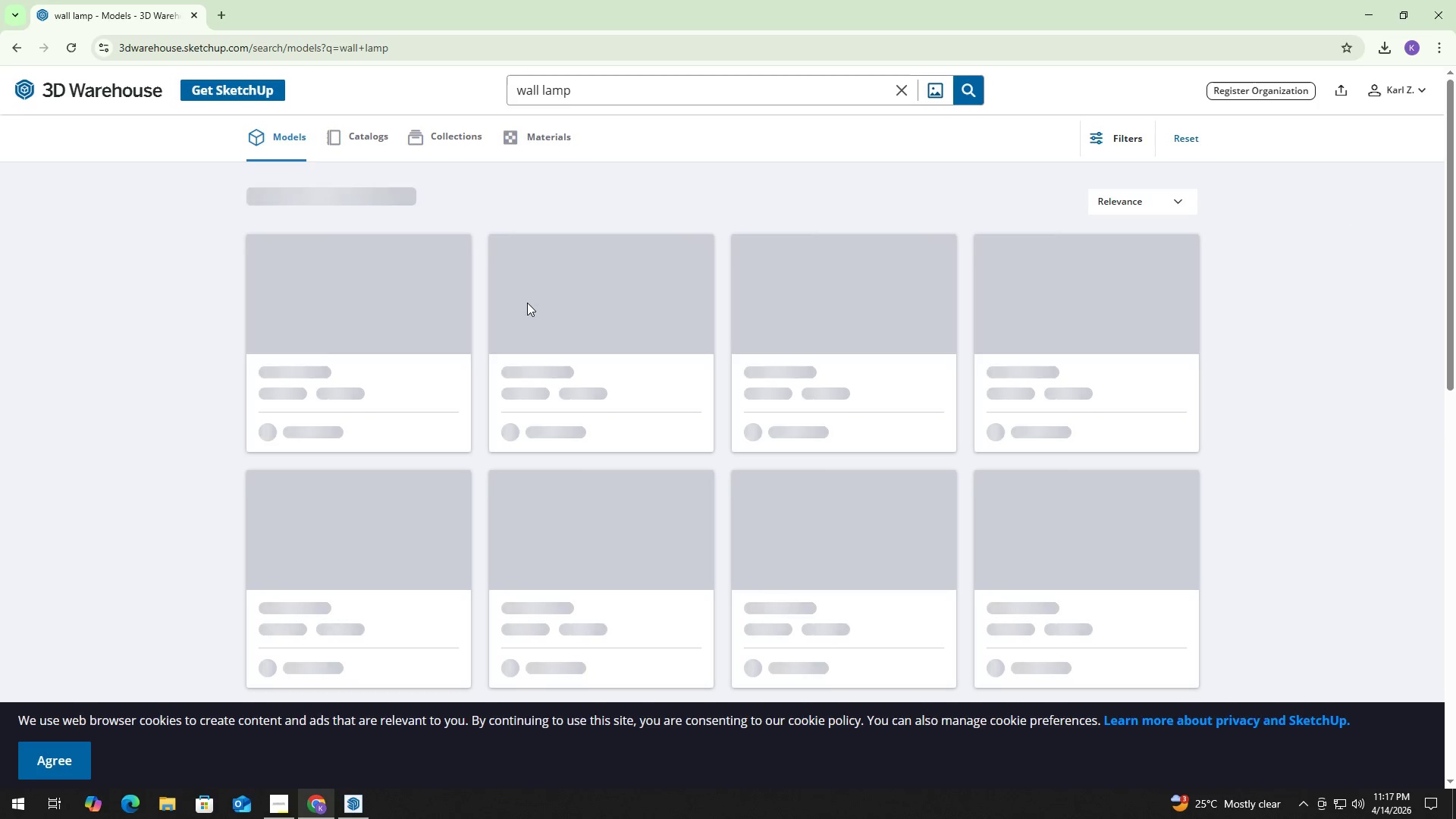 
key(Alt+AltLeft)
 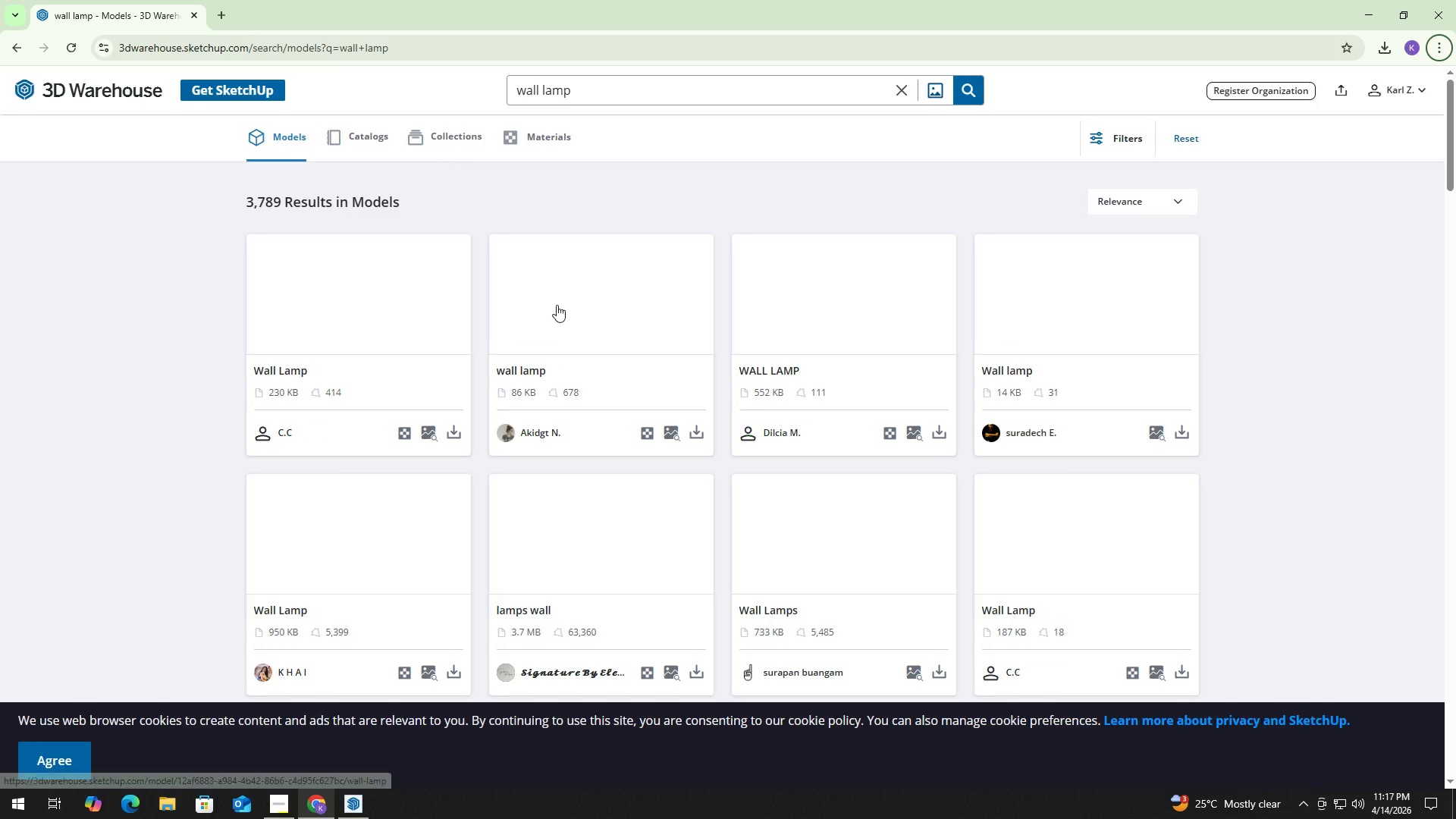 
key(Alt+Tab)
 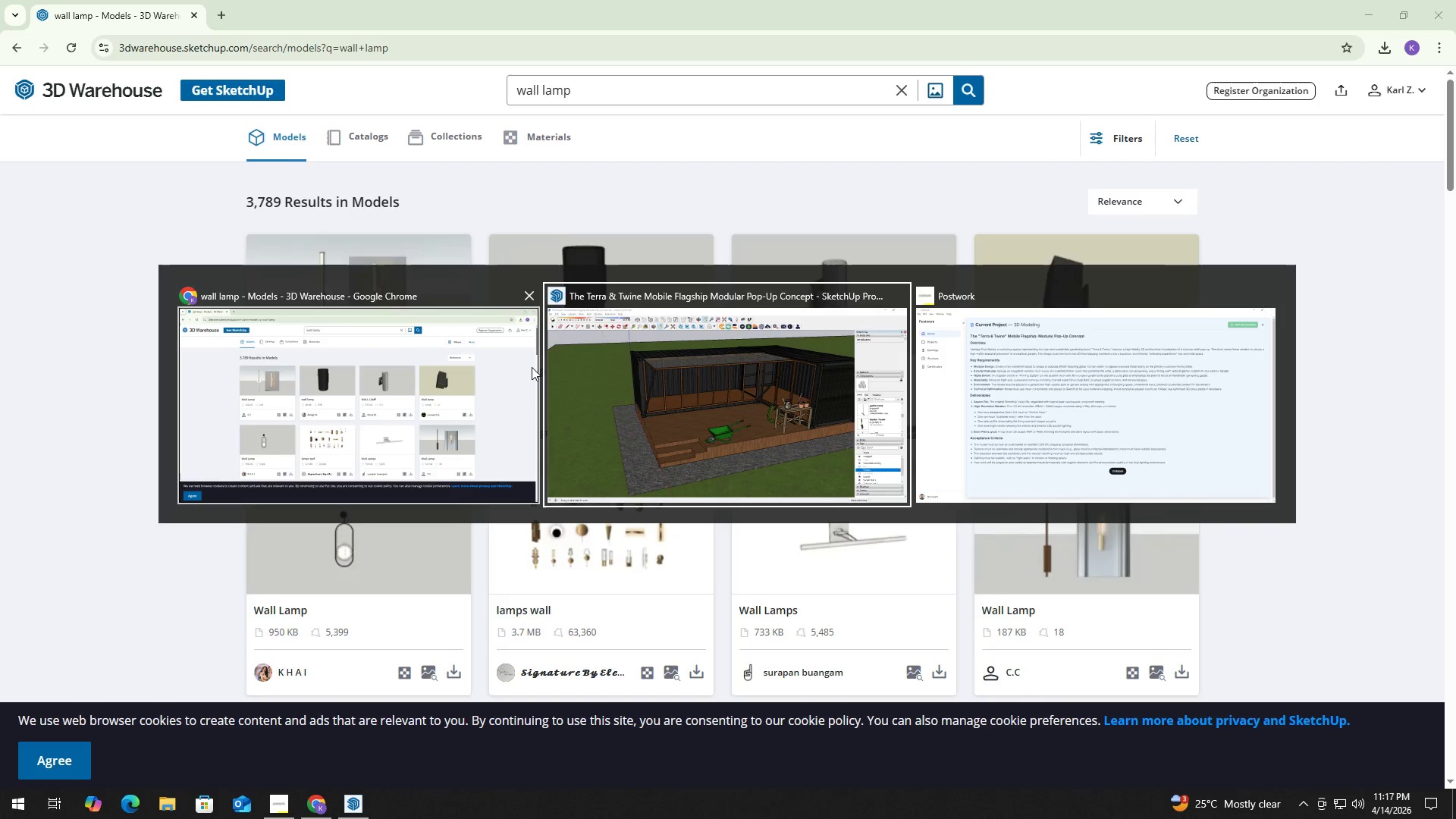 
key(Alt+AltLeft)
 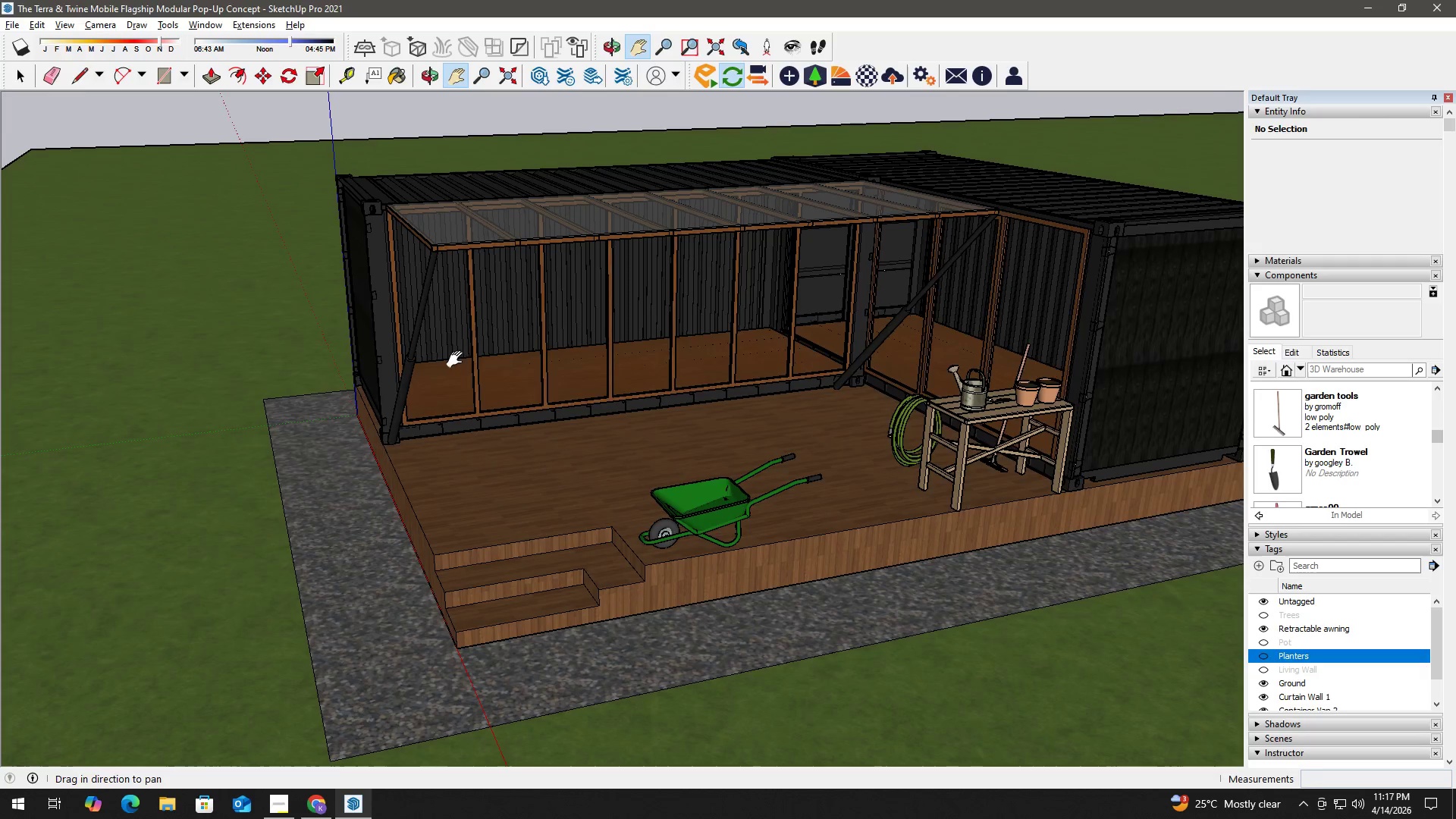 
key(Alt+Tab)
 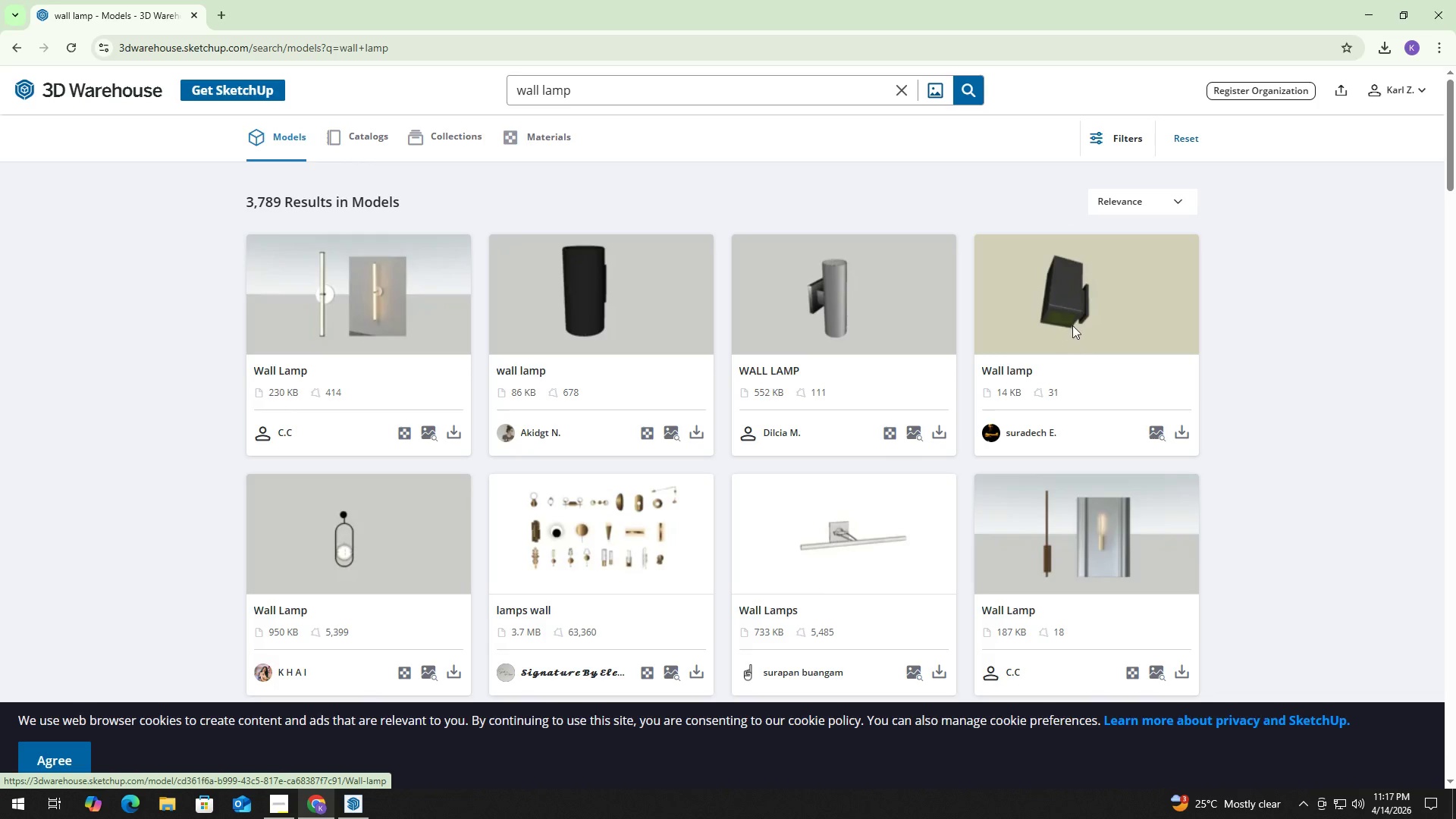 
left_click([1116, 239])
 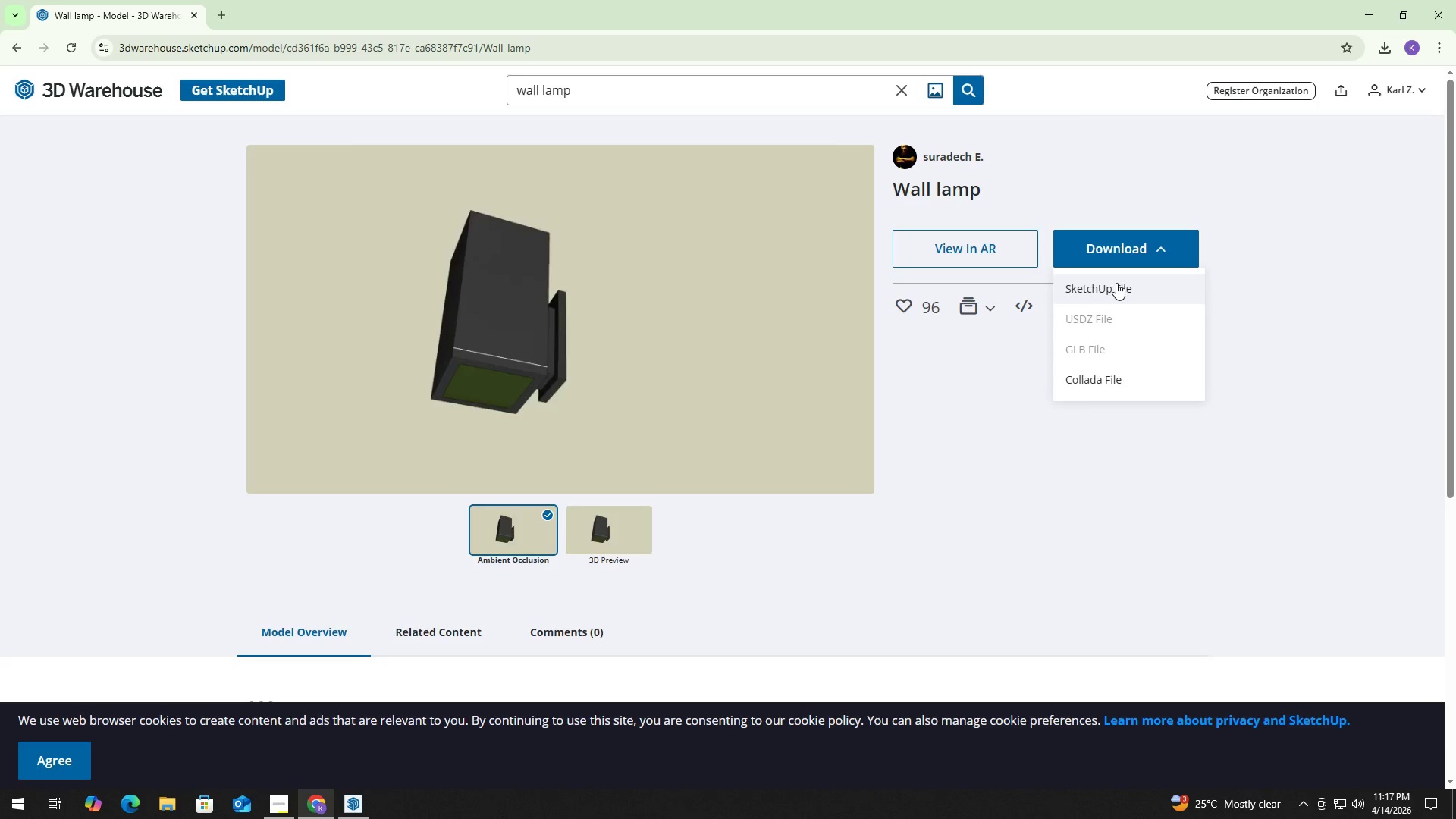 
left_click([1116, 283])
 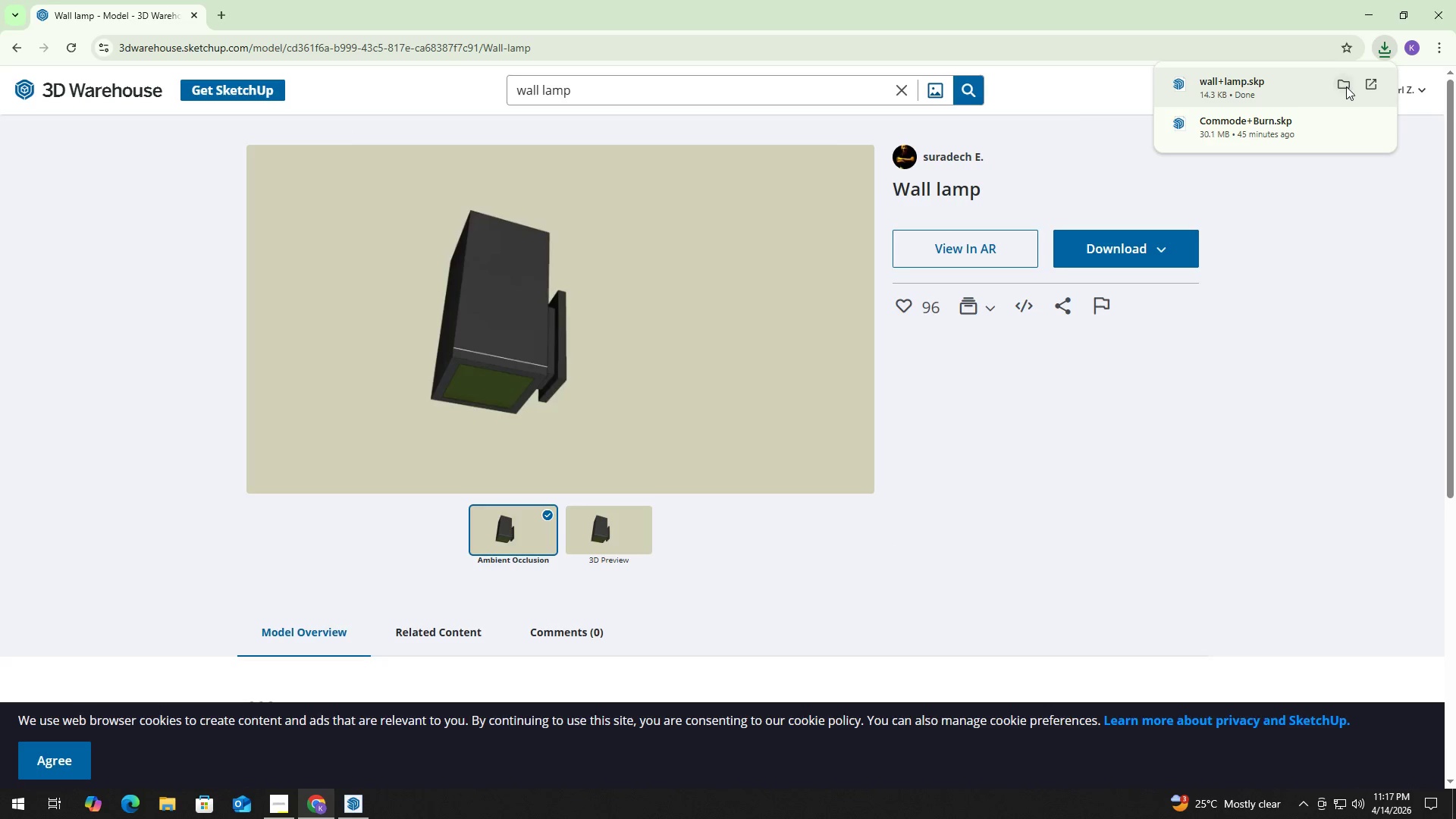 
left_click([1298, 89])
 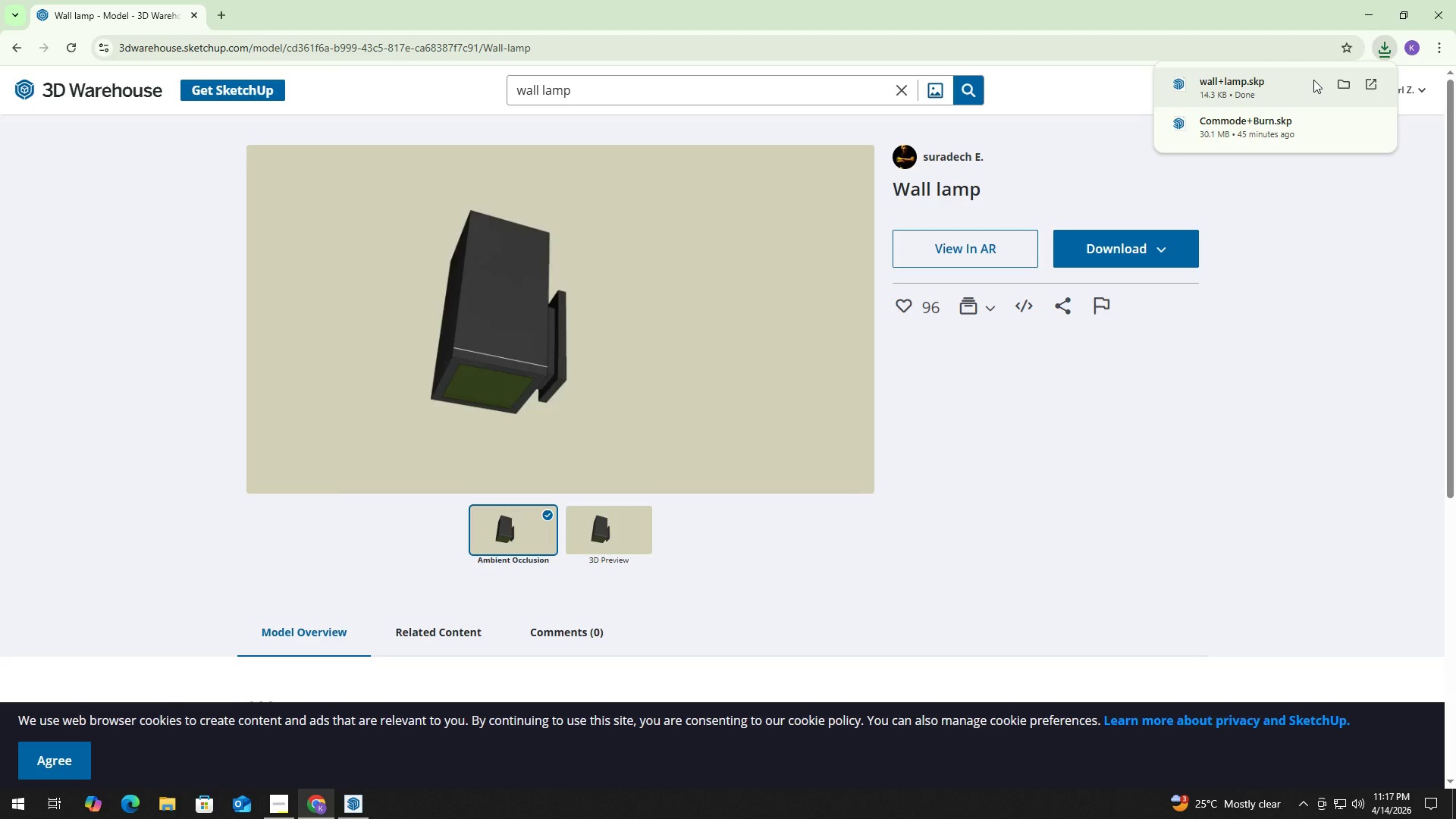 
key(Alt+Tab)
 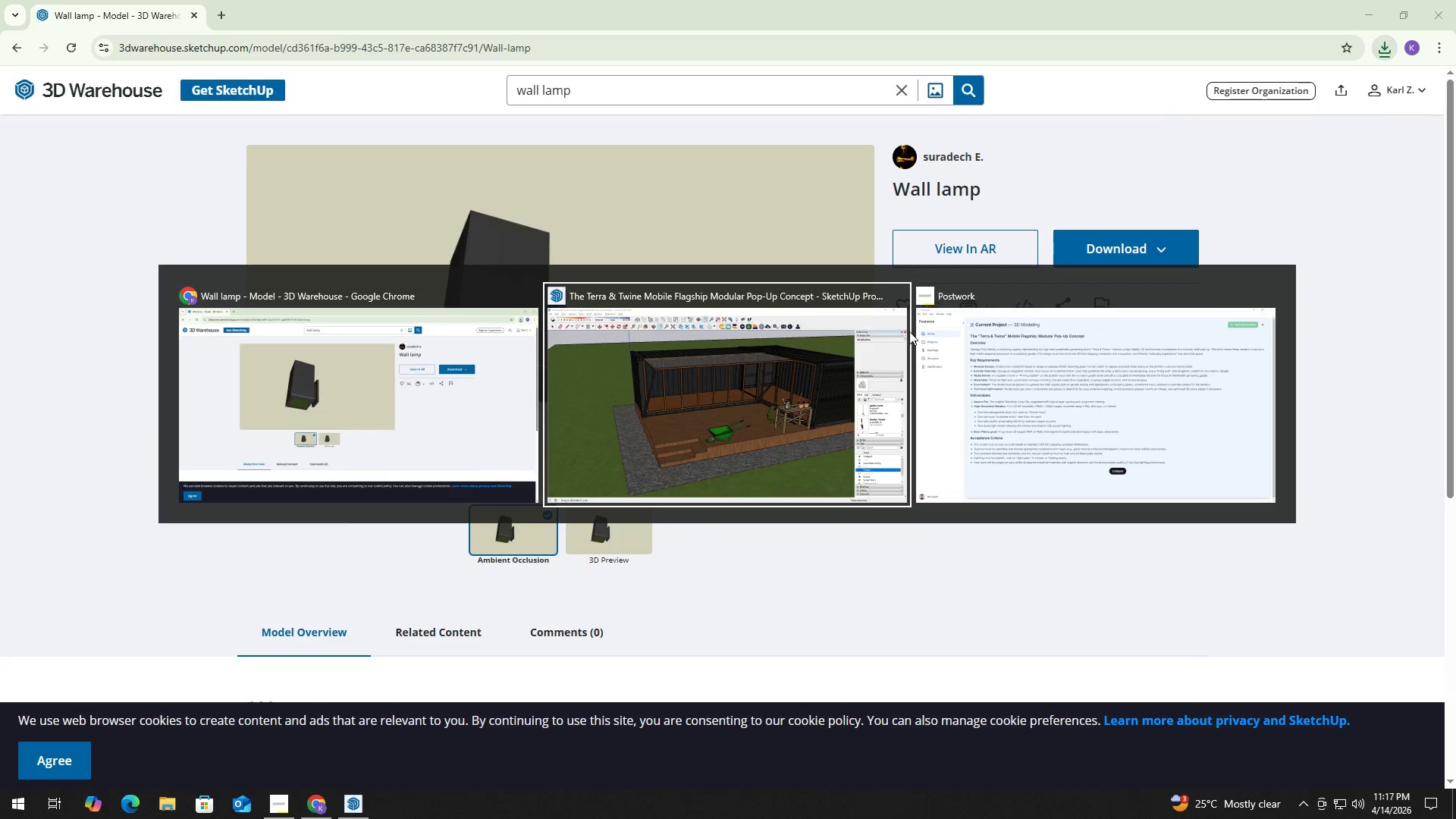 
left_click([840, 373])
 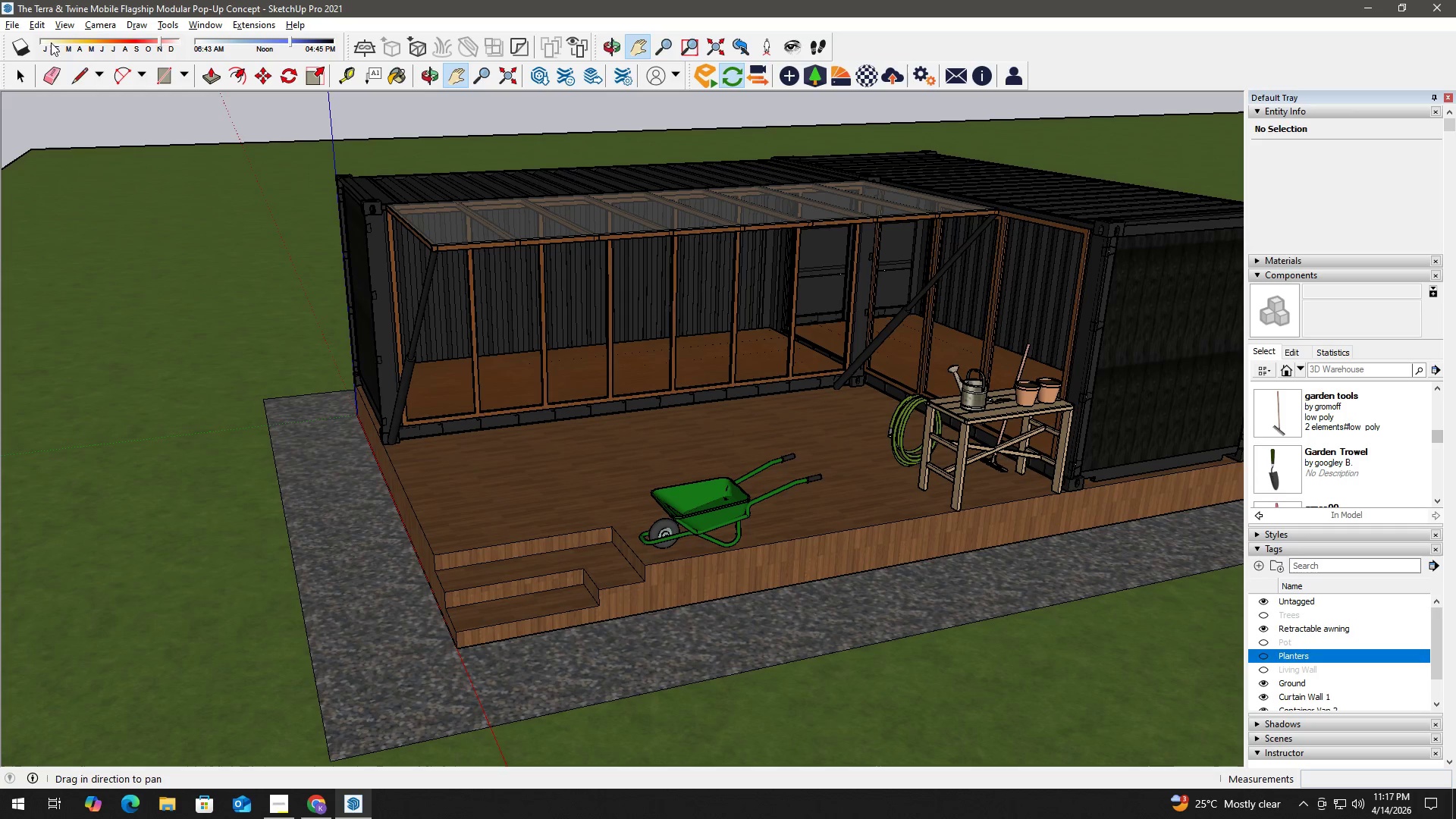 
left_click([21, 20])
 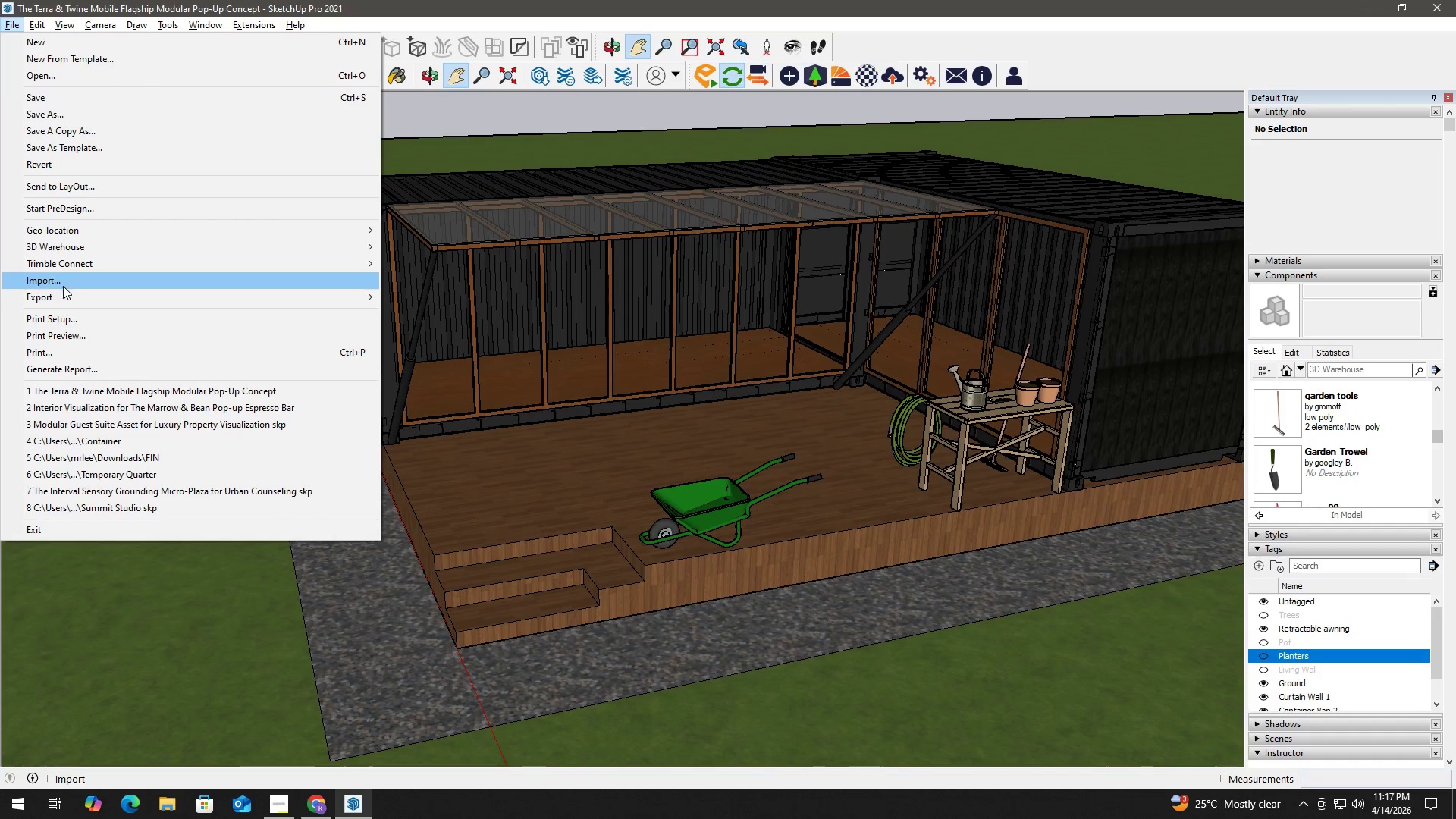 
left_click([65, 283])
 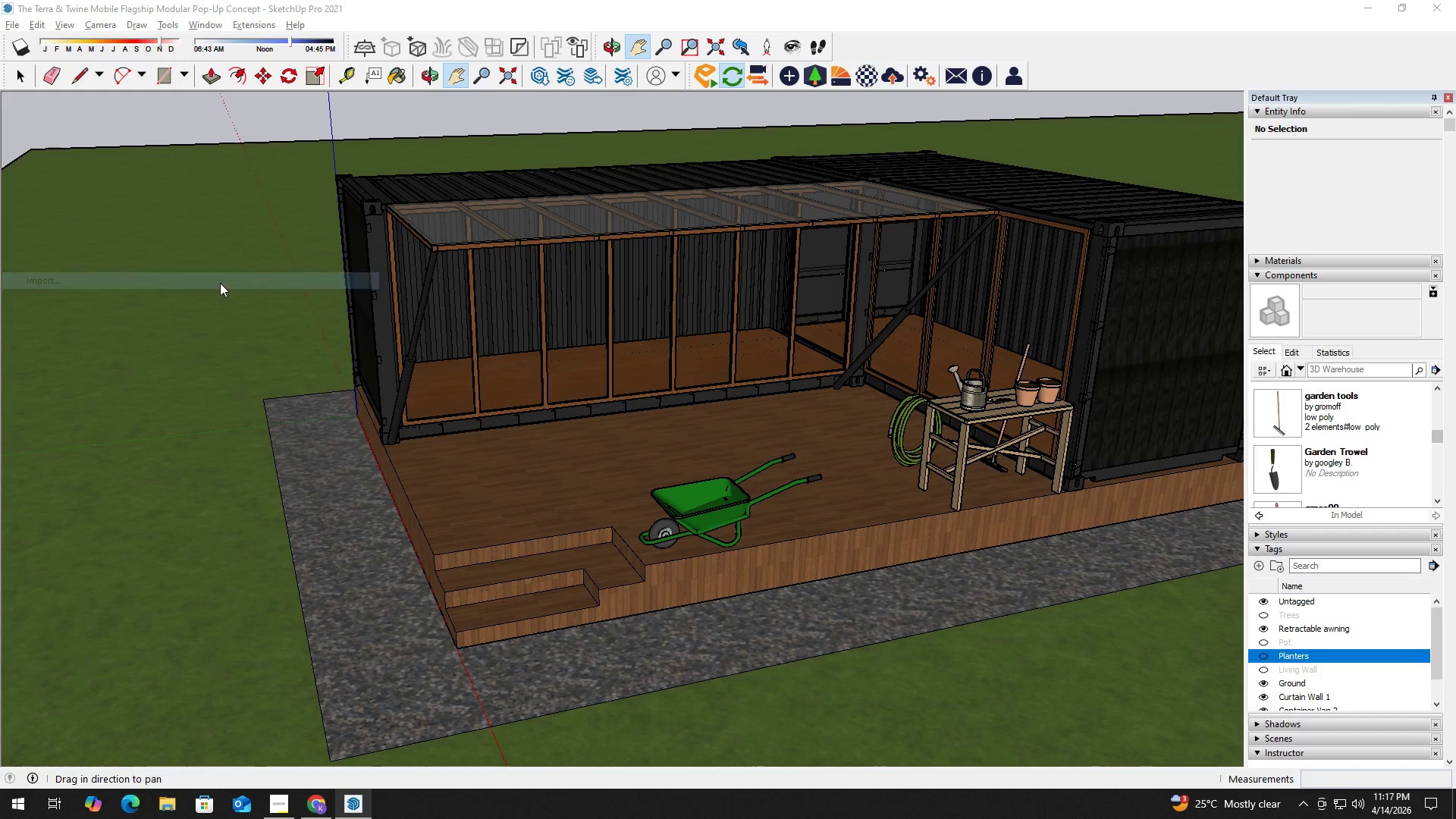 
key(Alt+AltLeft)
 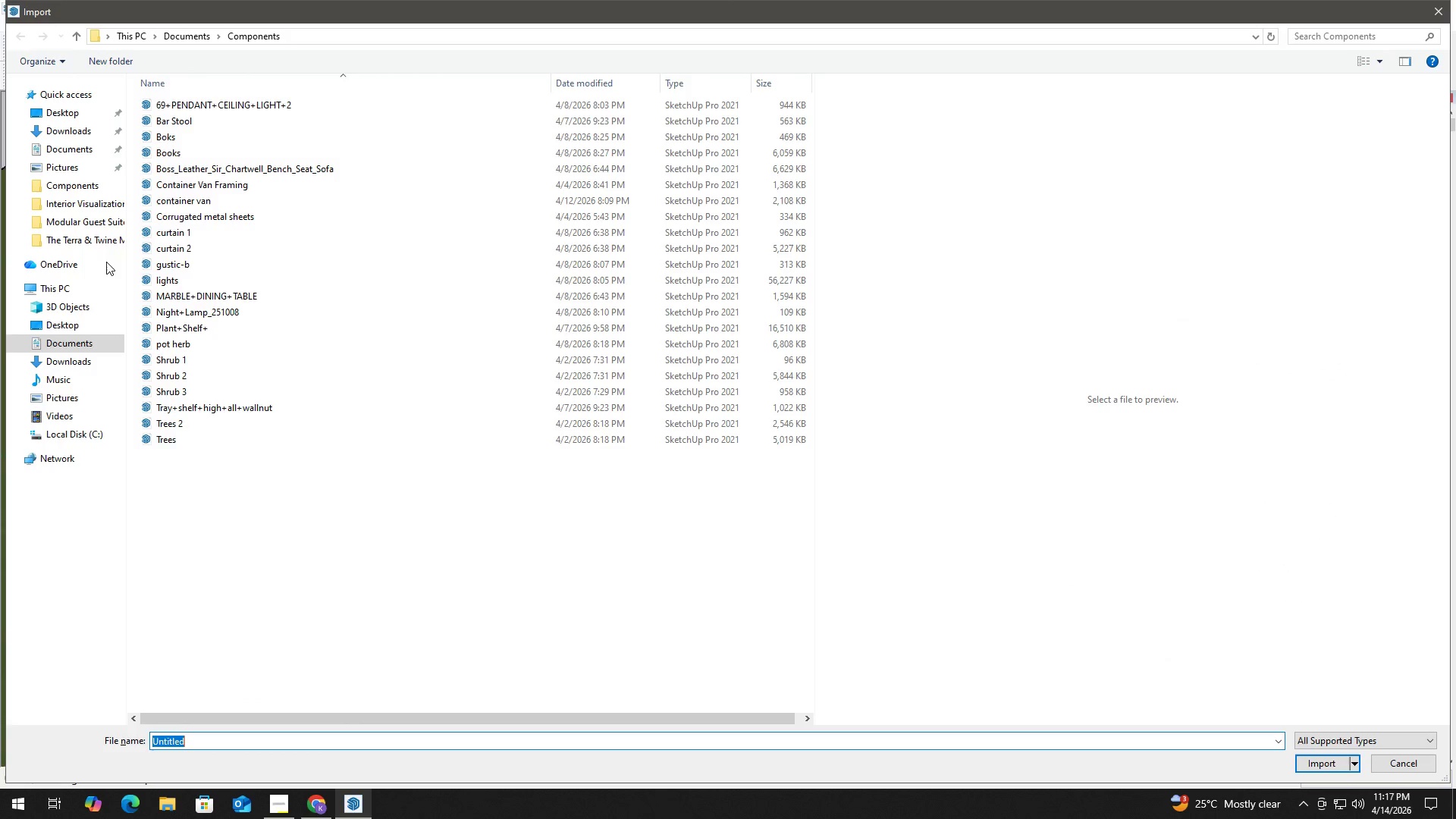 
left_click([67, 124])
 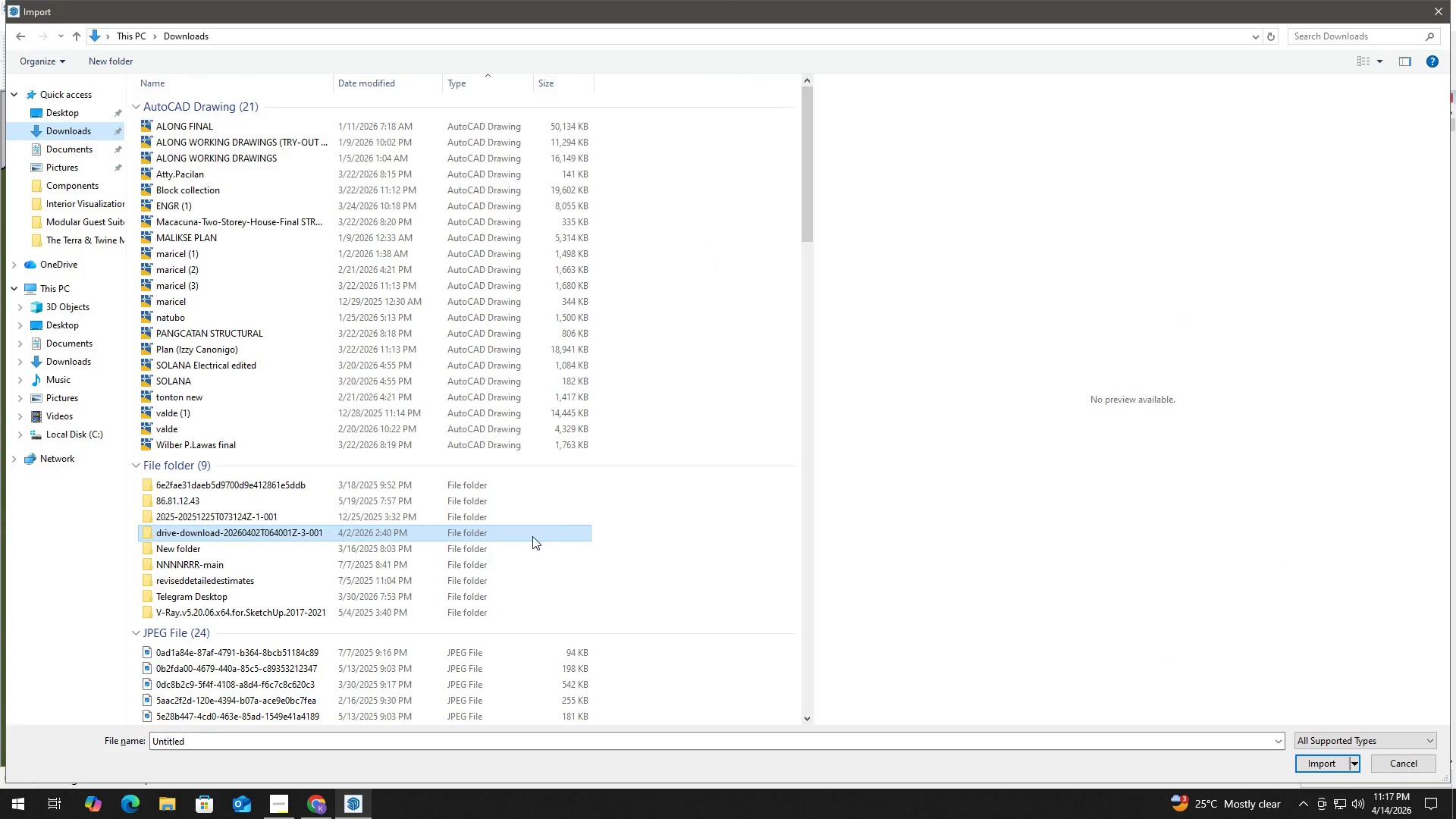 
double_click([724, 513])
 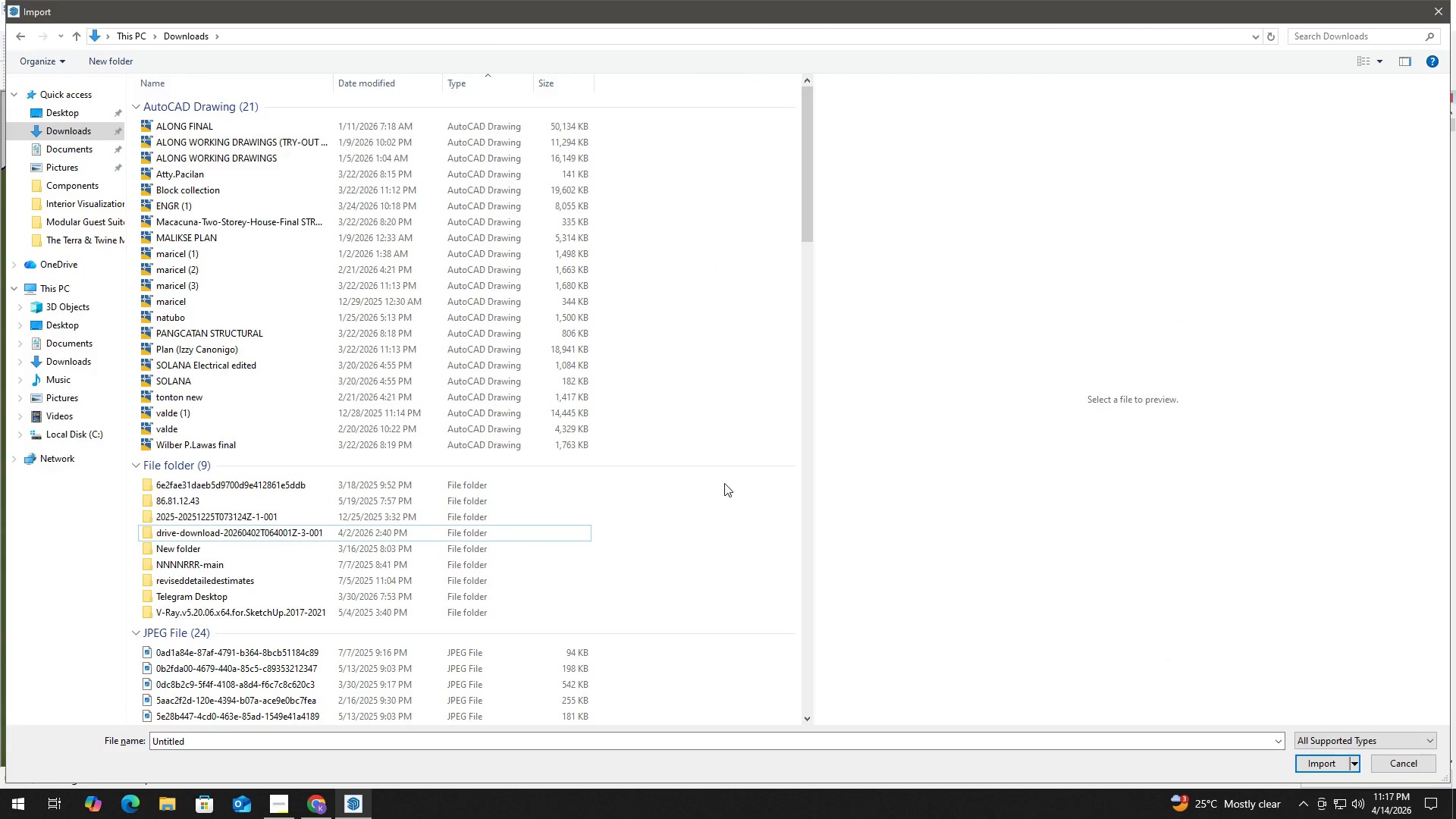 
key(W)
 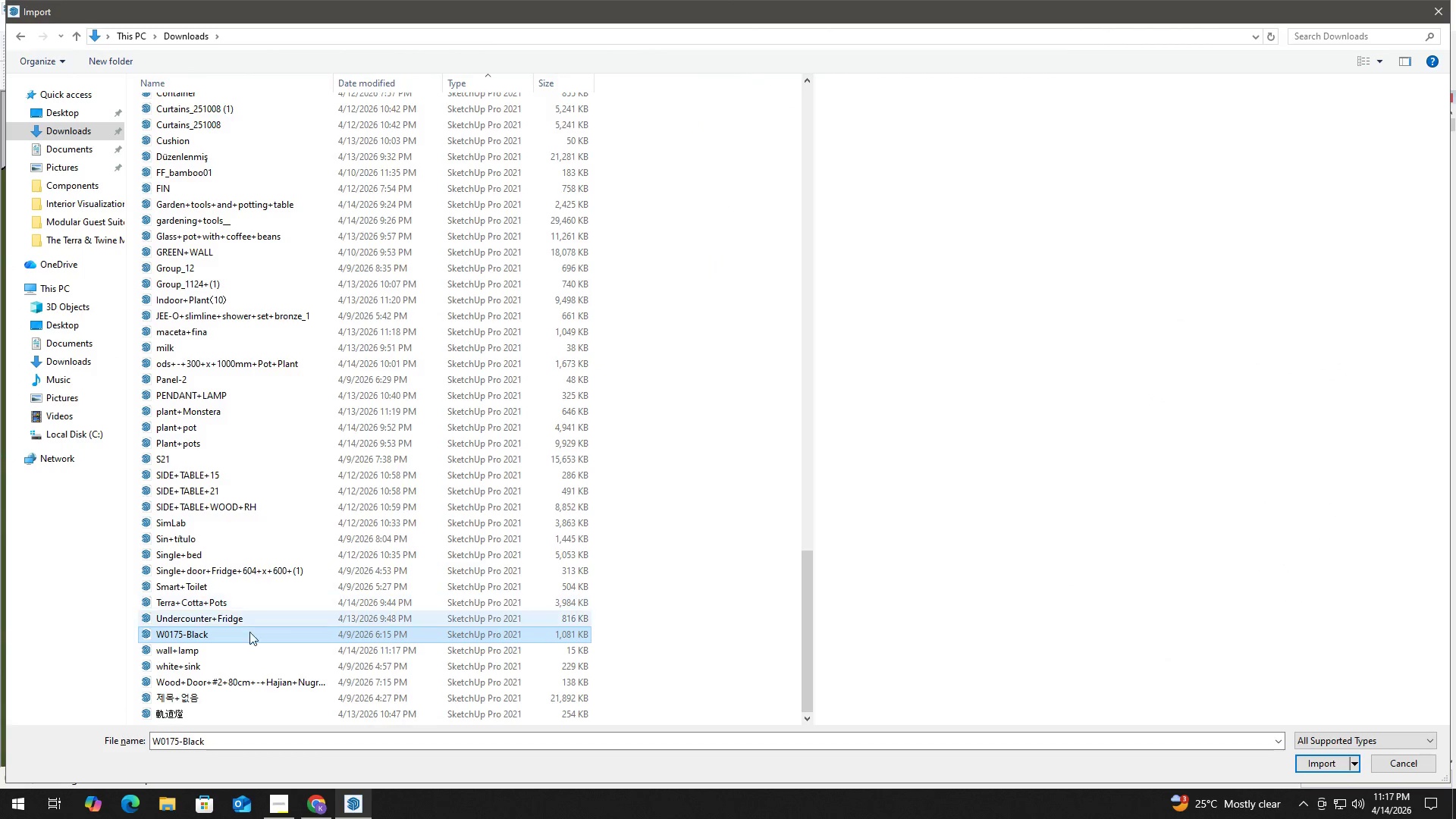 
left_click([218, 654])
 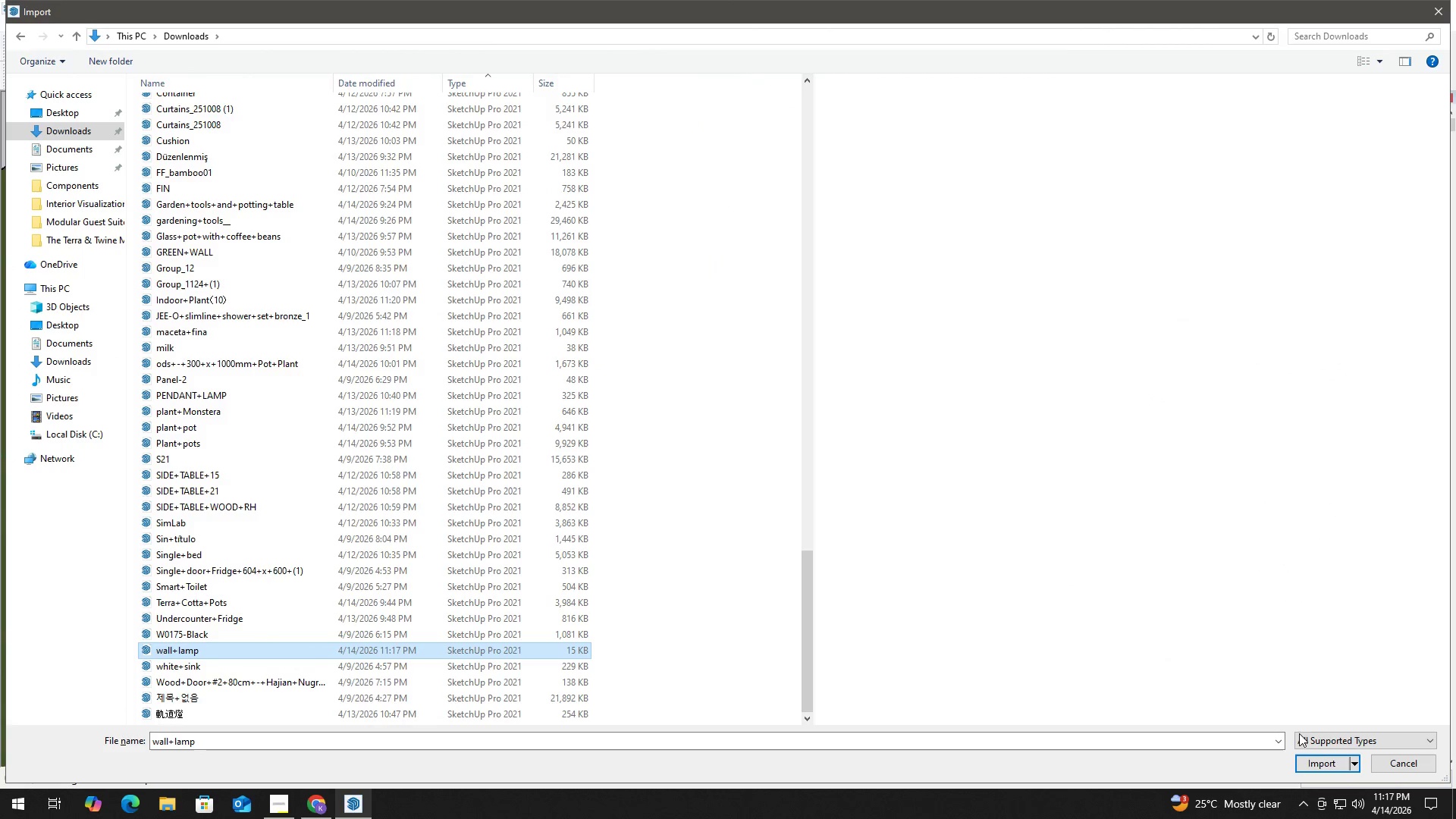 
left_click([1317, 766])
 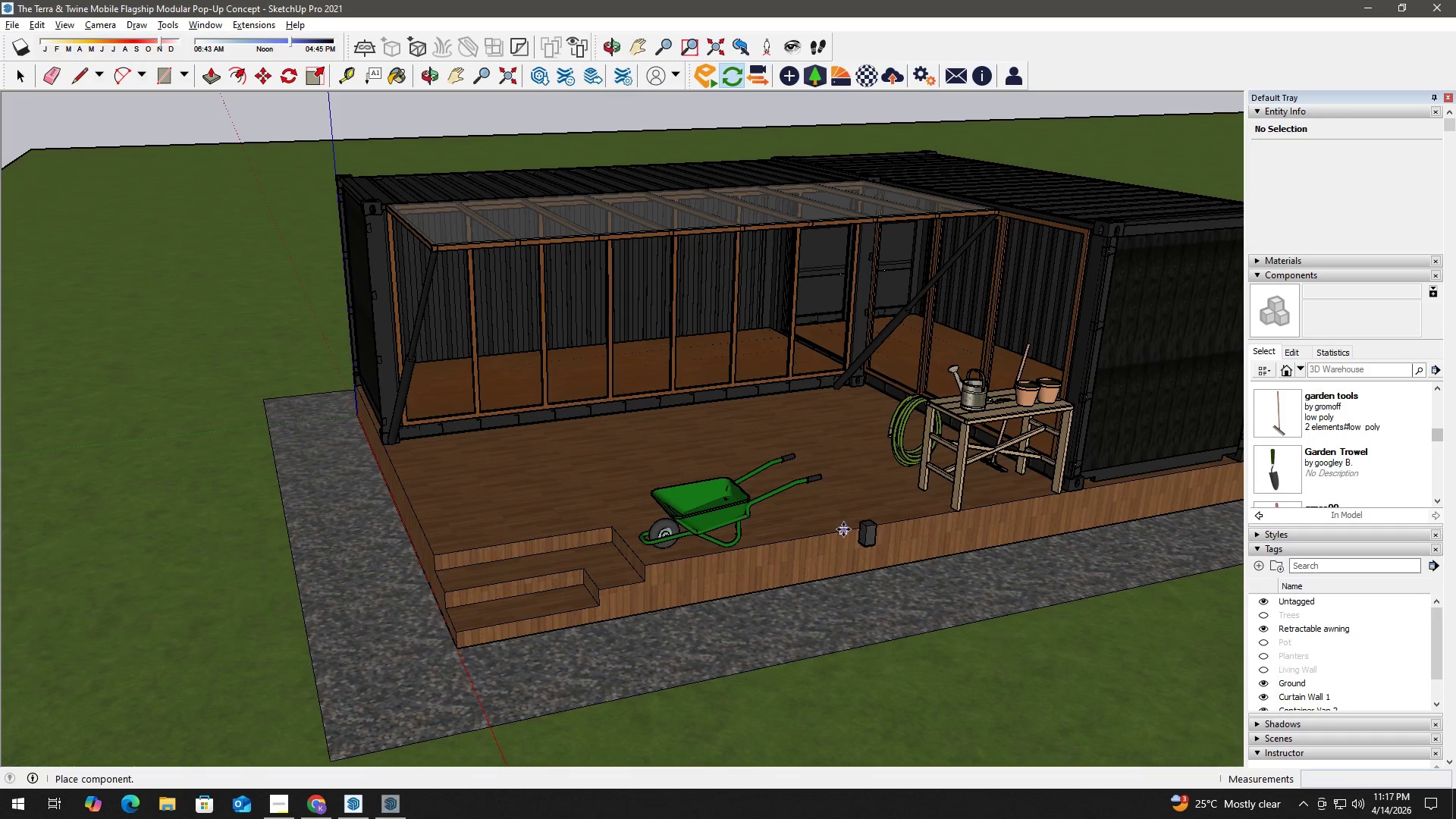 
left_click([864, 538])
 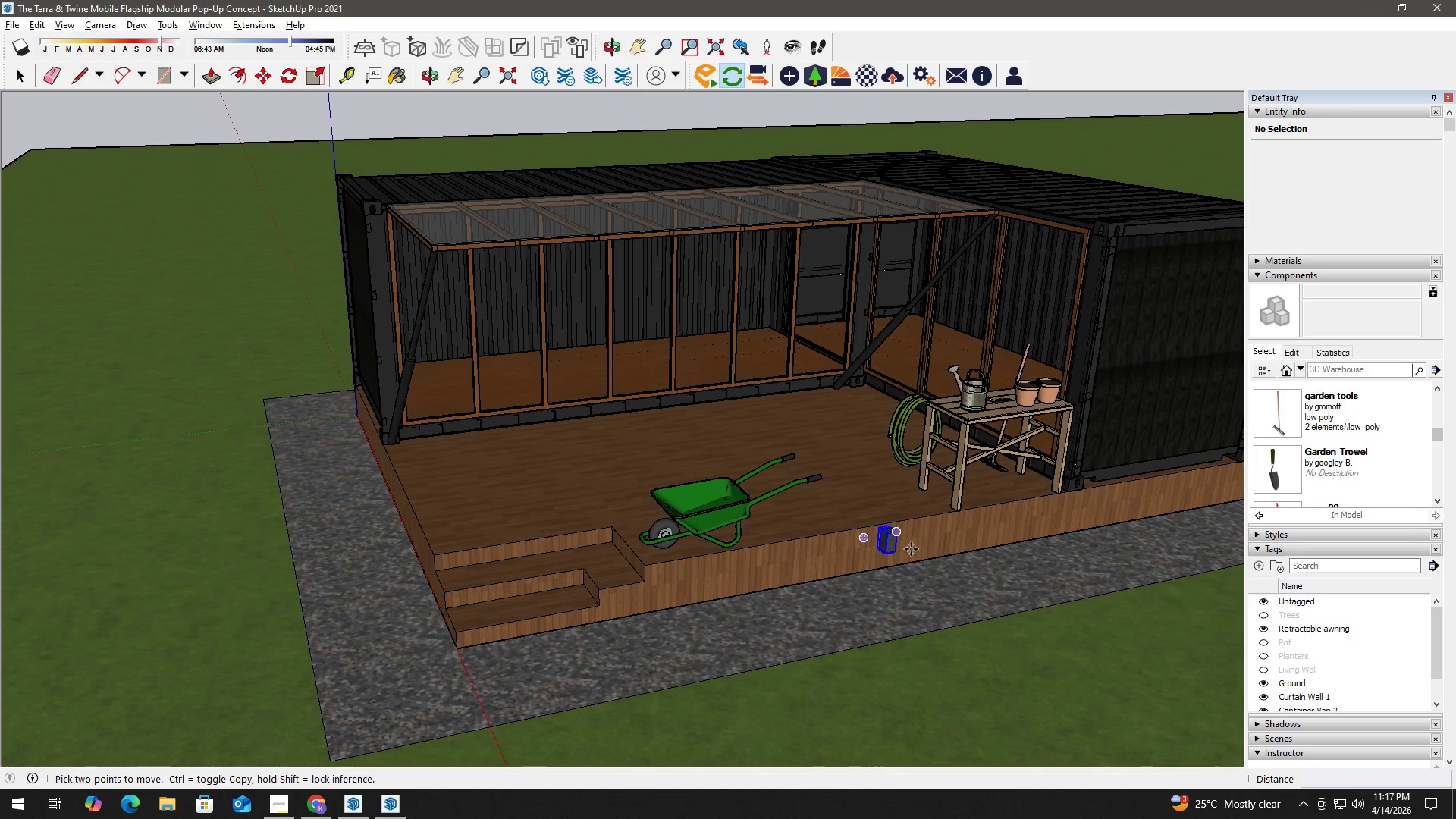 
scroll: coordinate [448, 539], scroll_direction: up, amount: 20.0
 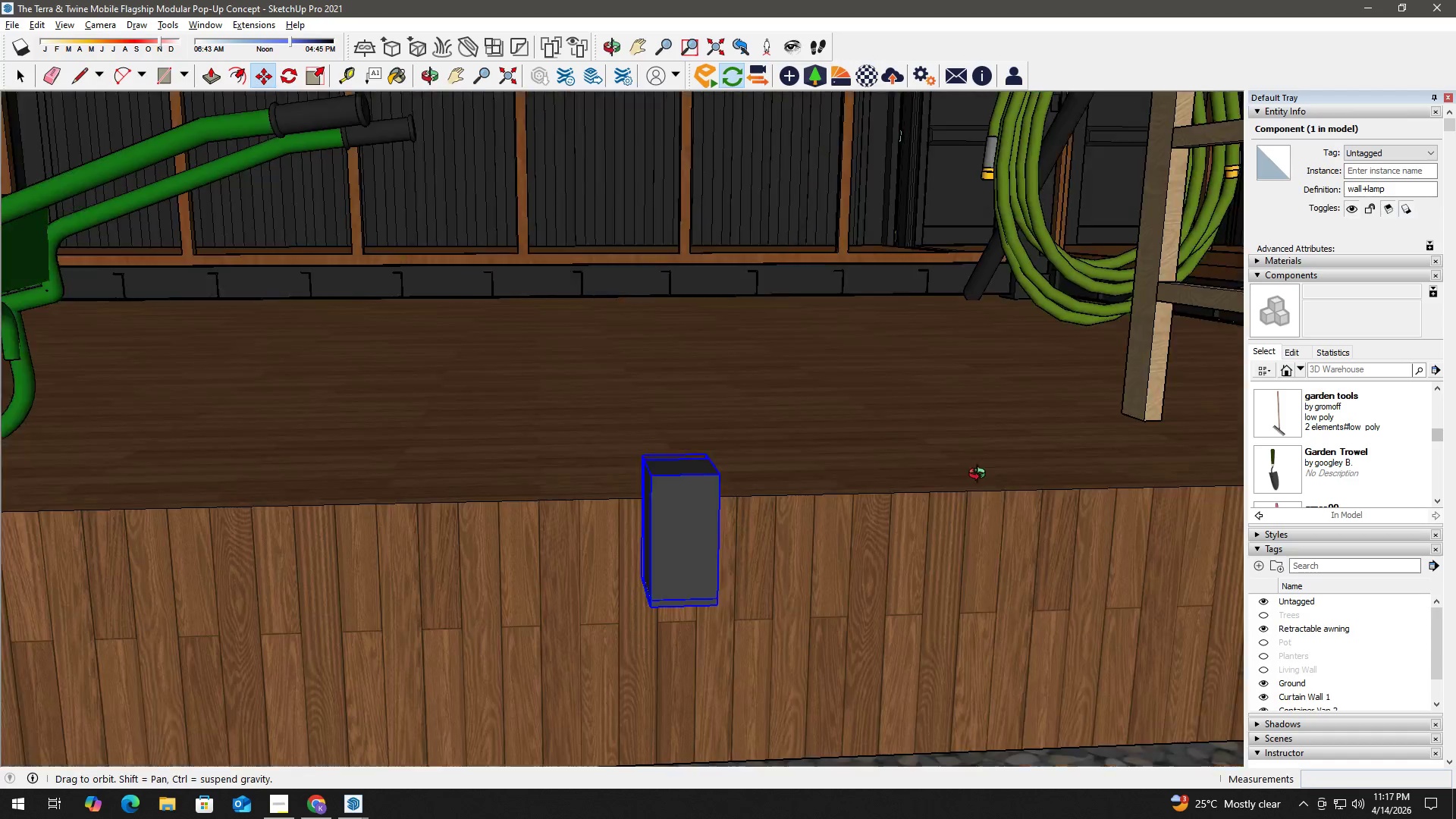 
scroll: coordinate [349, 221], scroll_direction: down, amount: 5.0
 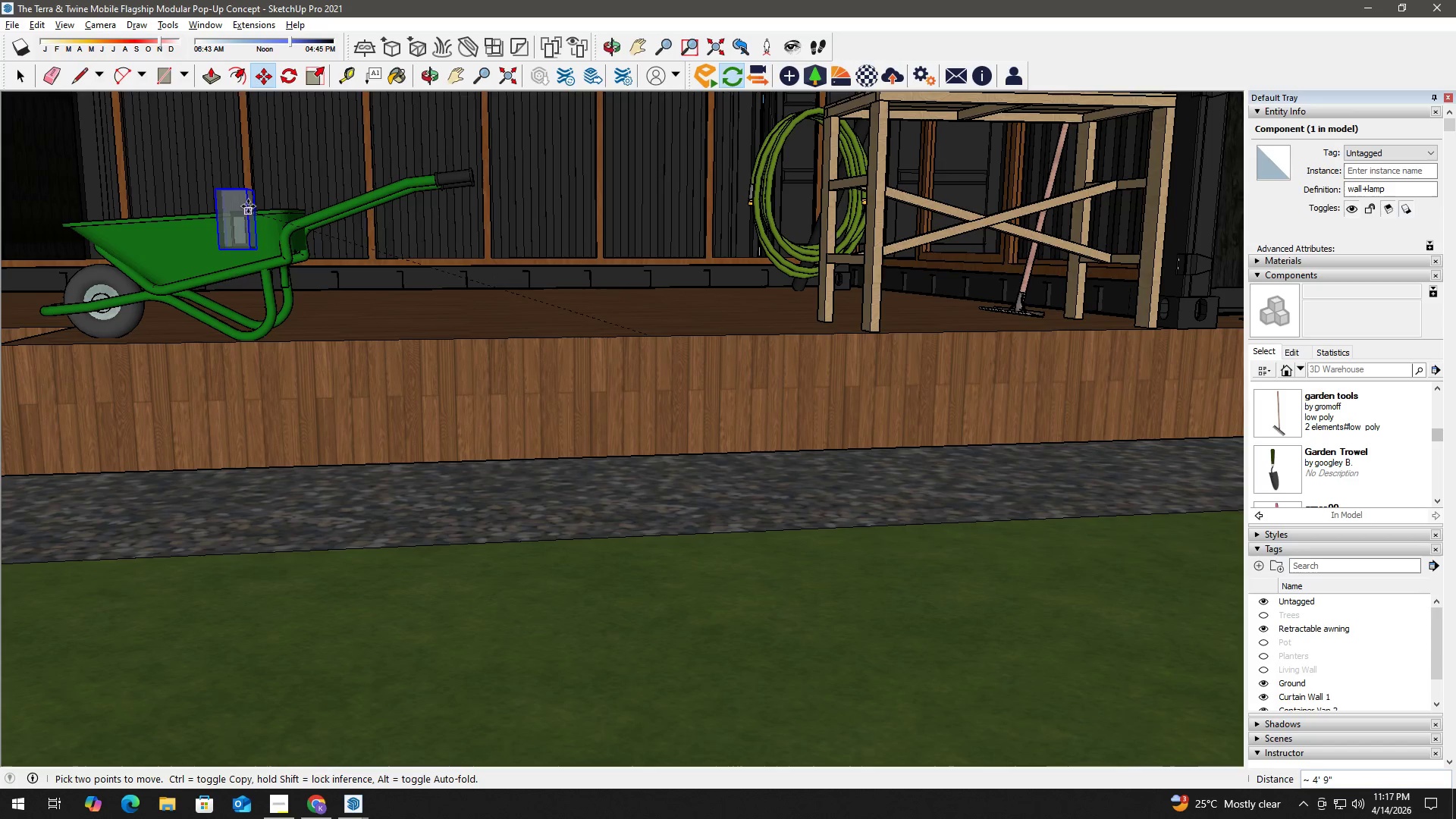 
hold_key(key=ShiftLeft, duration=0.84)
 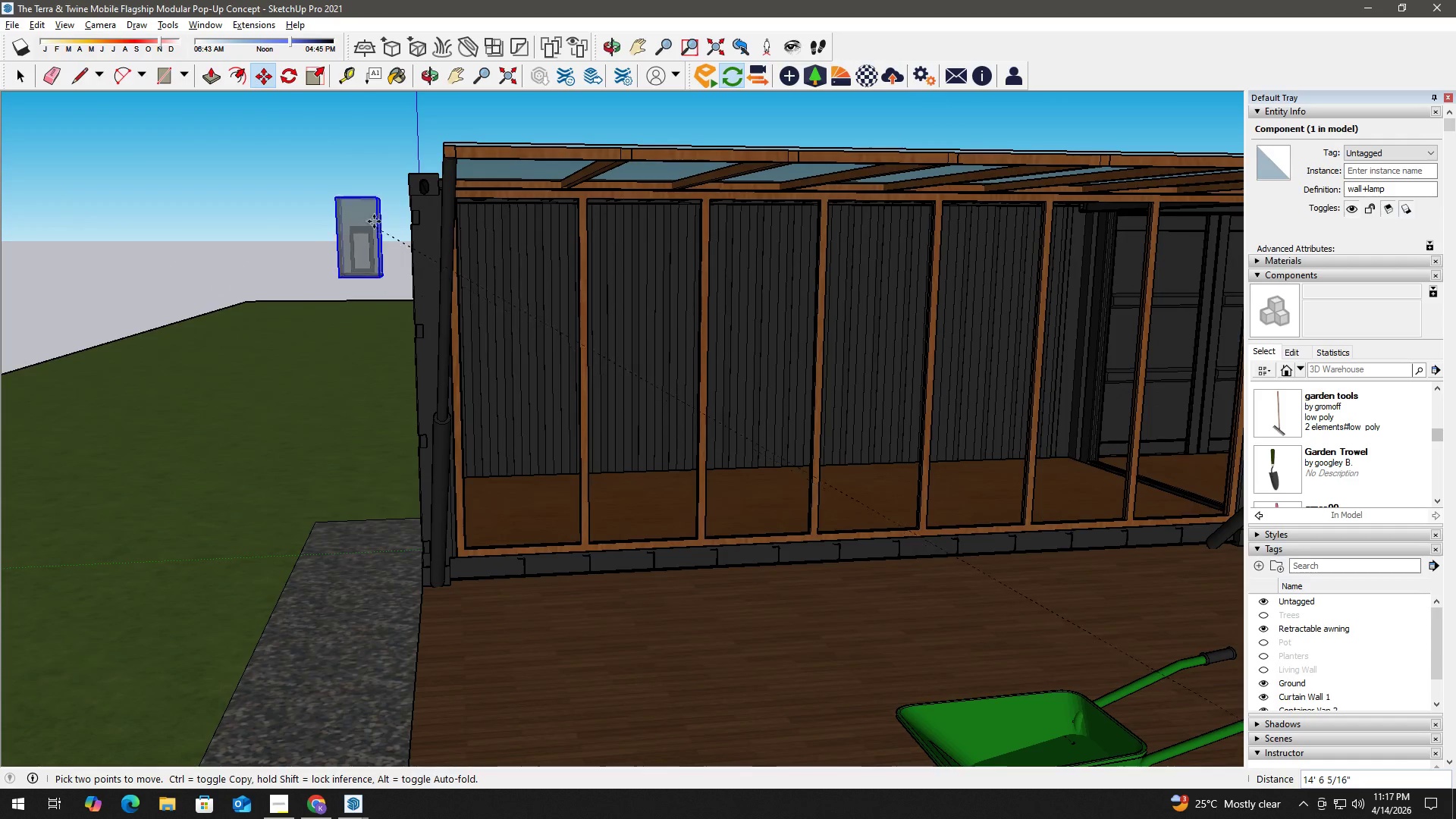 
scroll: coordinate [466, 289], scroll_direction: up, amount: 16.0
 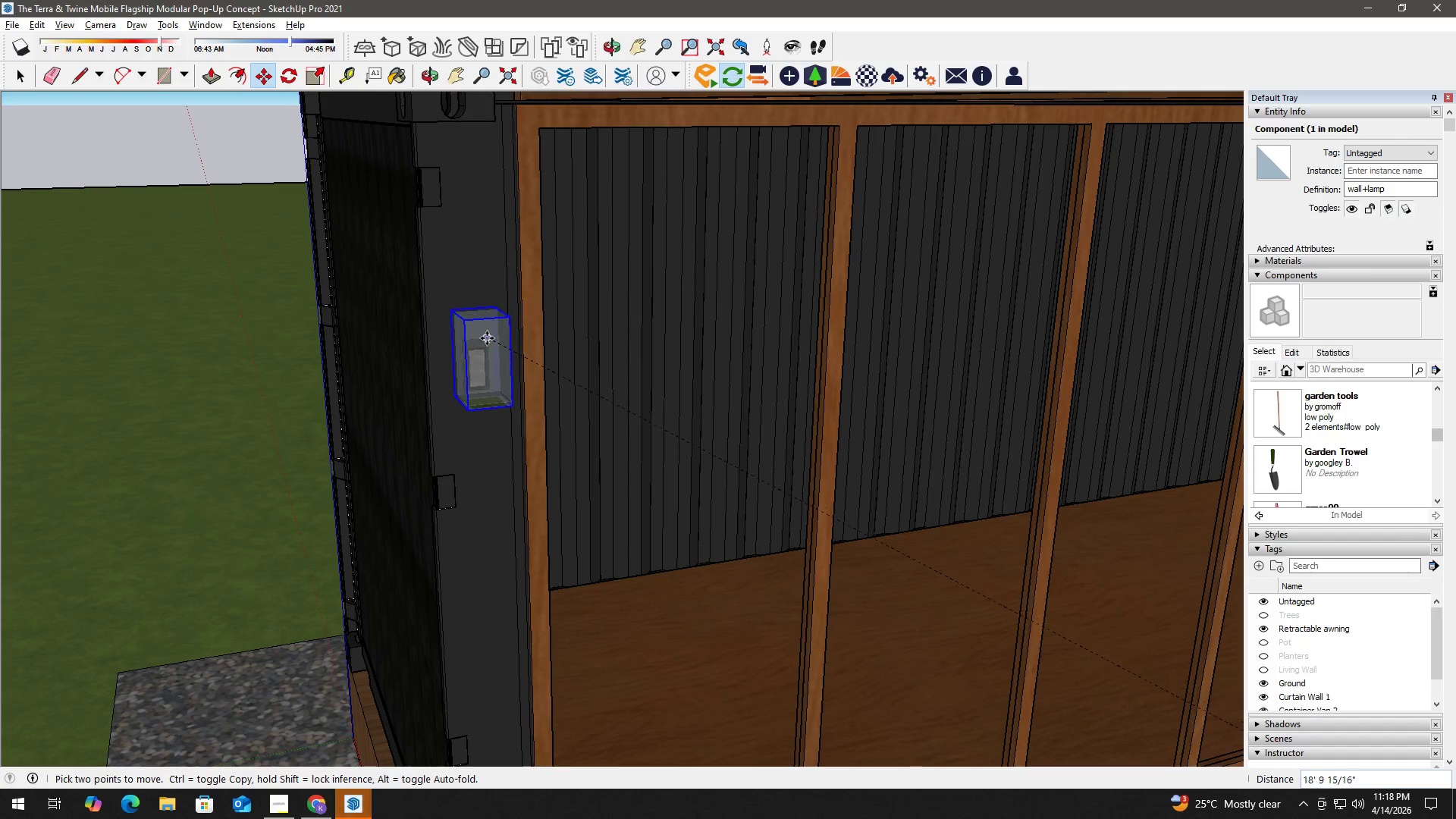 
left_click([486, 340])
 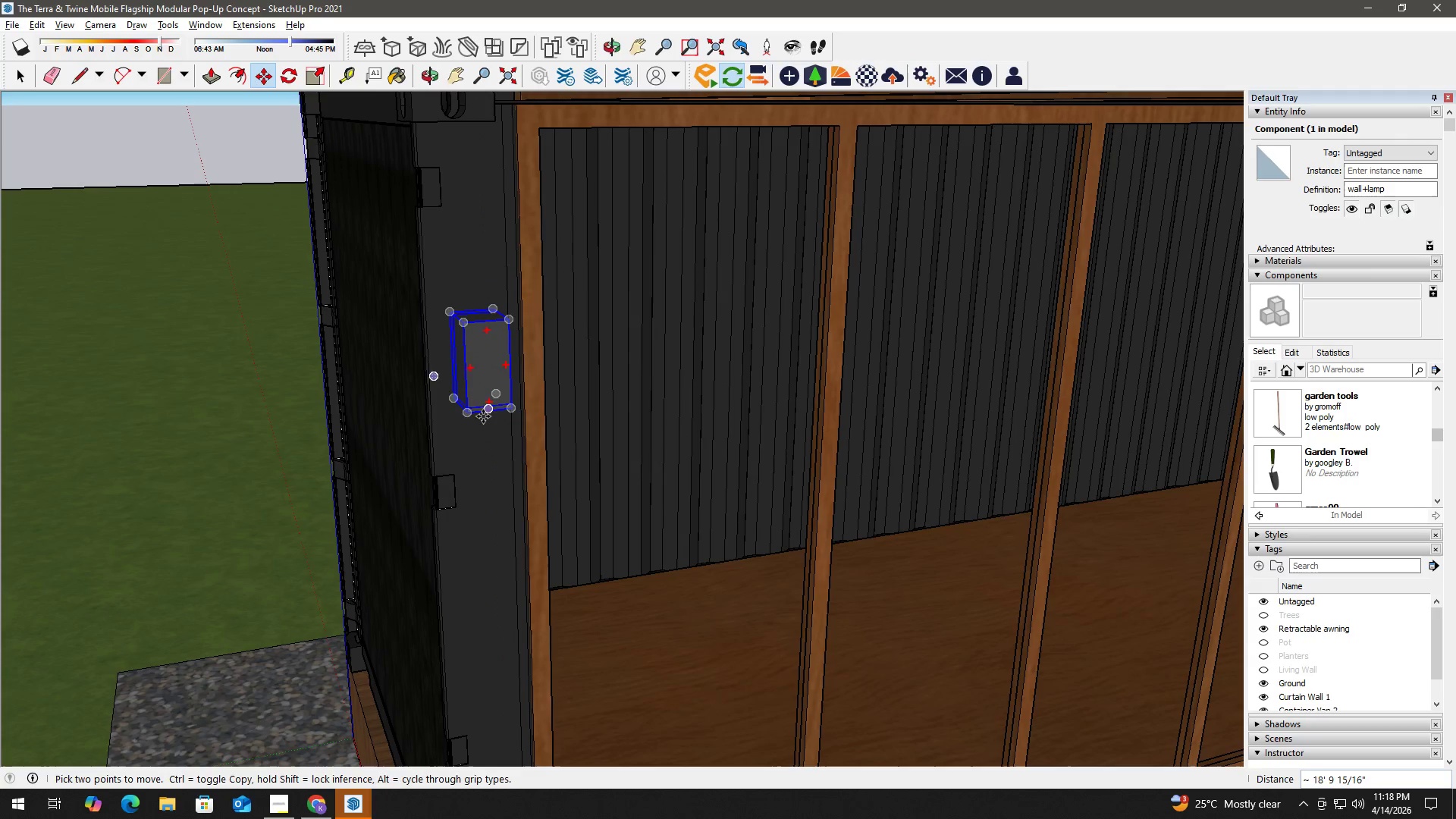 
key(Space)
 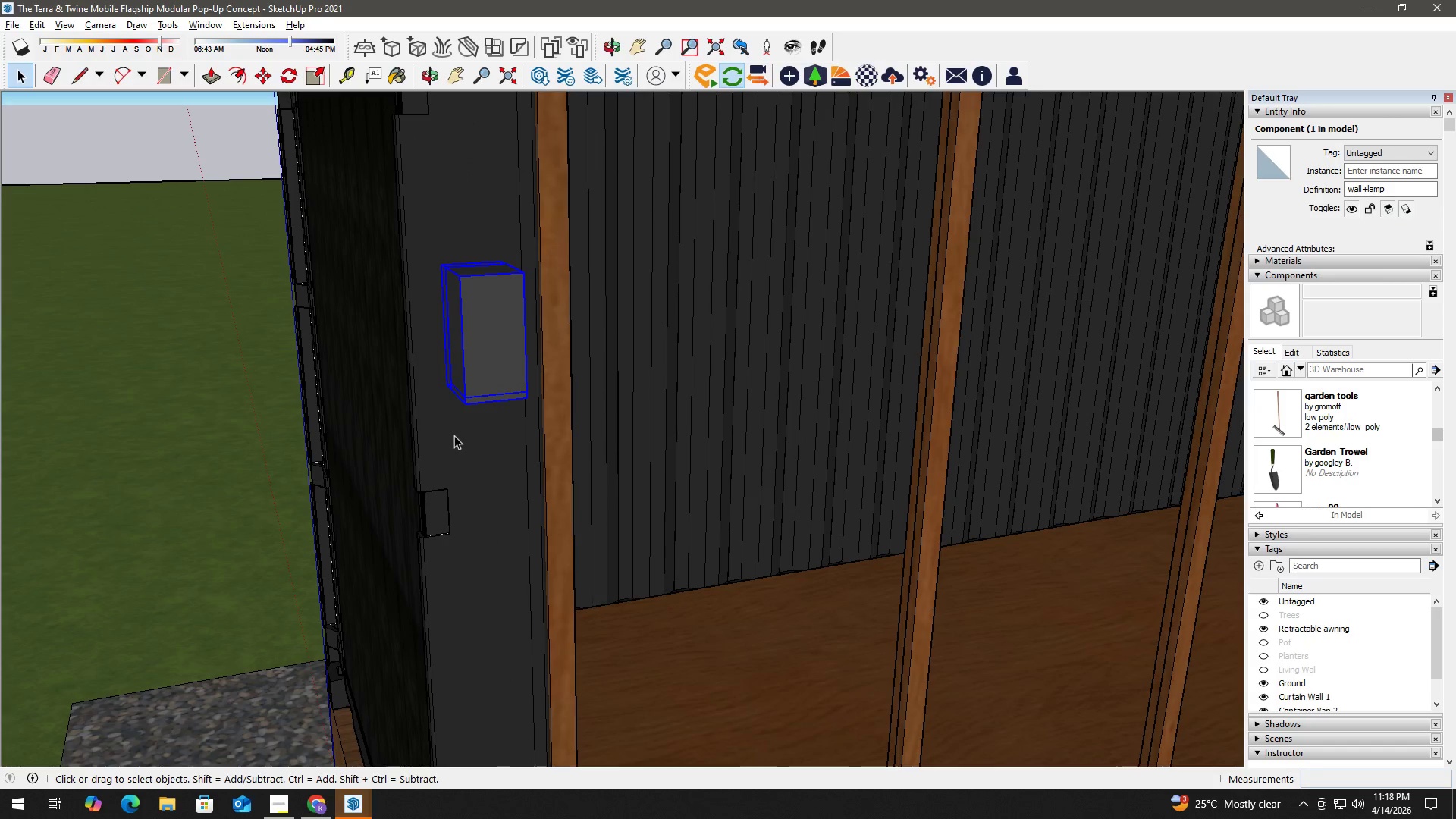 
scroll: coordinate [471, 432], scroll_direction: up, amount: 3.0
 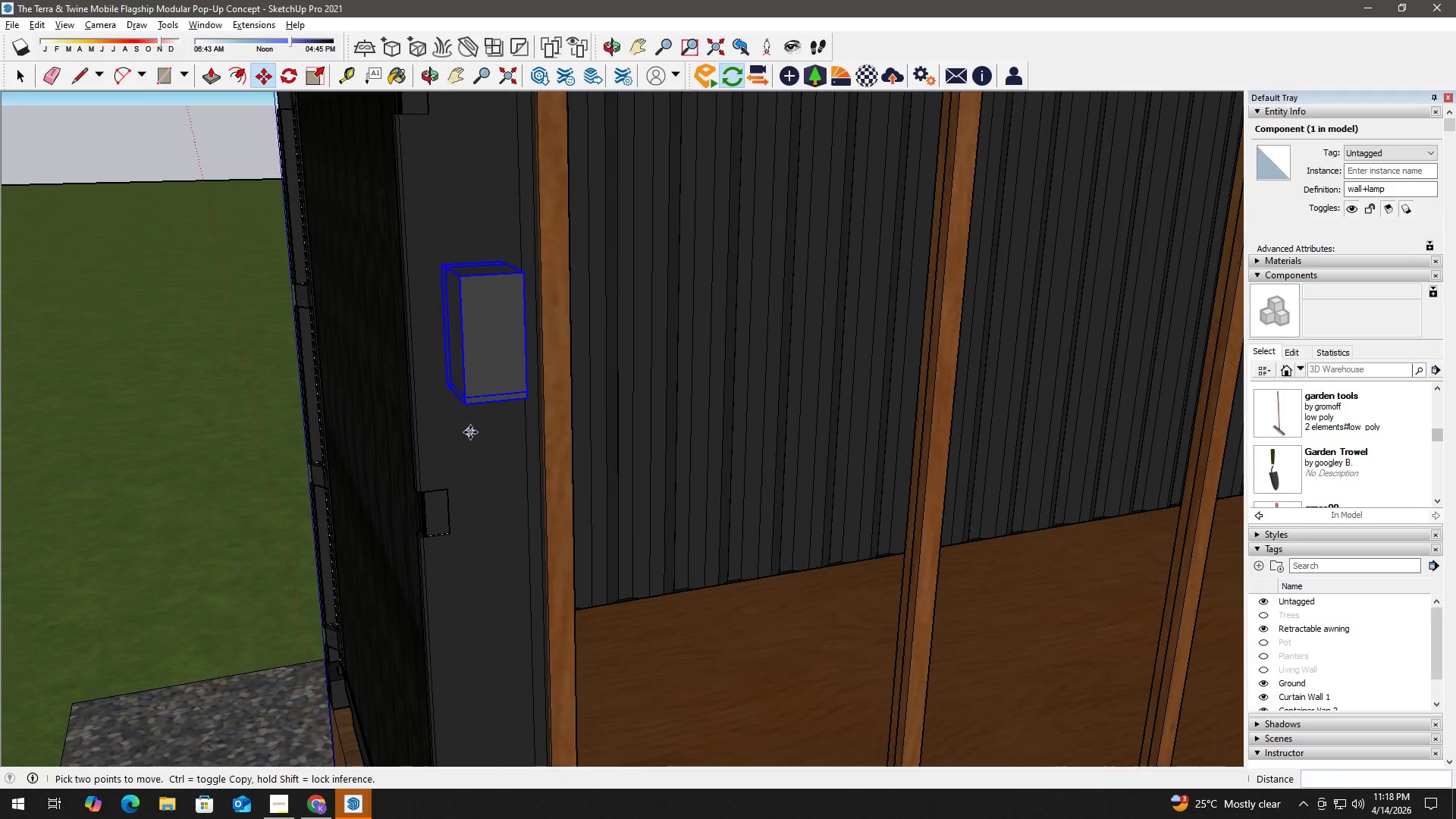 
key(M)
 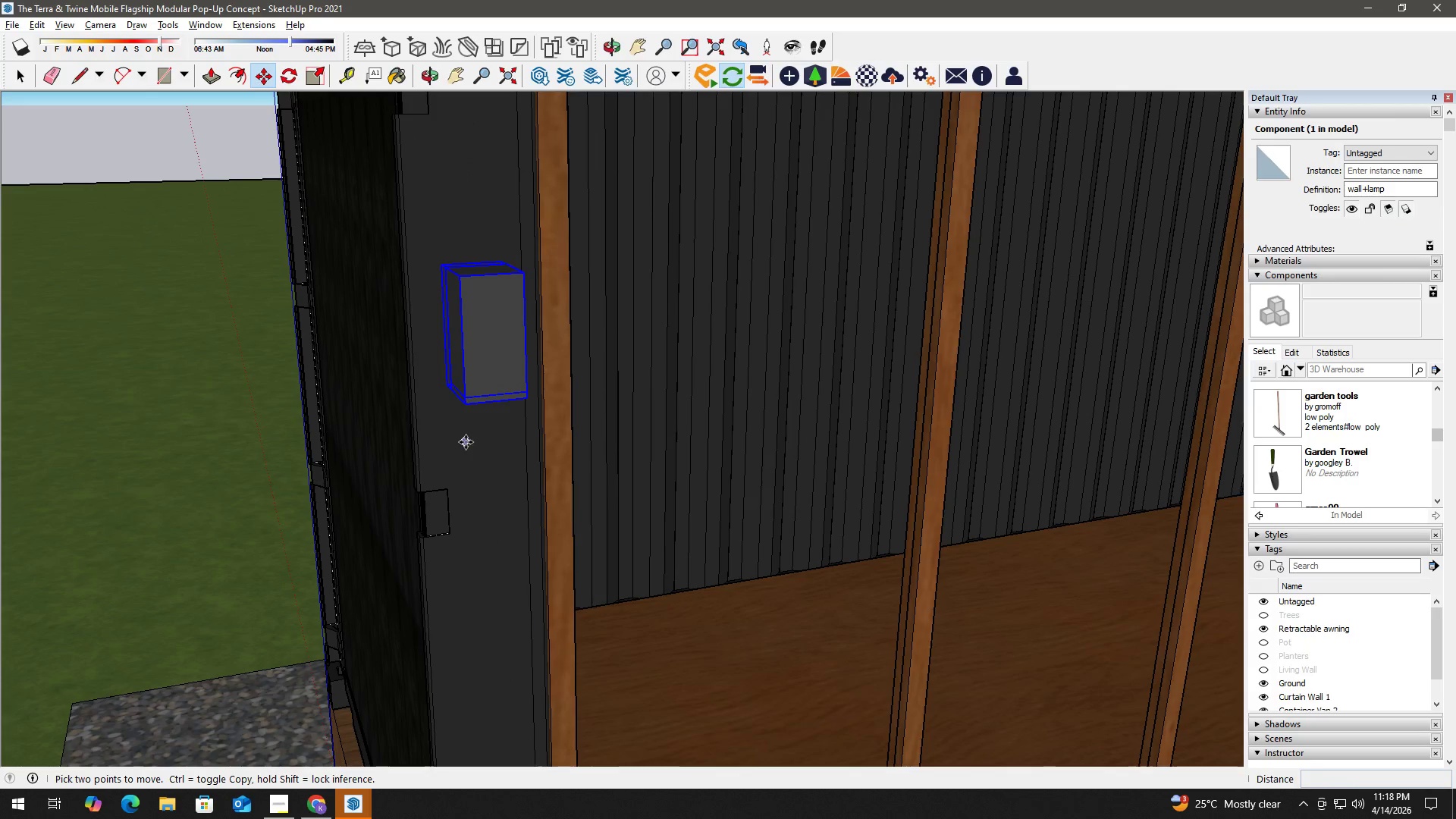 
left_click([470, 441])
 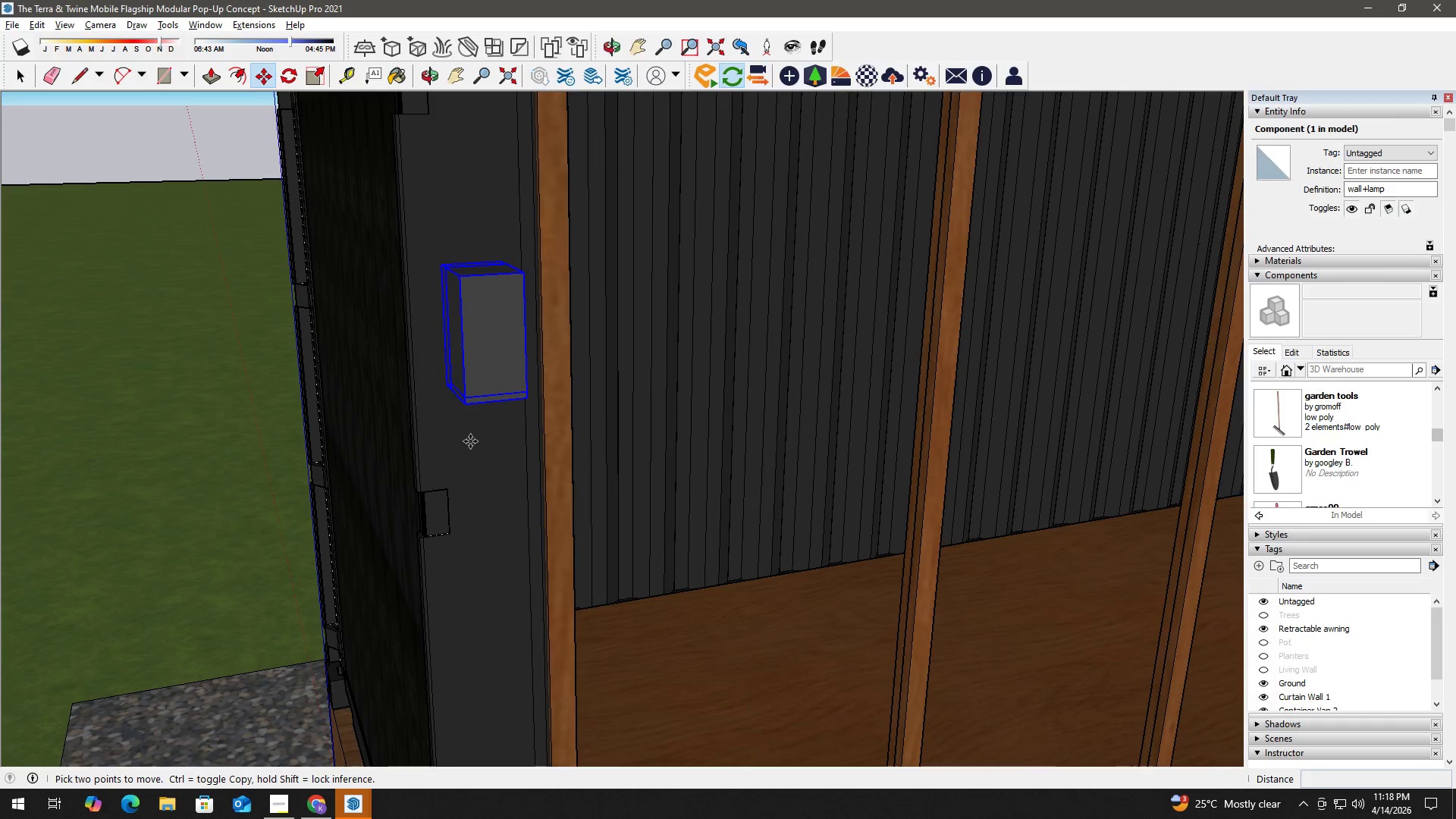 
key(Control+ControlLeft)
 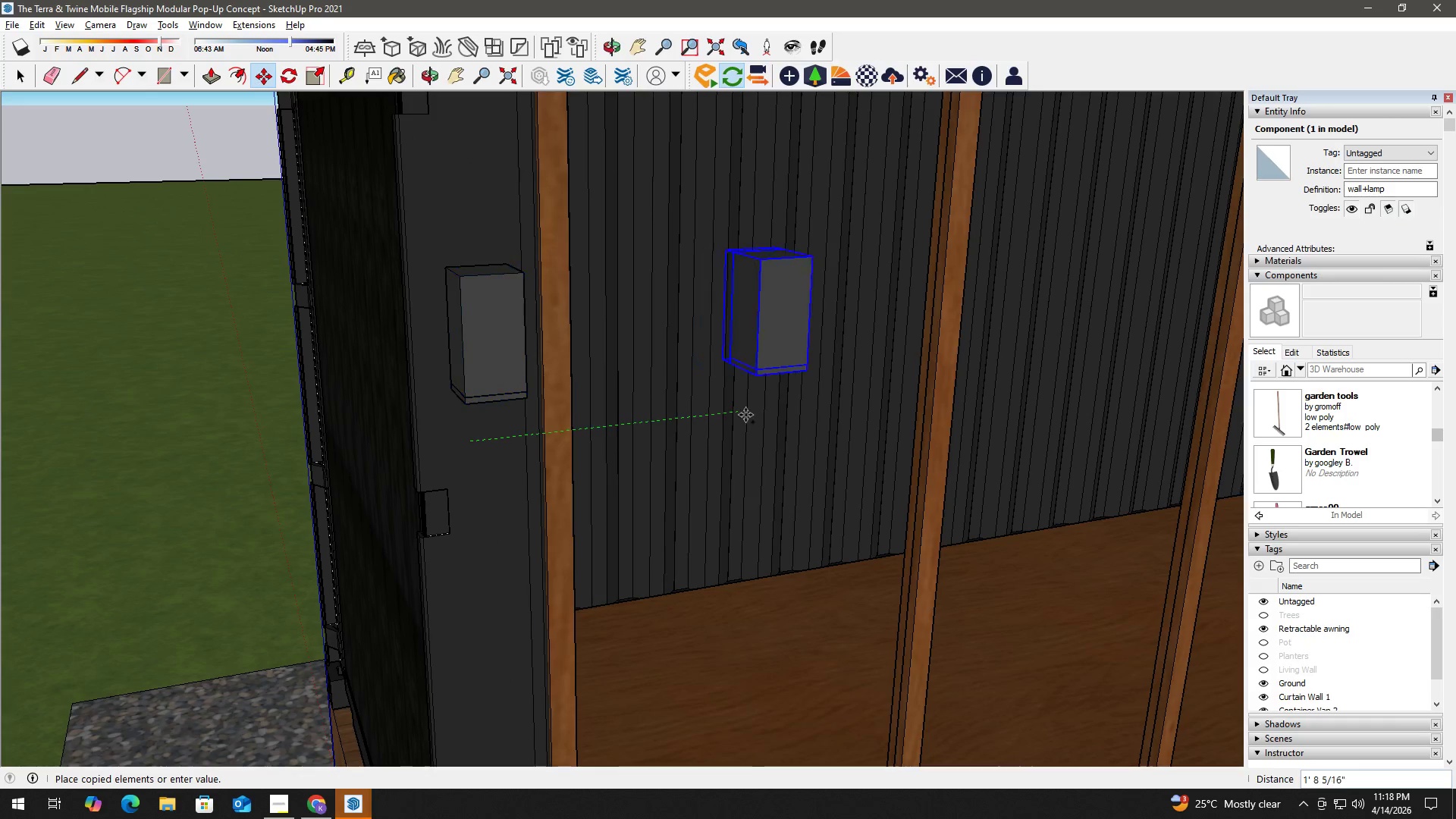 
hold_key(key=ShiftLeft, duration=1.5)
scroll: coordinate [802, 413], scroll_direction: down, amount: 2.0
 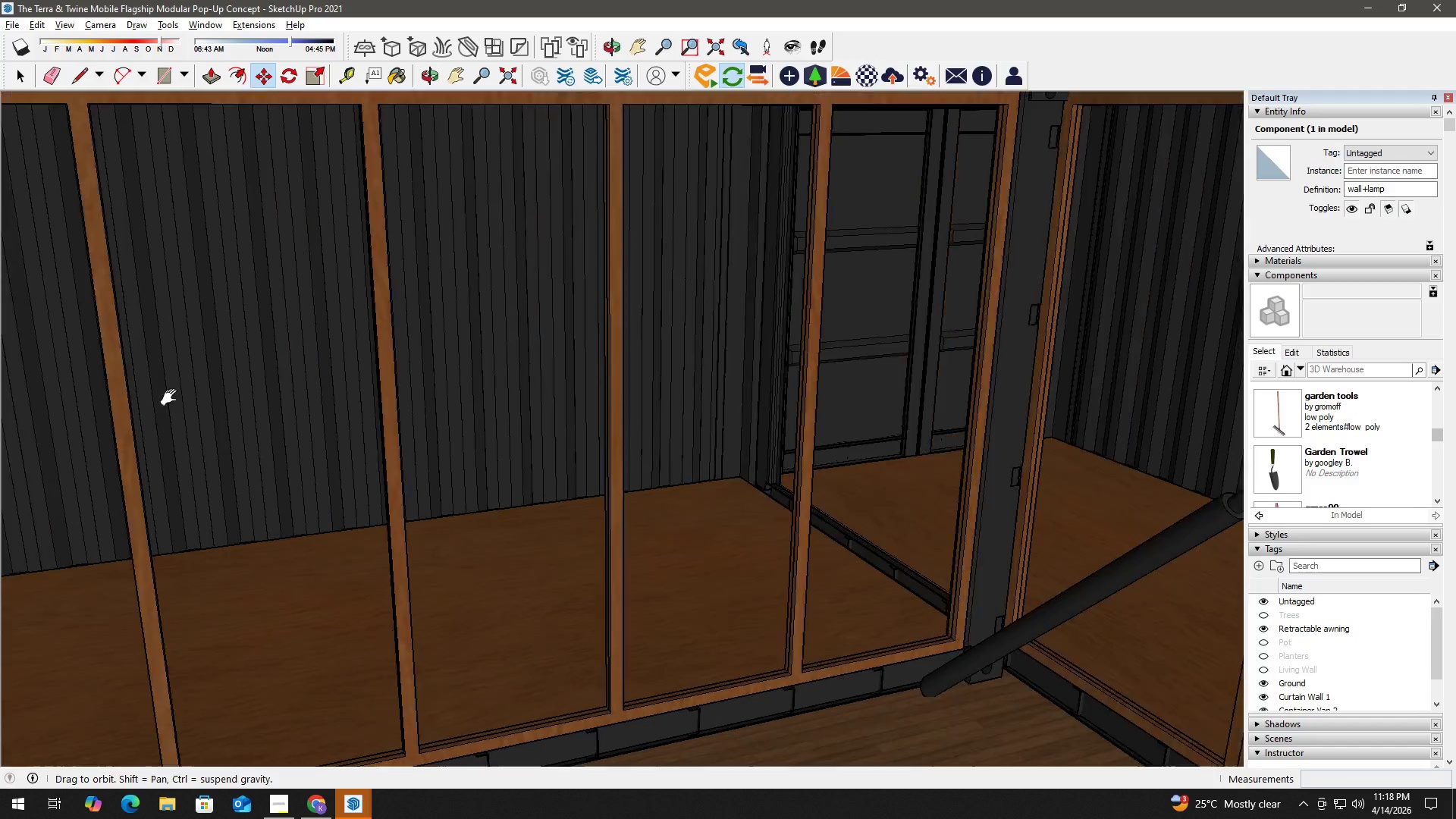 
hold_key(key=ShiftLeft, duration=0.31)
 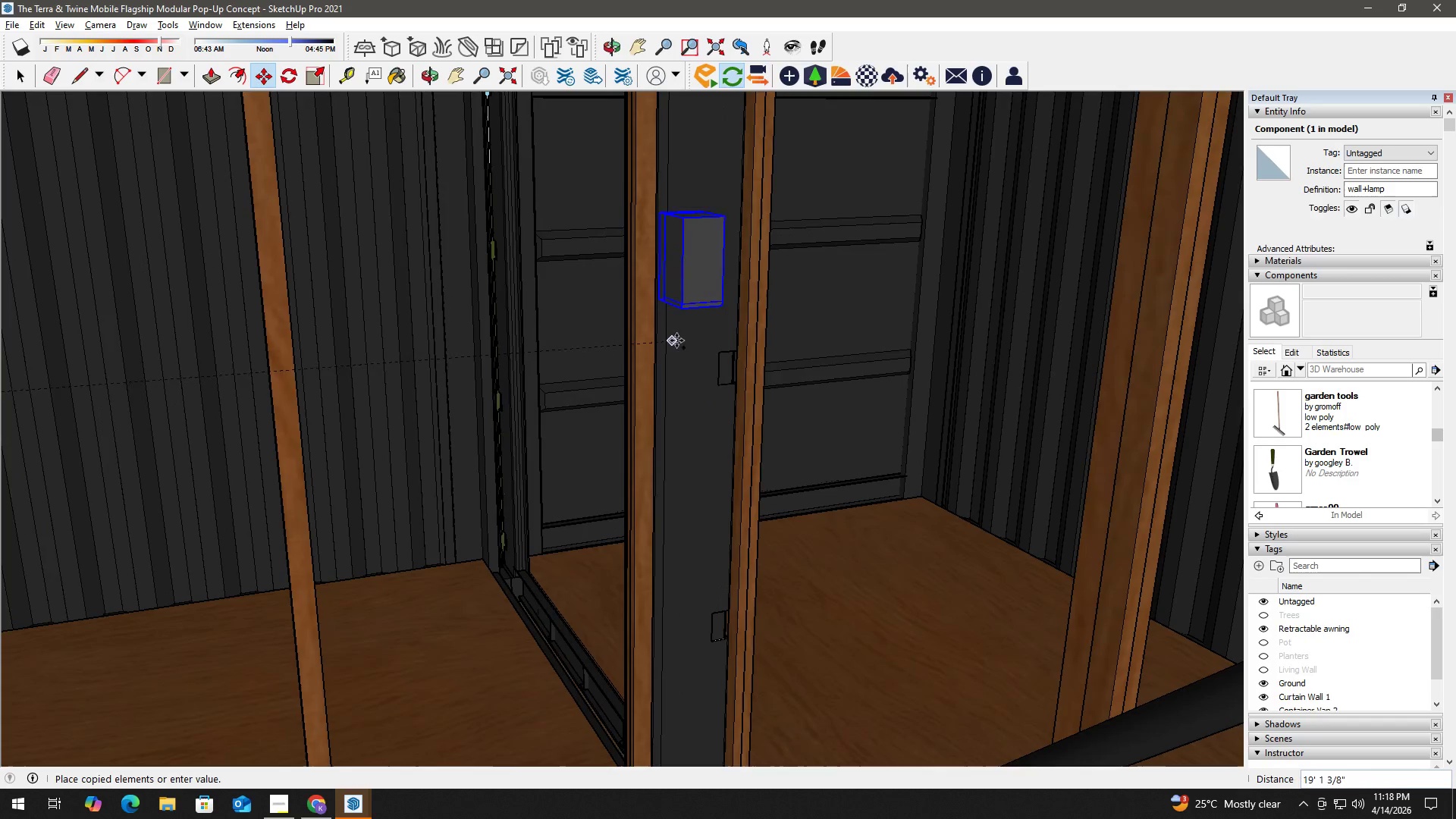 
scroll: coordinate [667, 343], scroll_direction: up, amount: 5.0
 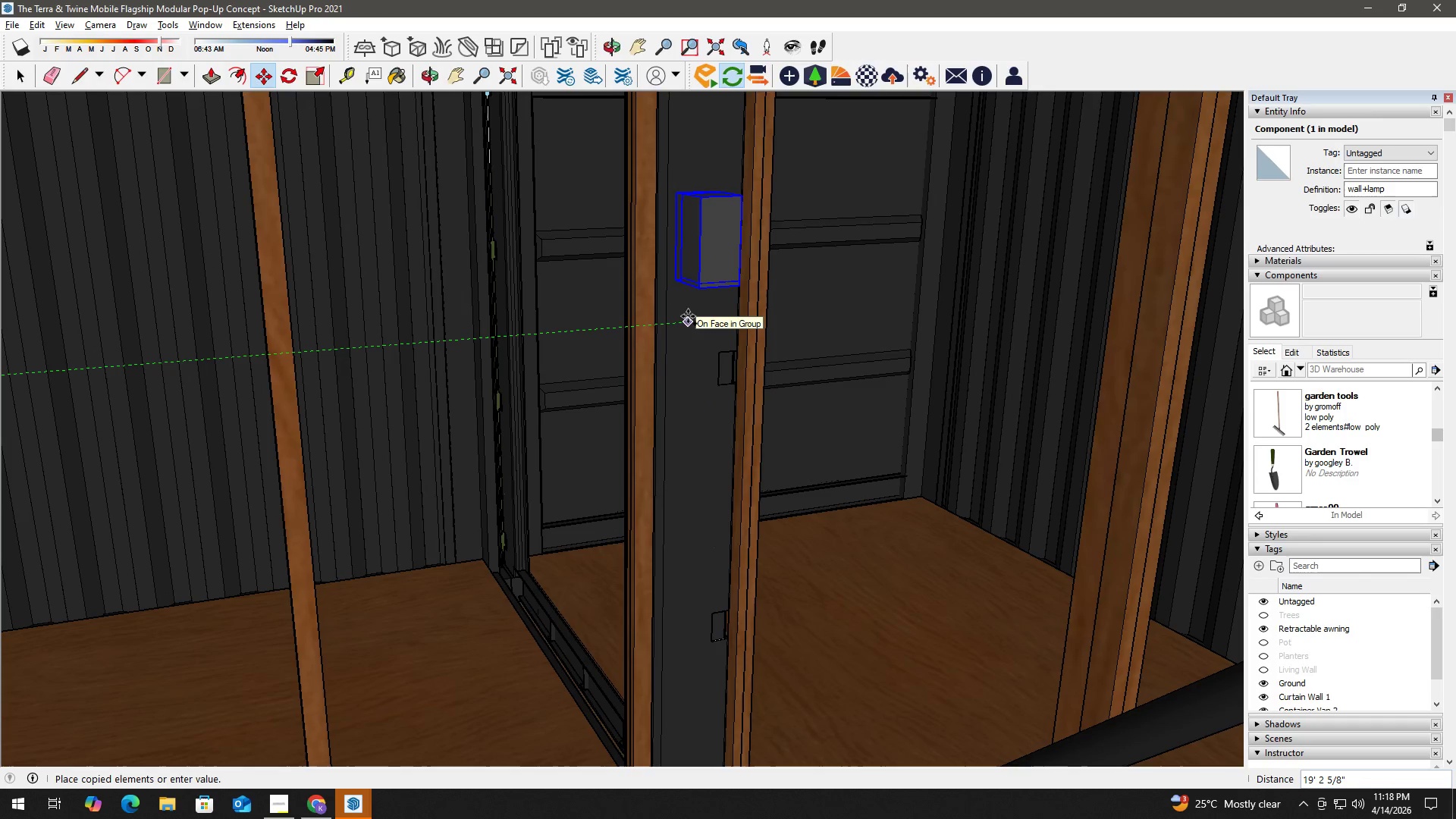 
left_click([688, 316])
 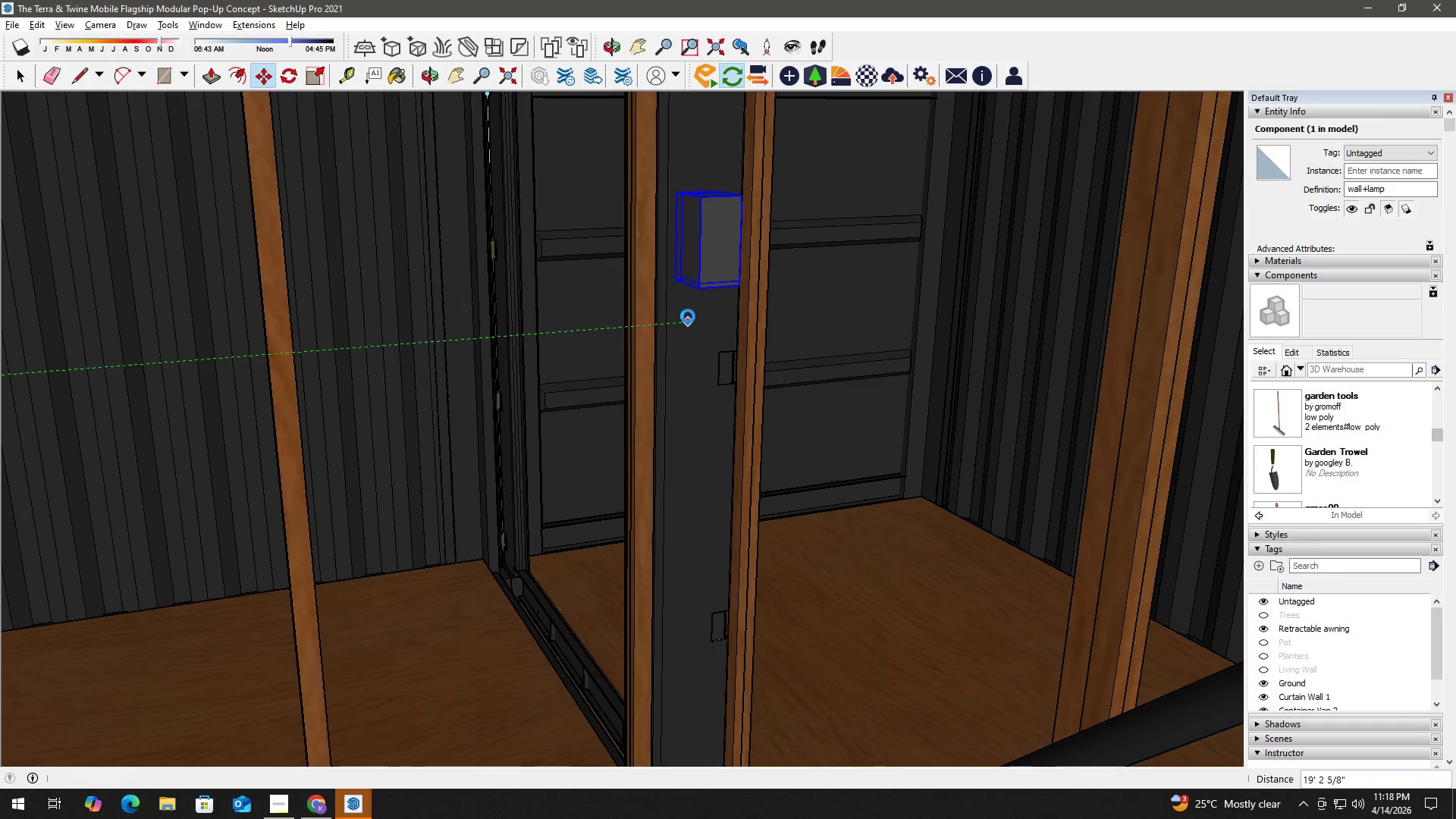 
scroll: coordinate [794, 404], scroll_direction: down, amount: 18.0
 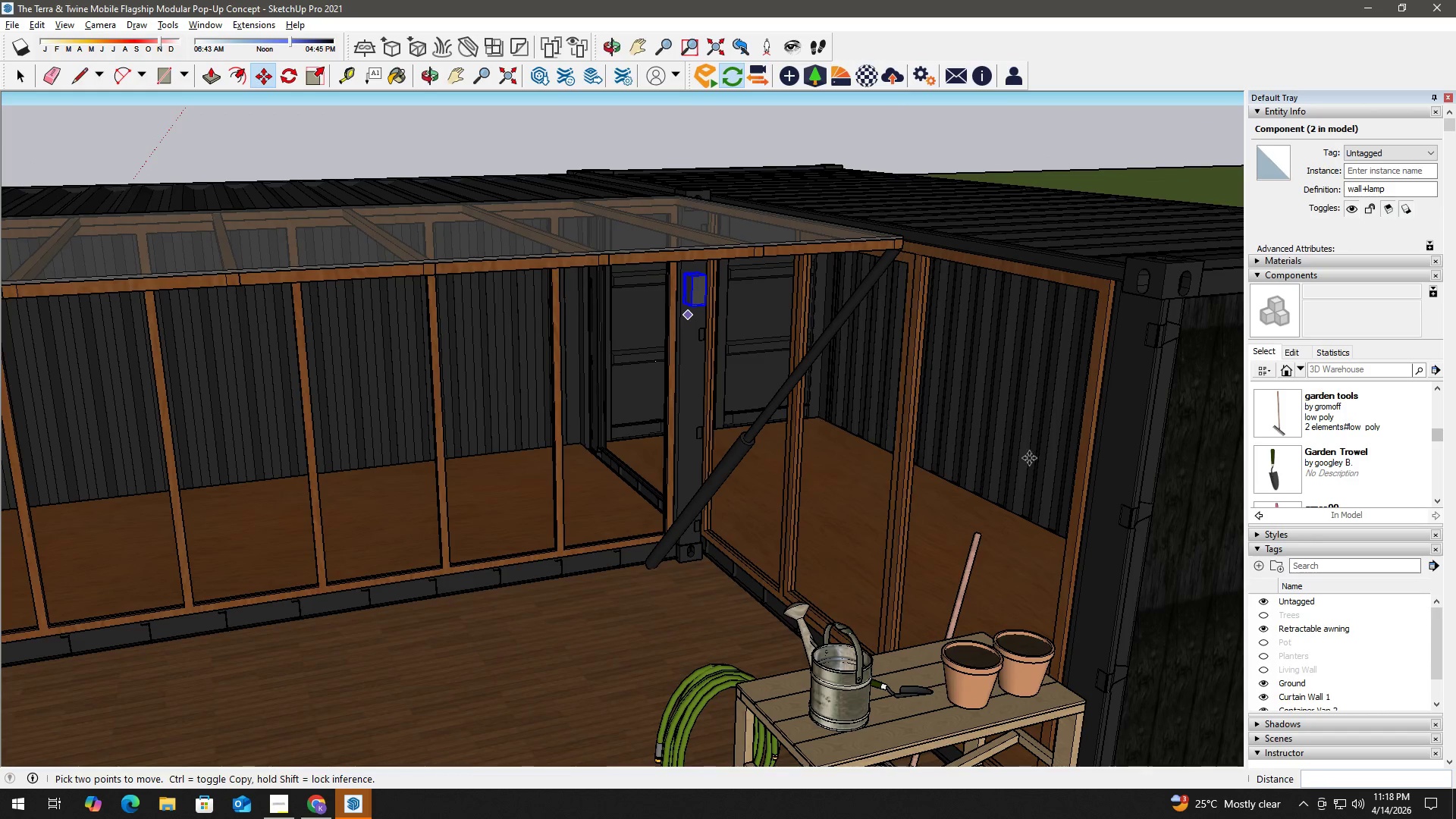 
key(Control+C)
 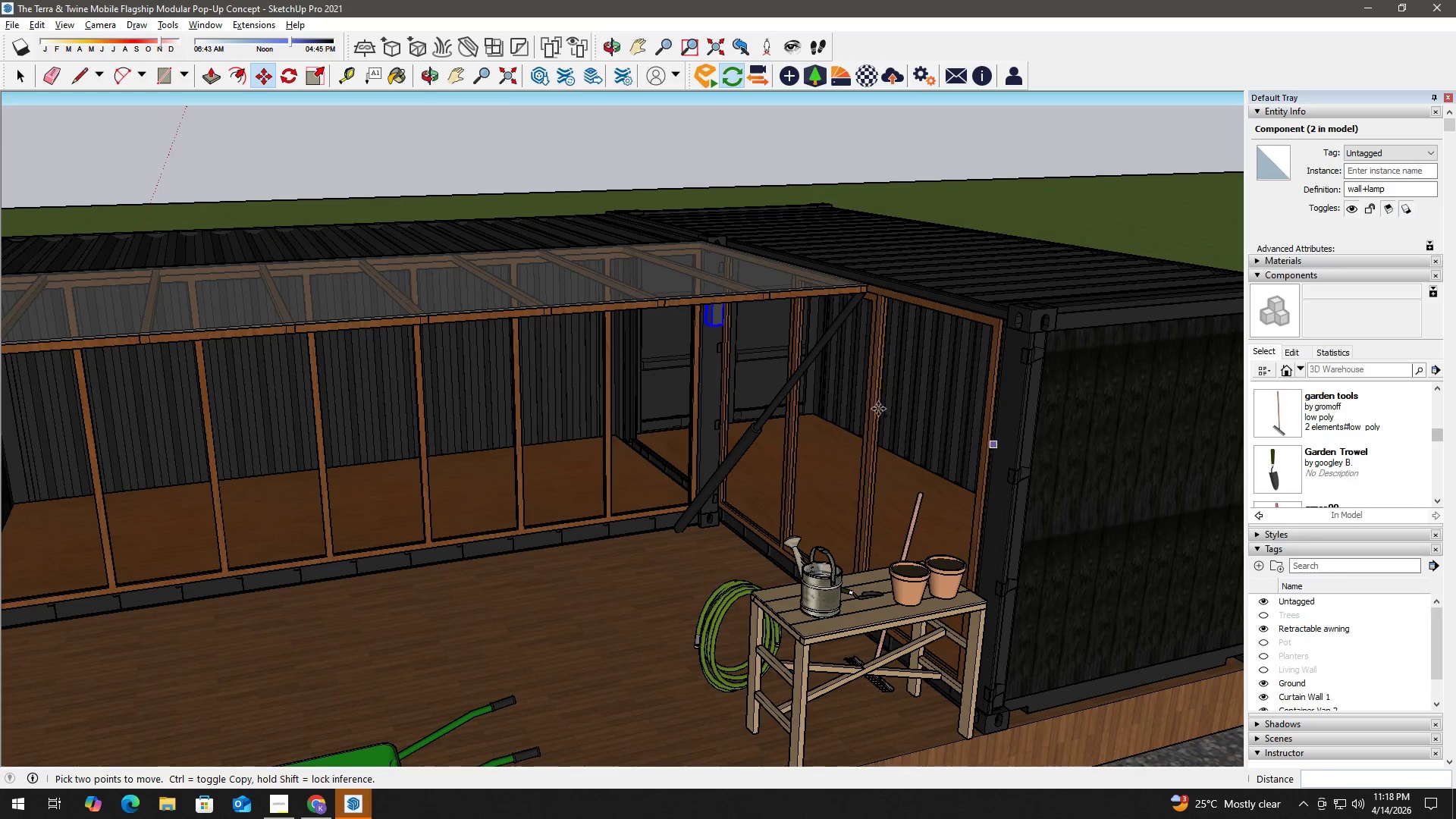 
scroll: coordinate [745, 356], scroll_direction: up, amount: 2.0
 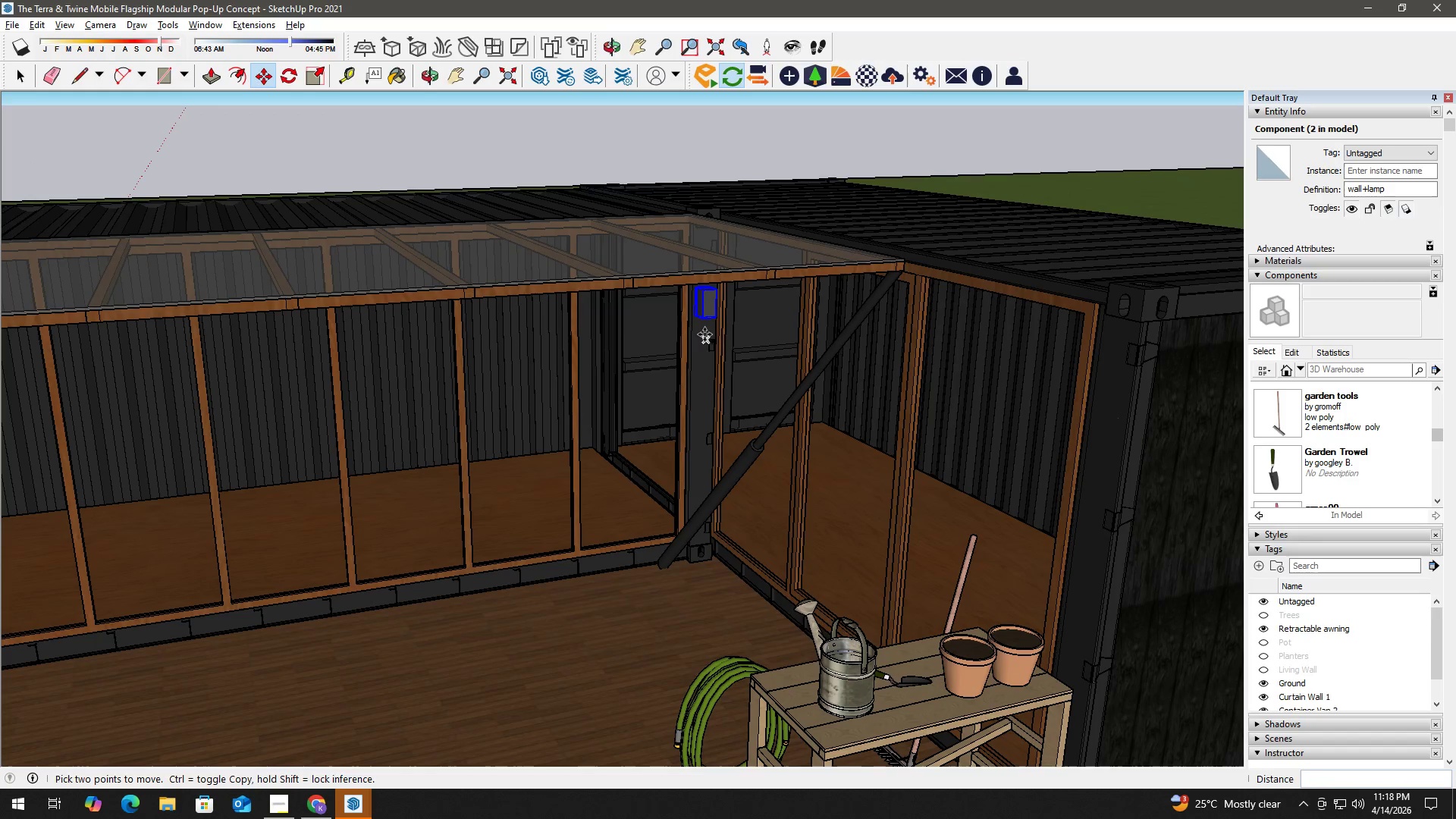 
key(M)
 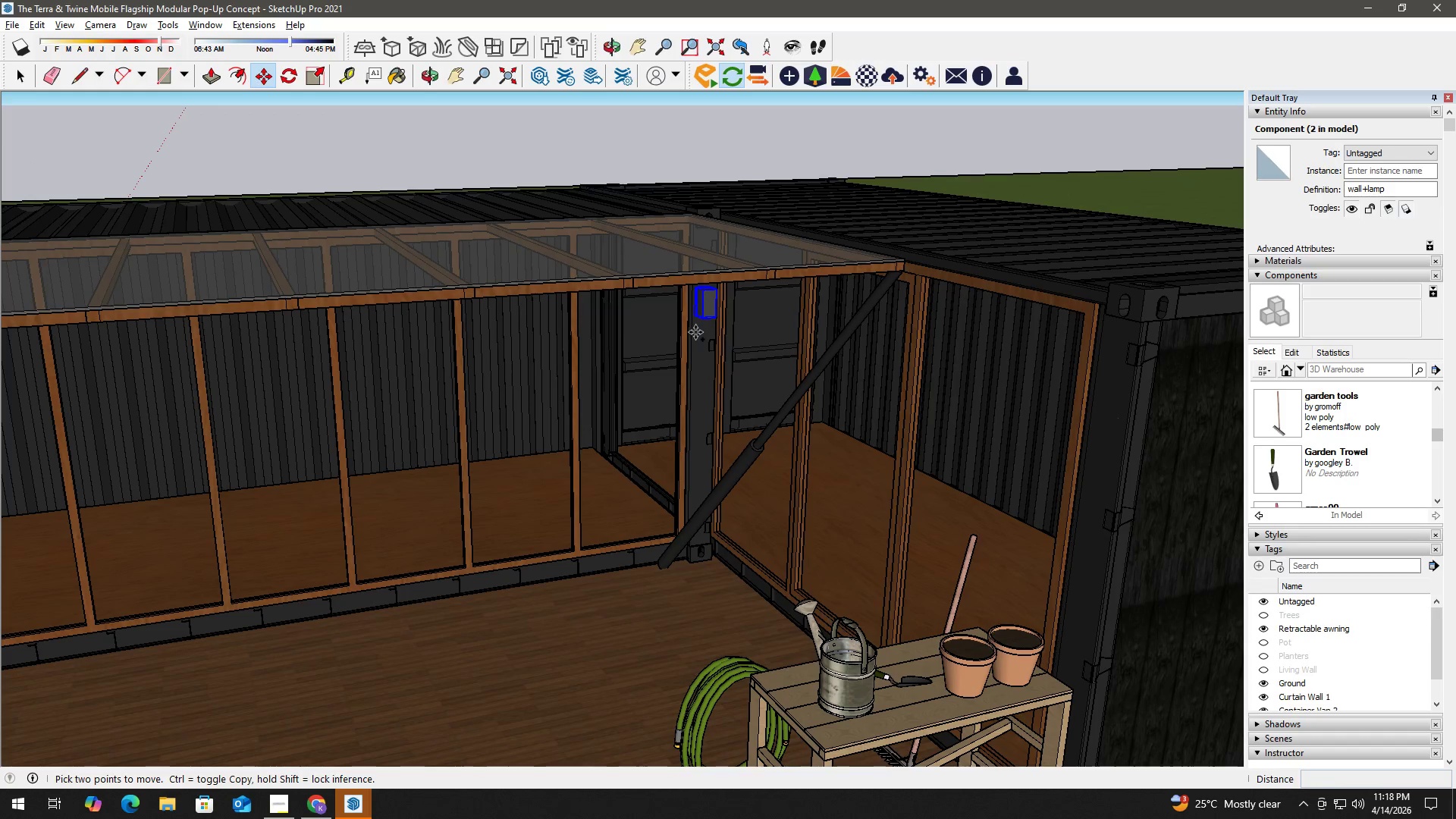 
left_click([696, 333])
 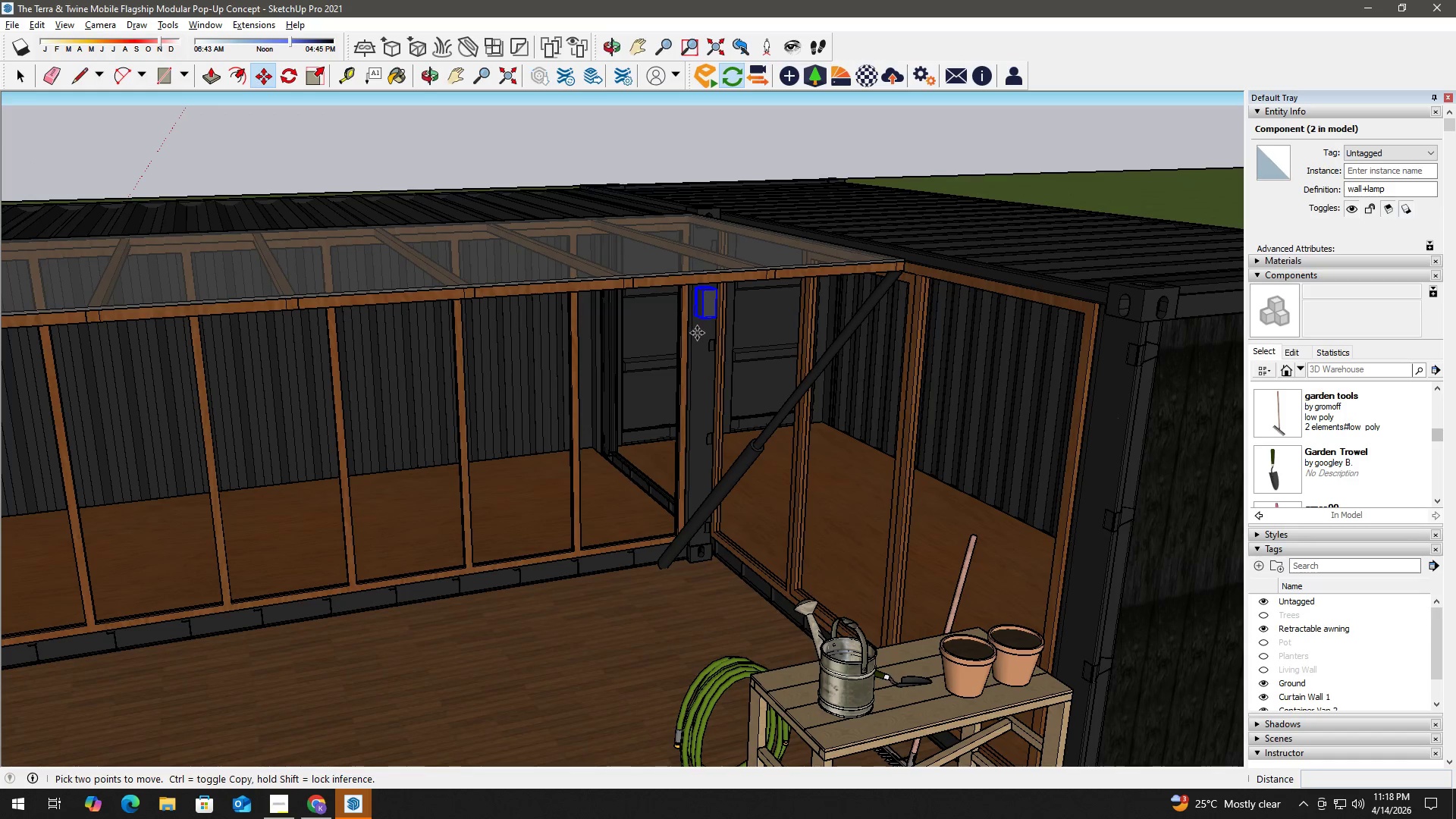 
key(Control+ControlLeft)
 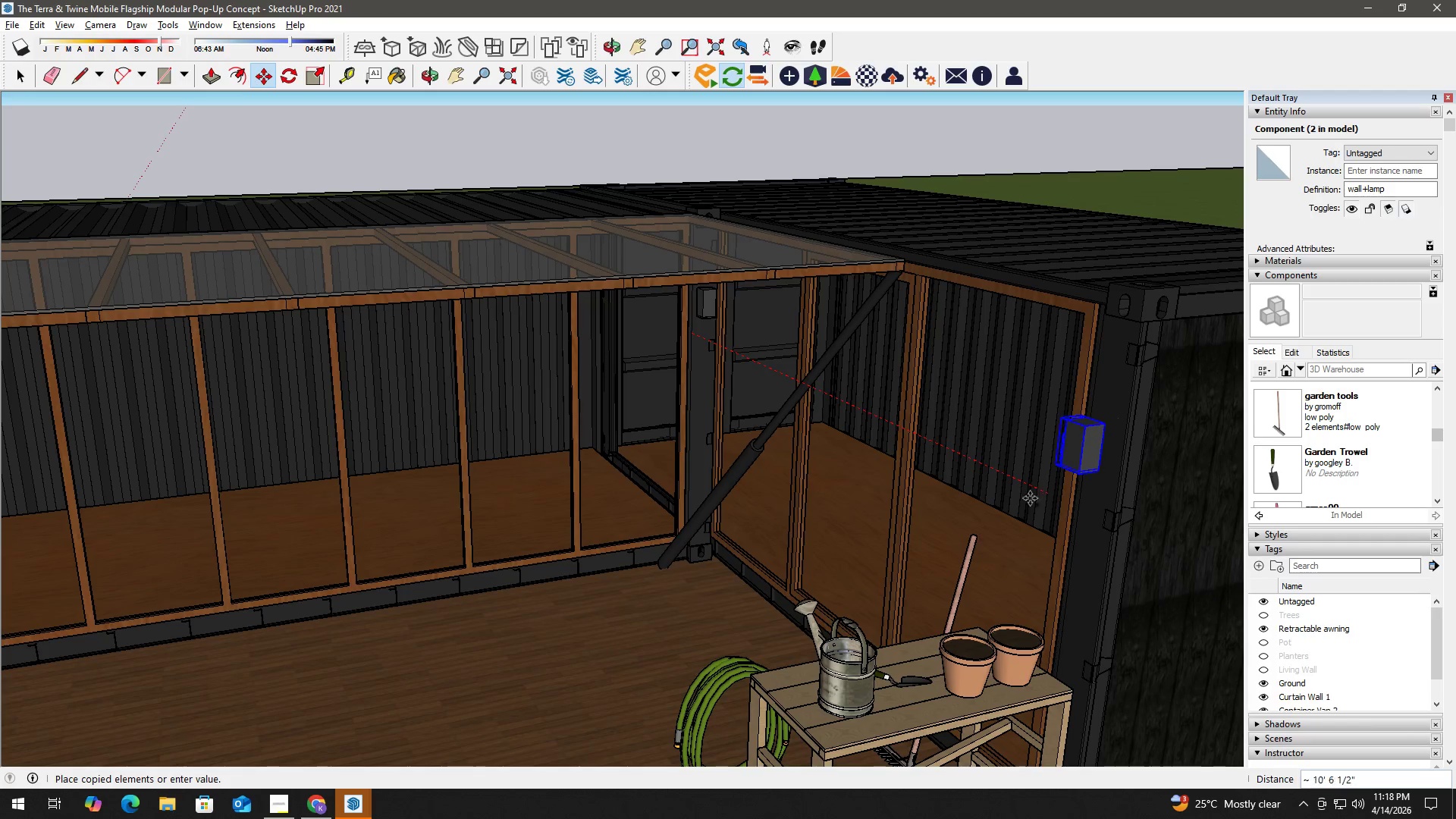 
left_click([1029, 494])
 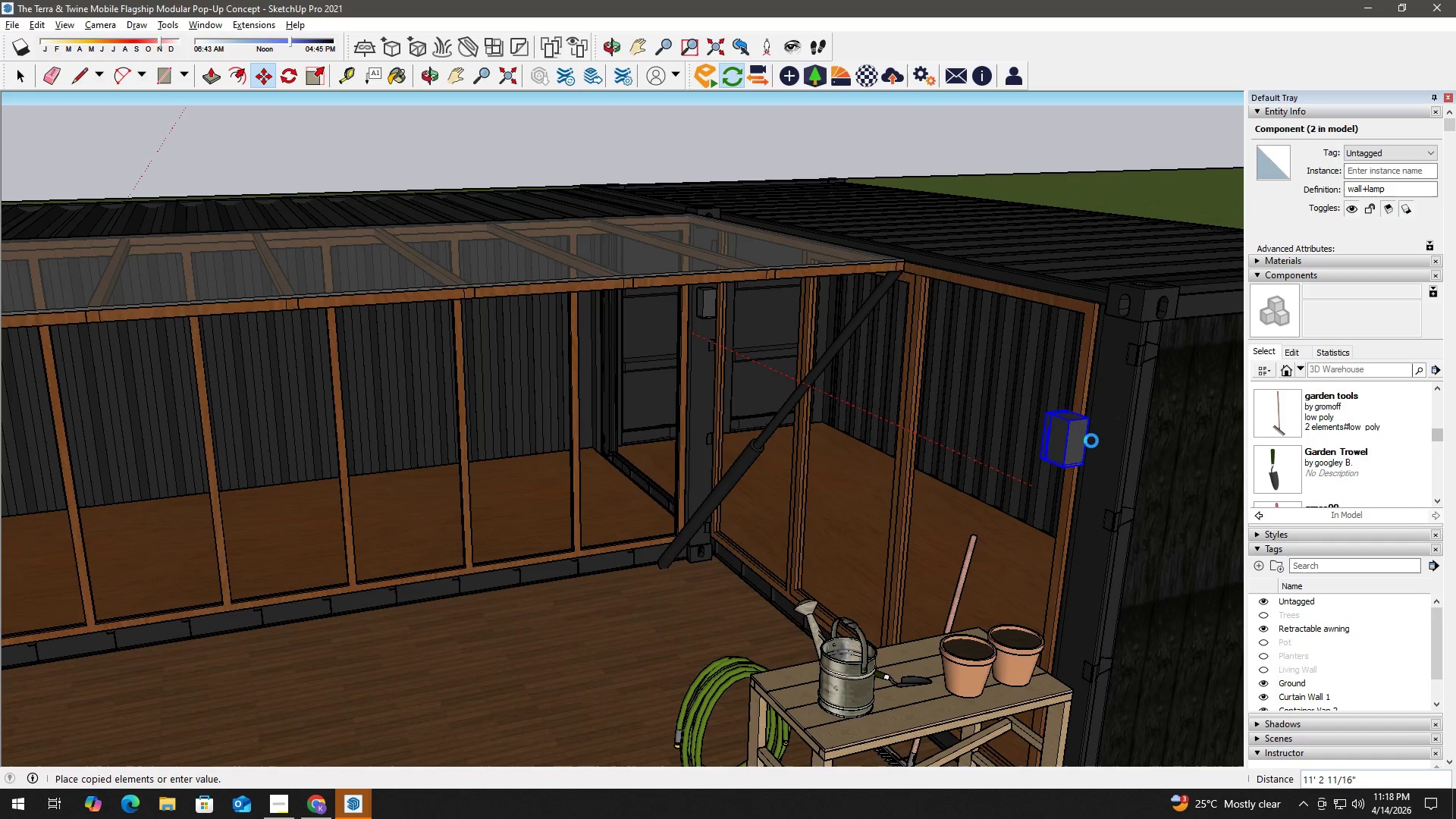 
scroll: coordinate [1072, 413], scroll_direction: up, amount: 9.0
 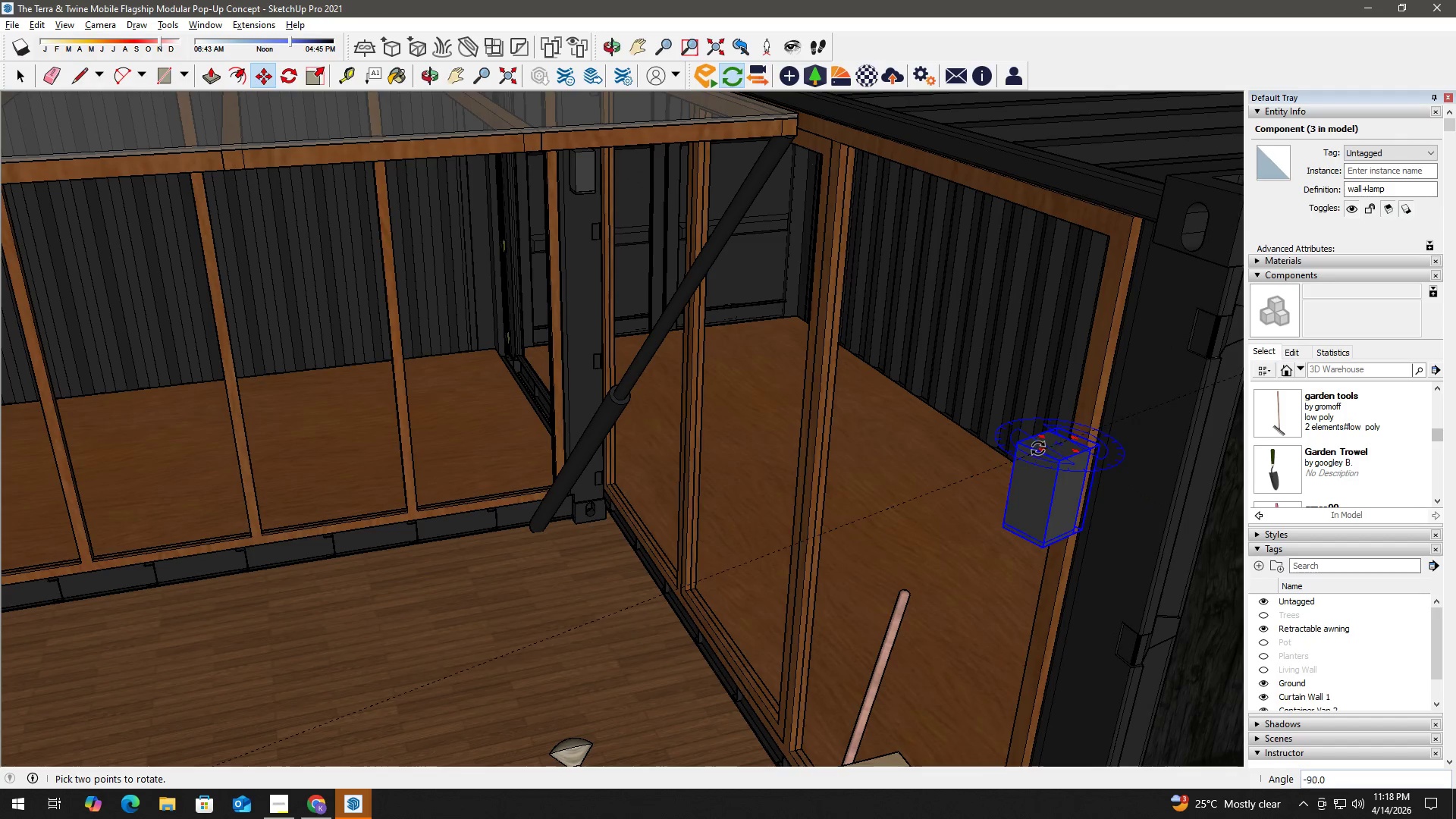 
left_click([1040, 447])
 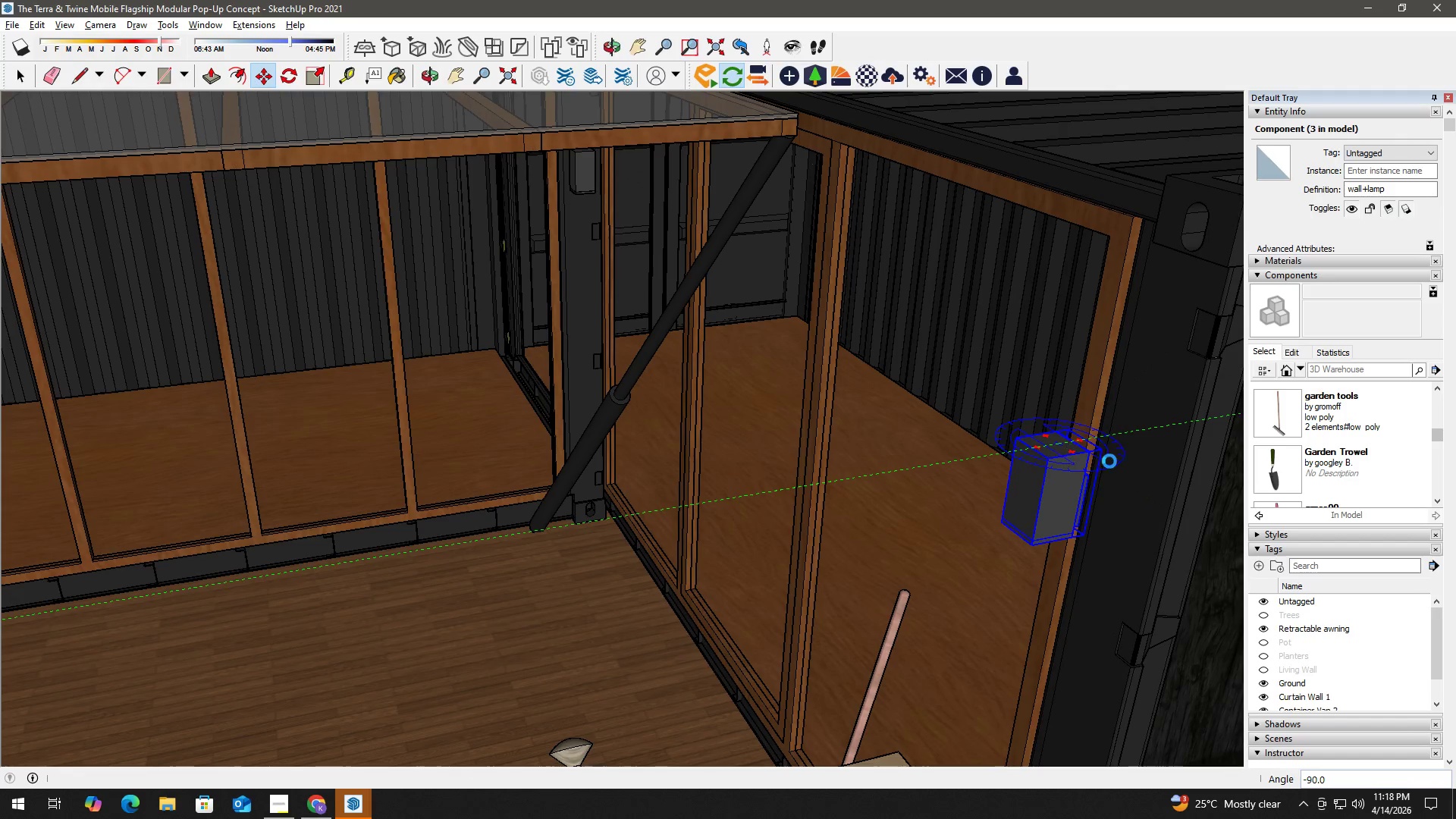 
scroll: coordinate [1102, 481], scroll_direction: up, amount: 6.0
 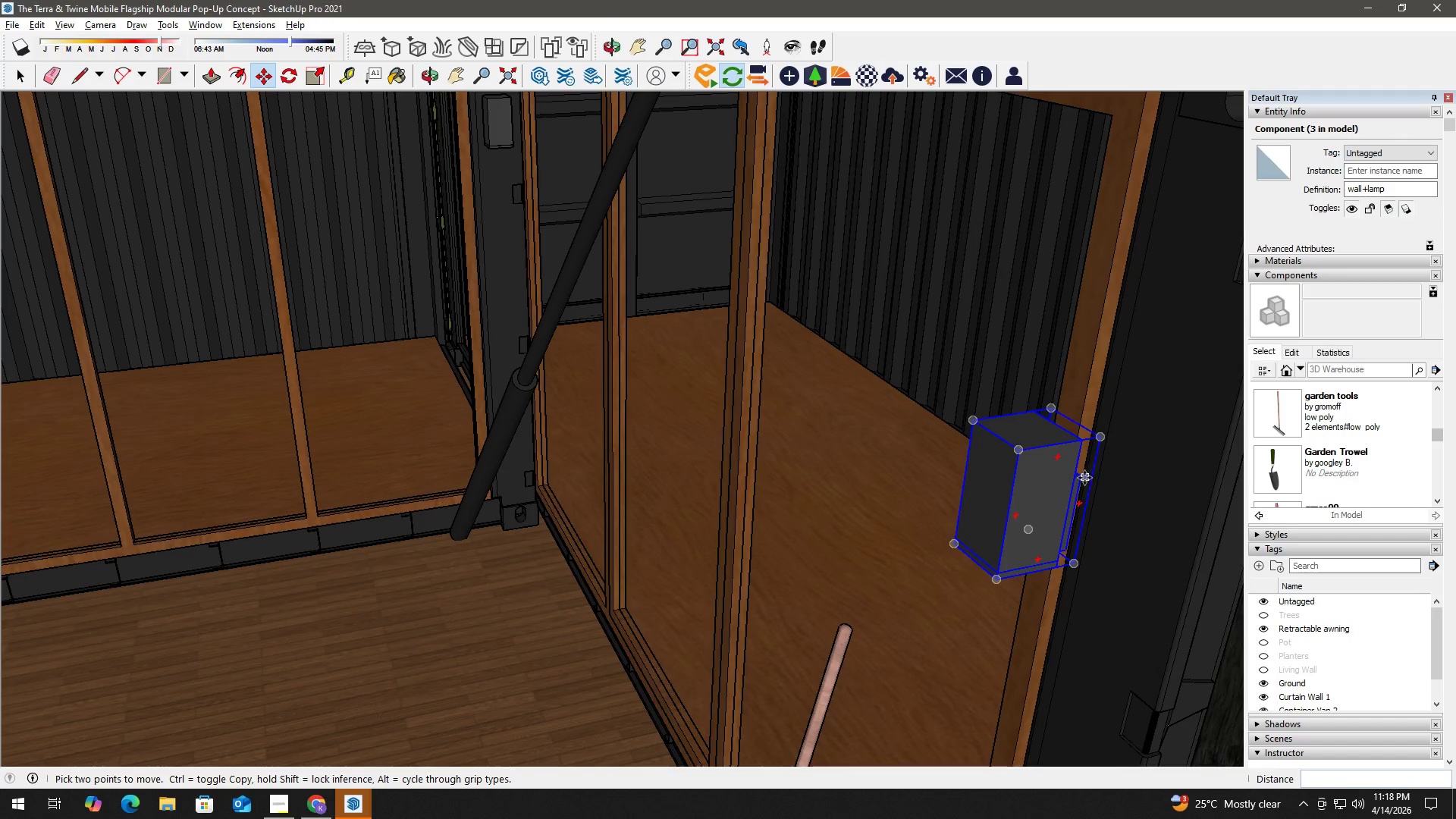 
left_click([1084, 478])
 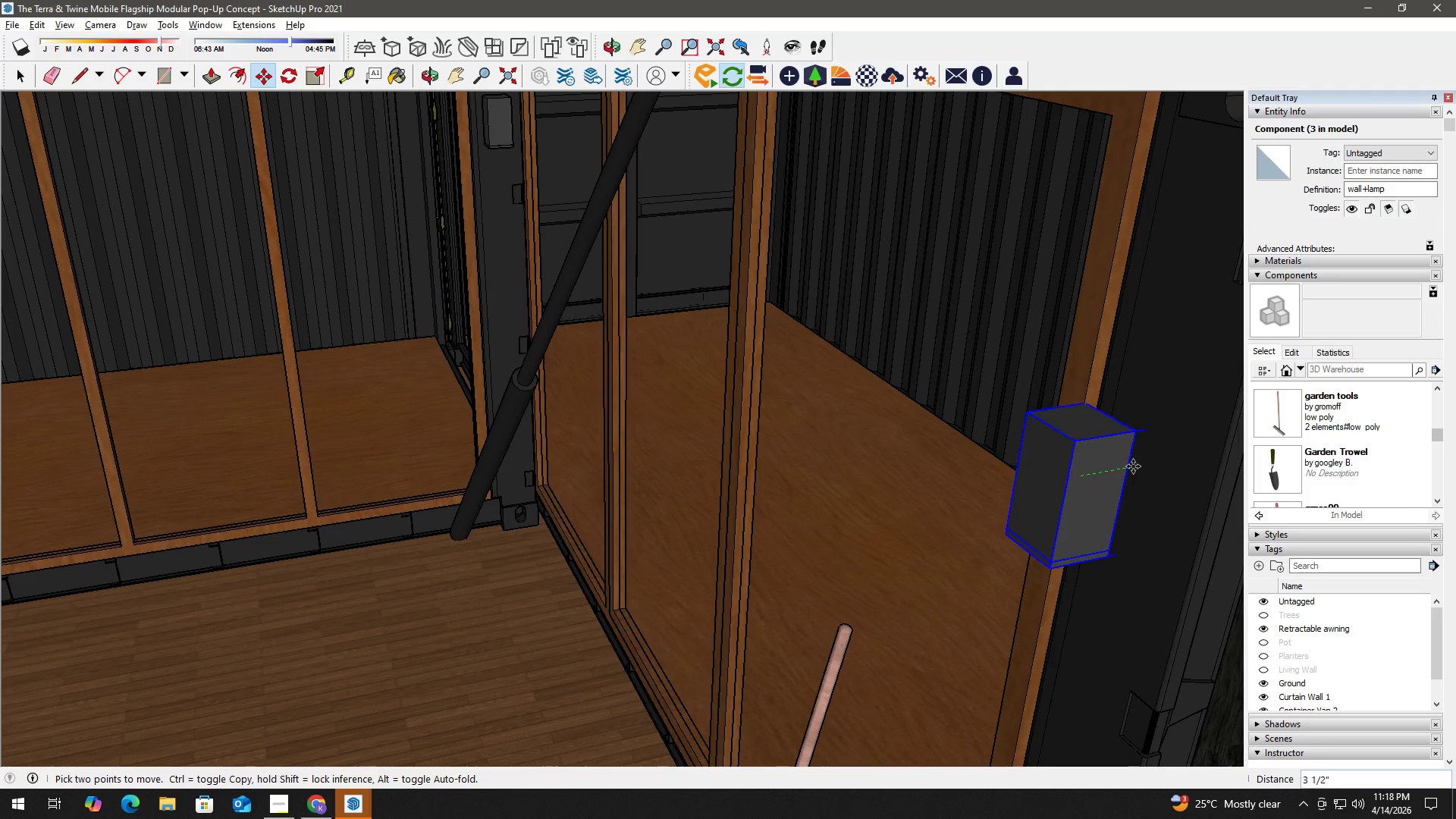 
left_click([1126, 467])
 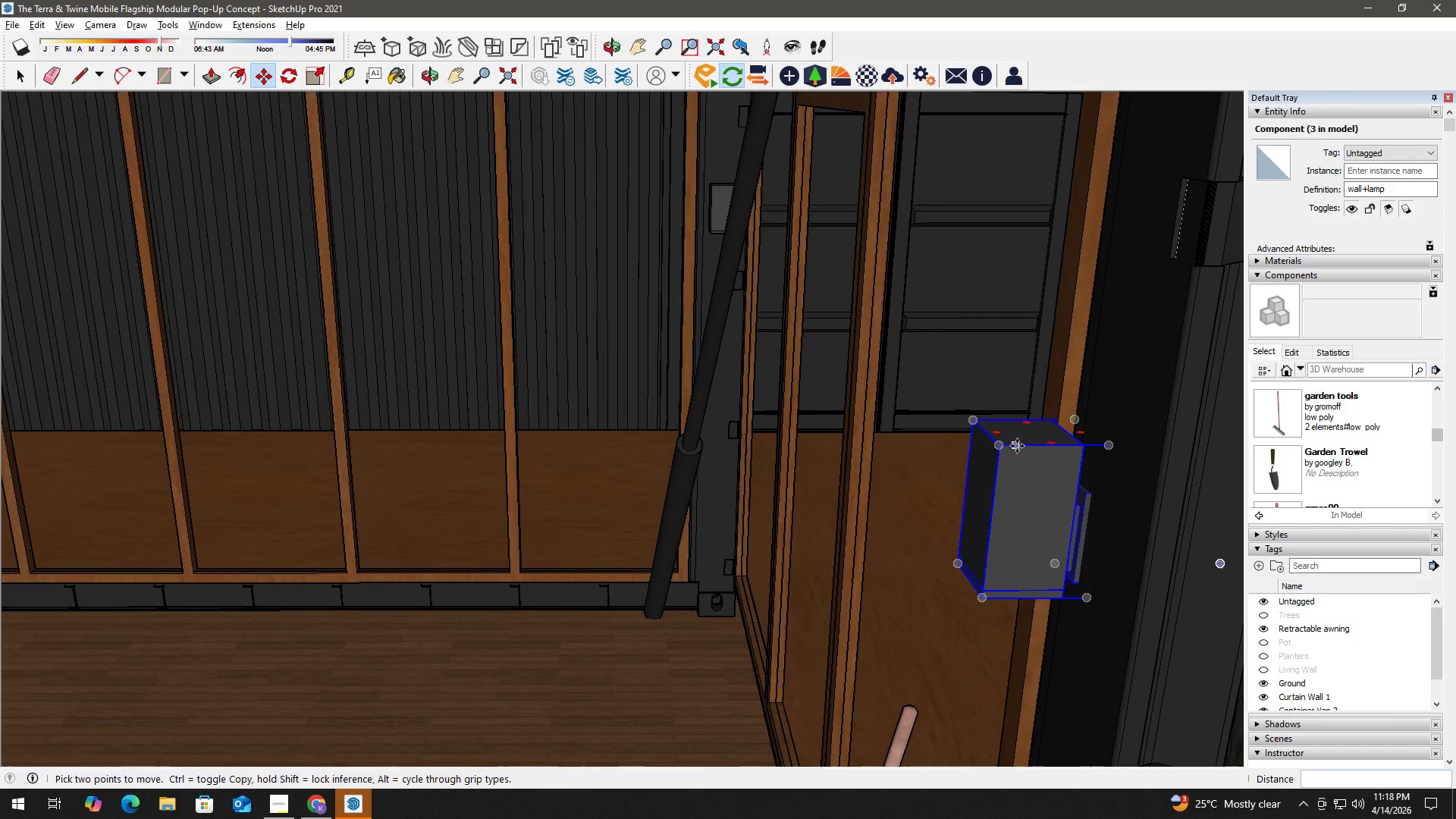 
scroll: coordinate [1097, 504], scroll_direction: up, amount: 9.0
 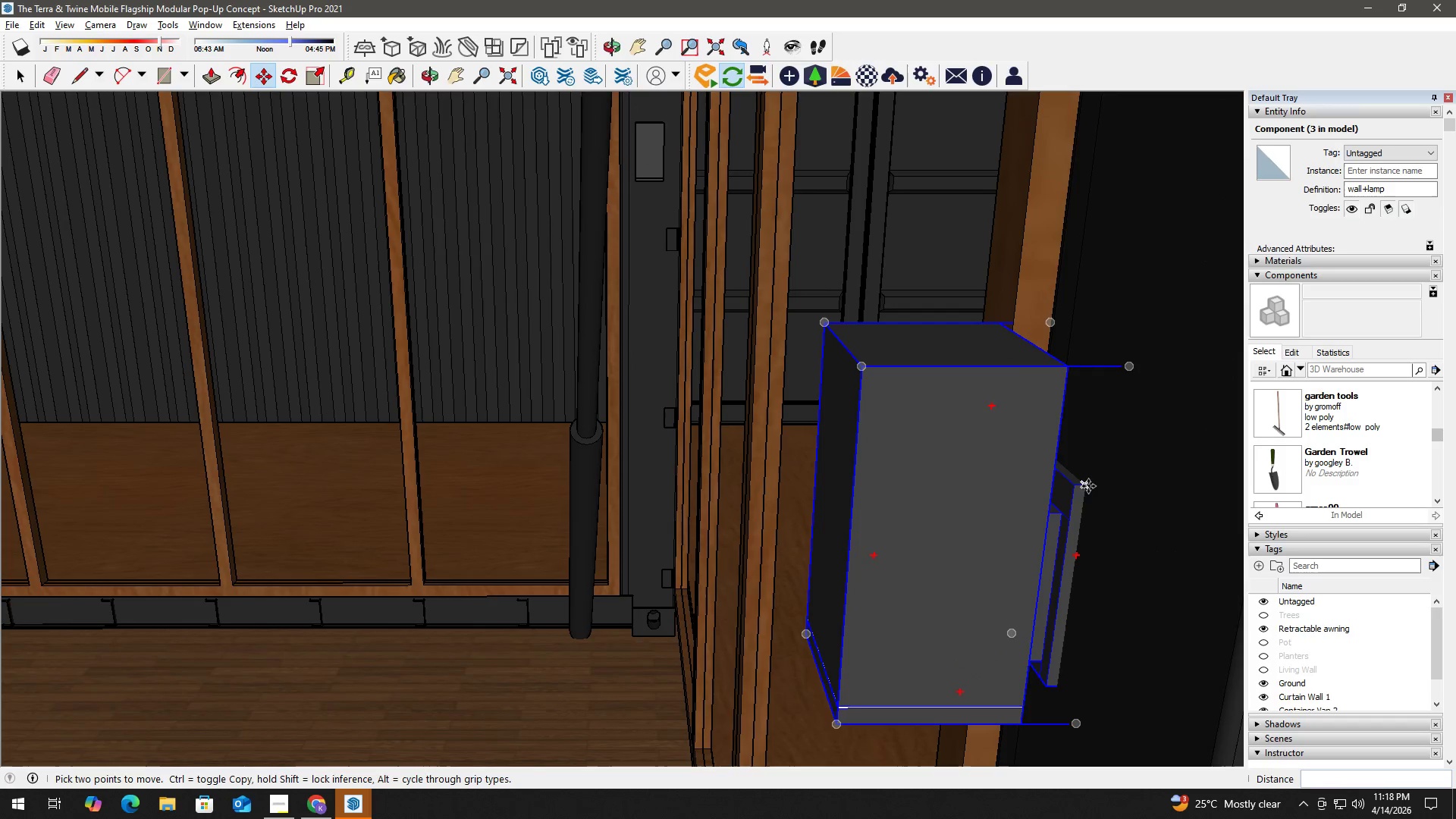 
left_click([1088, 486])
 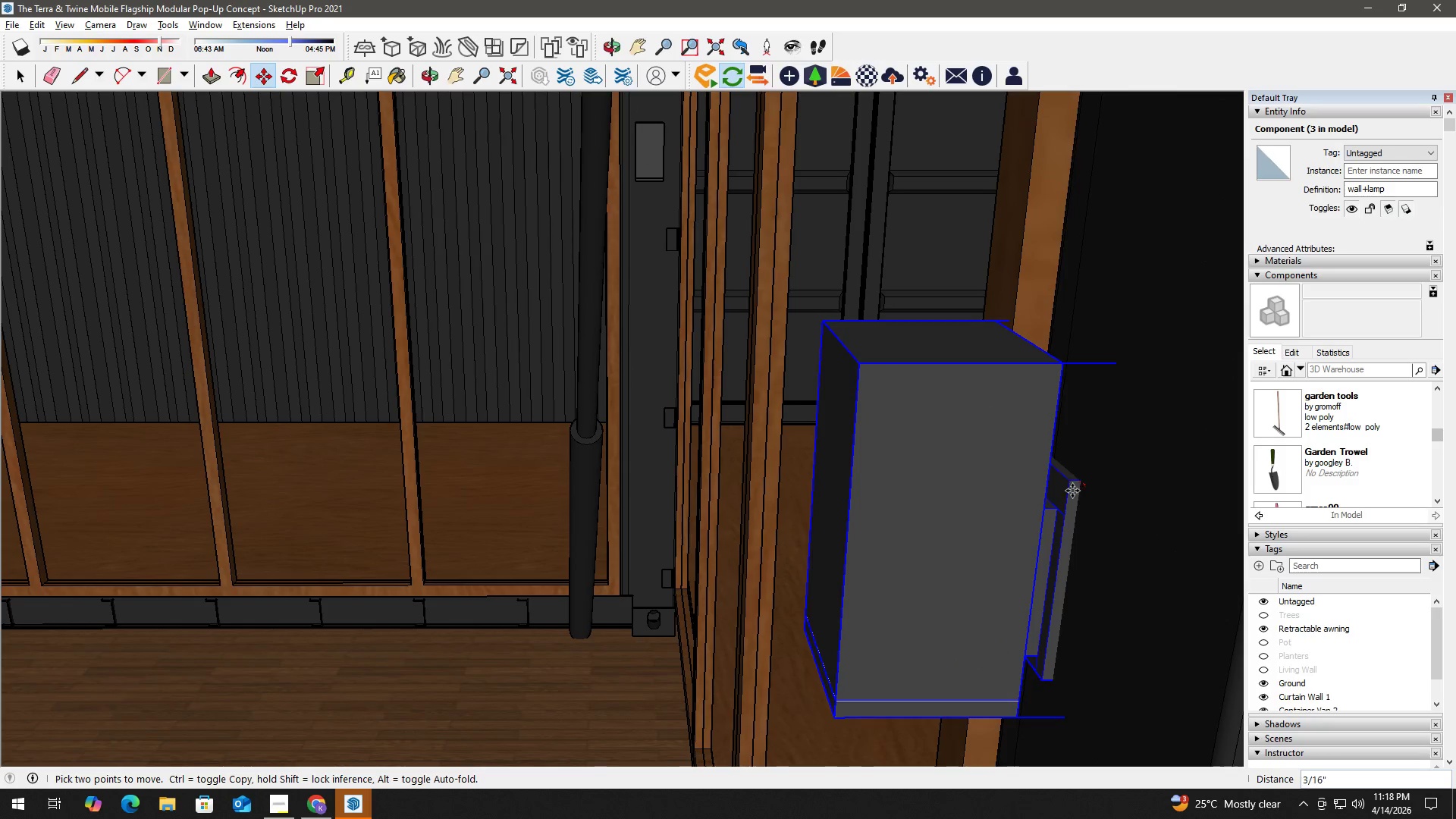 
key(Escape)
 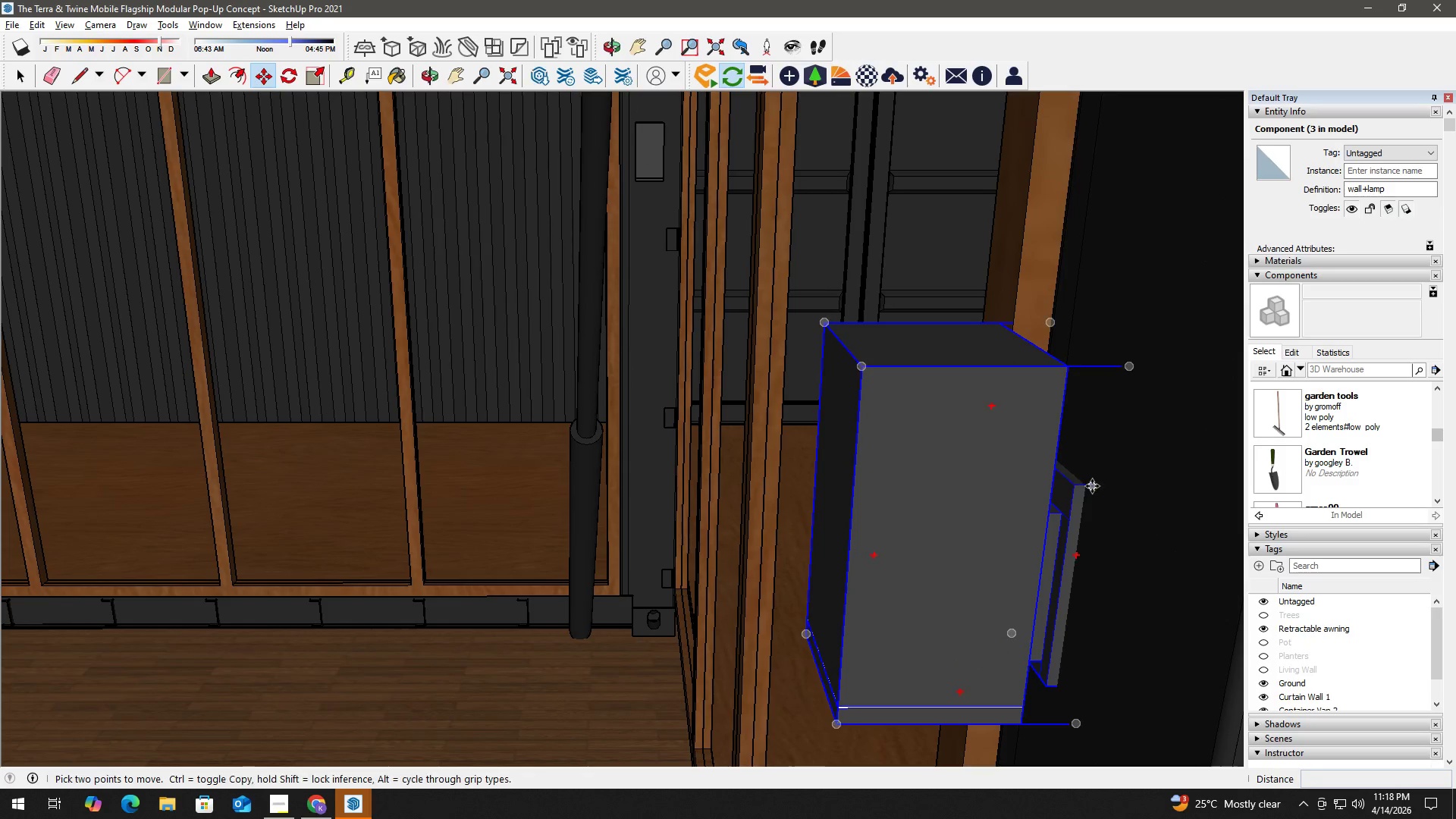 
left_click([1091, 484])
 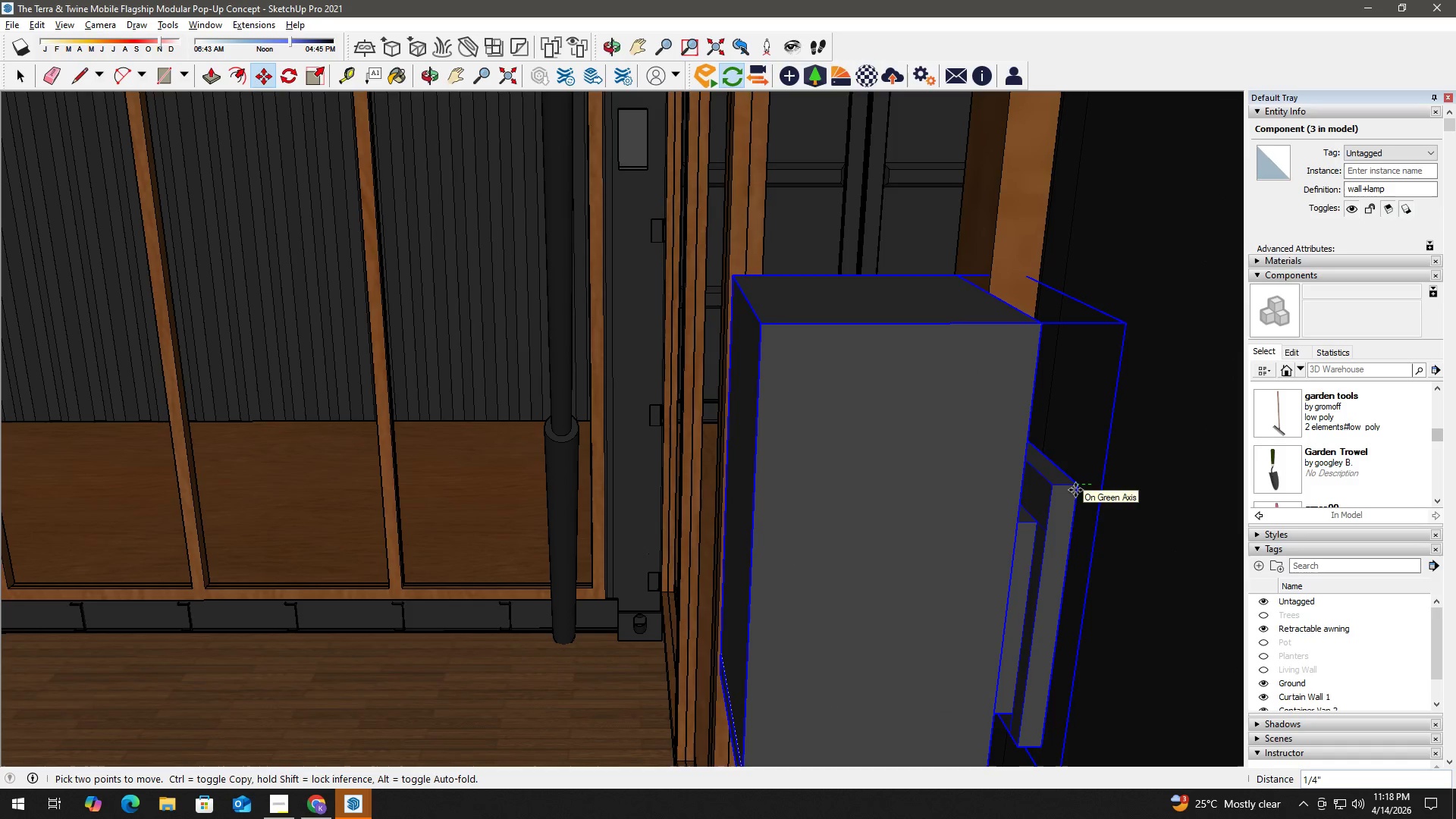 
scroll: coordinate [1091, 485], scroll_direction: up, amount: 3.0
 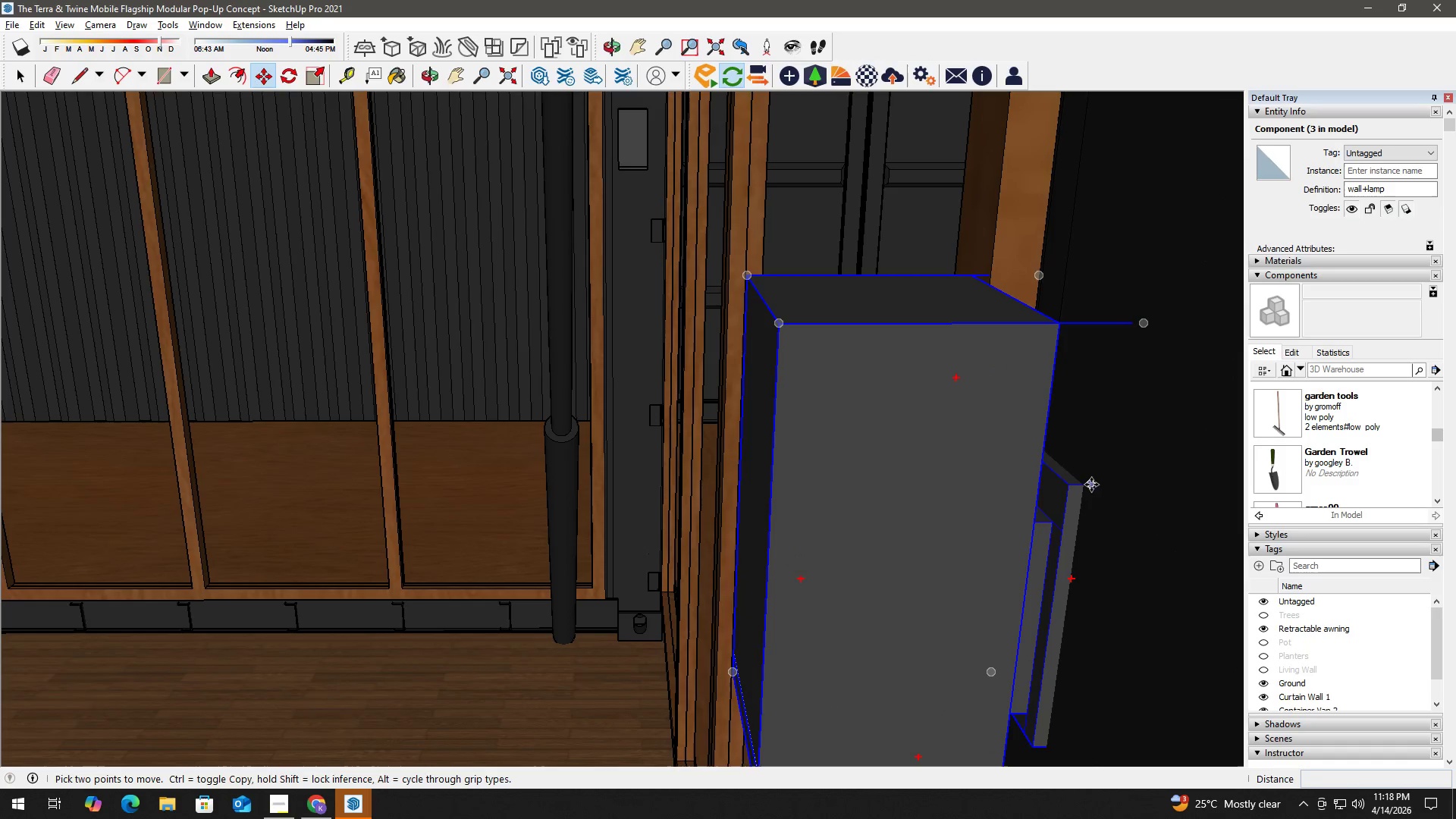 
left_click([1075, 490])
 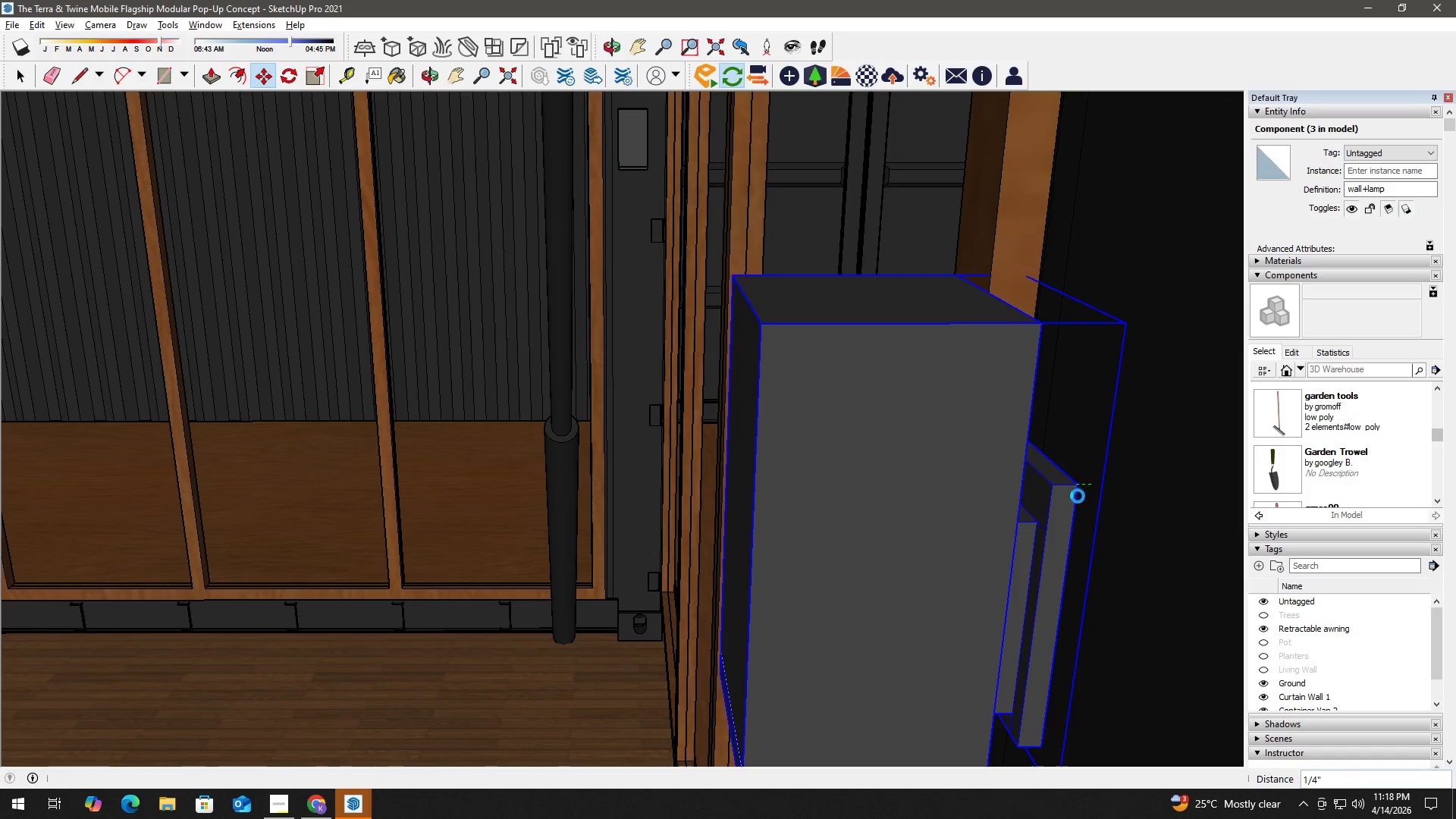 
scroll: coordinate [1079, 495], scroll_direction: up, amount: 2.0
 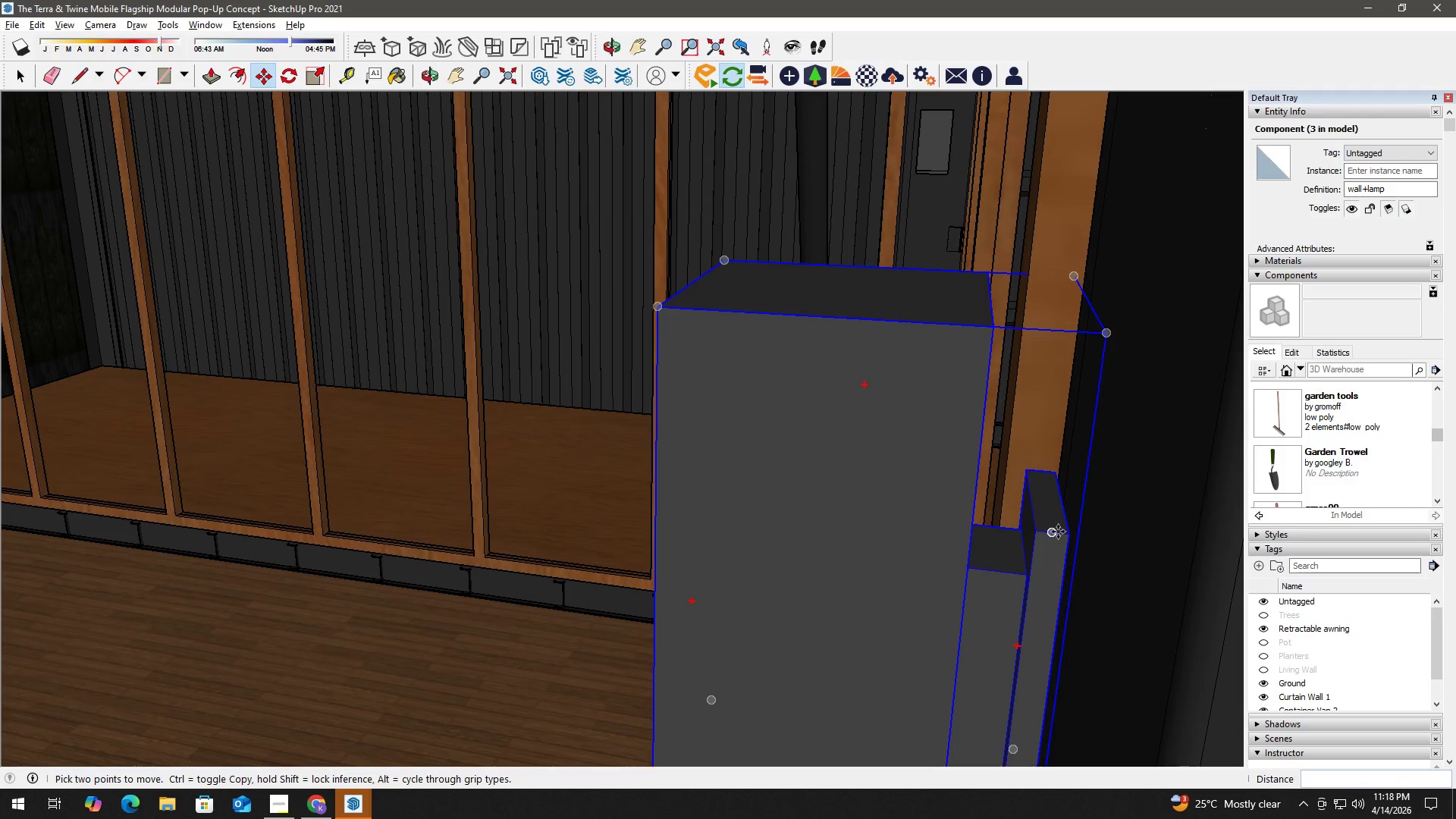 
left_click([1069, 532])
 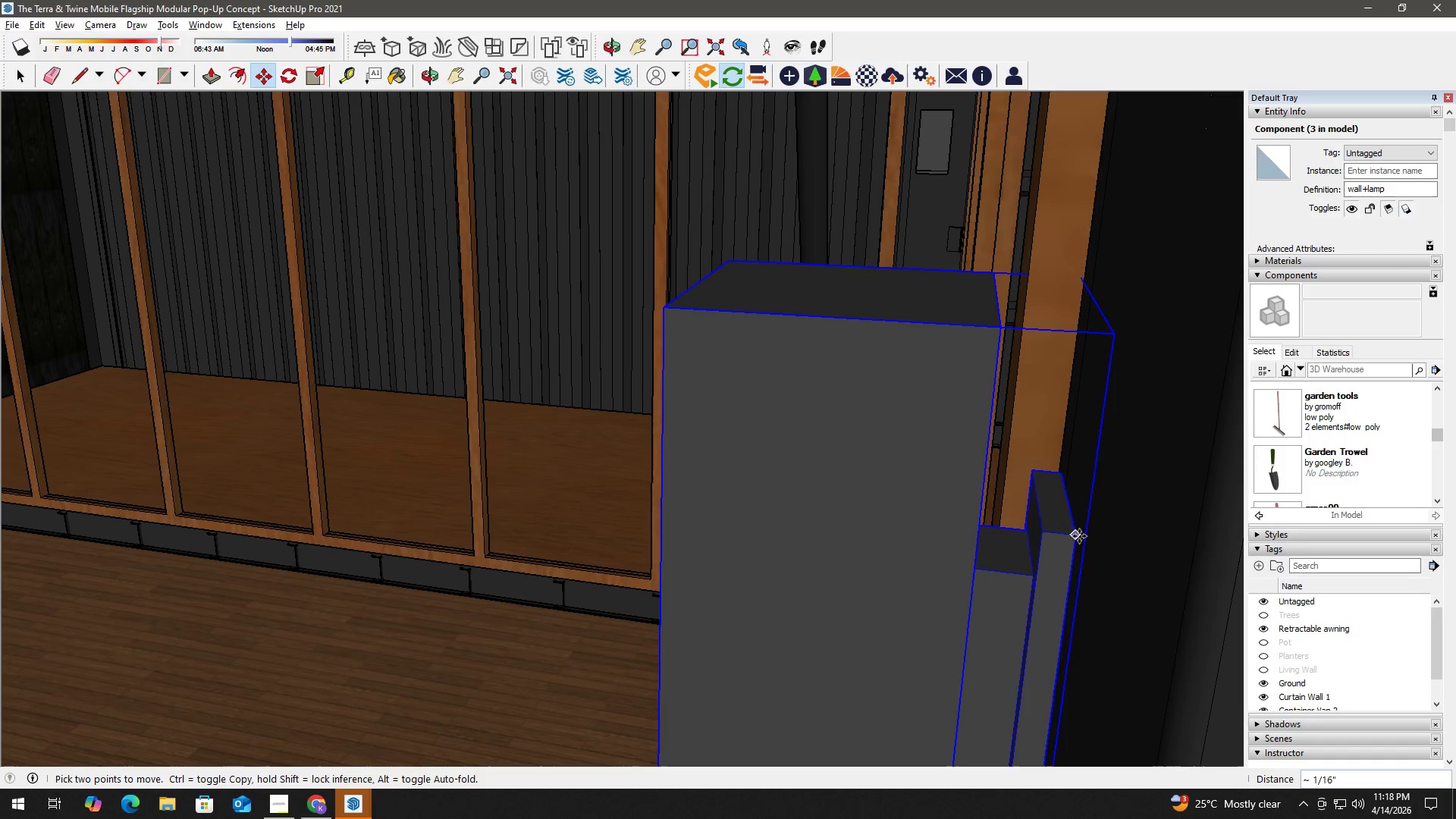 
left_click([1080, 538])
 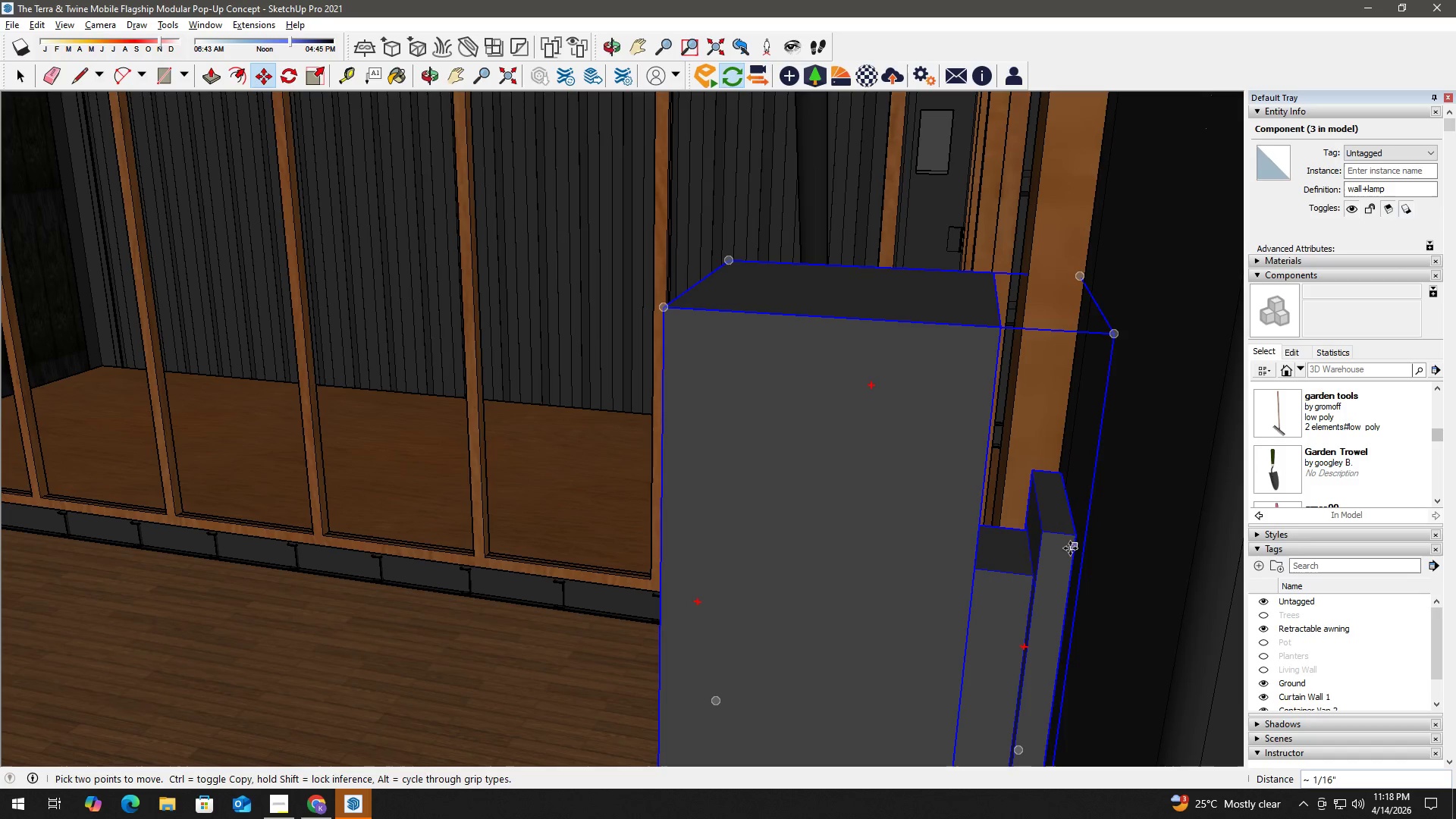 
scroll: coordinate [1072, 559], scroll_direction: down, amount: 3.0
 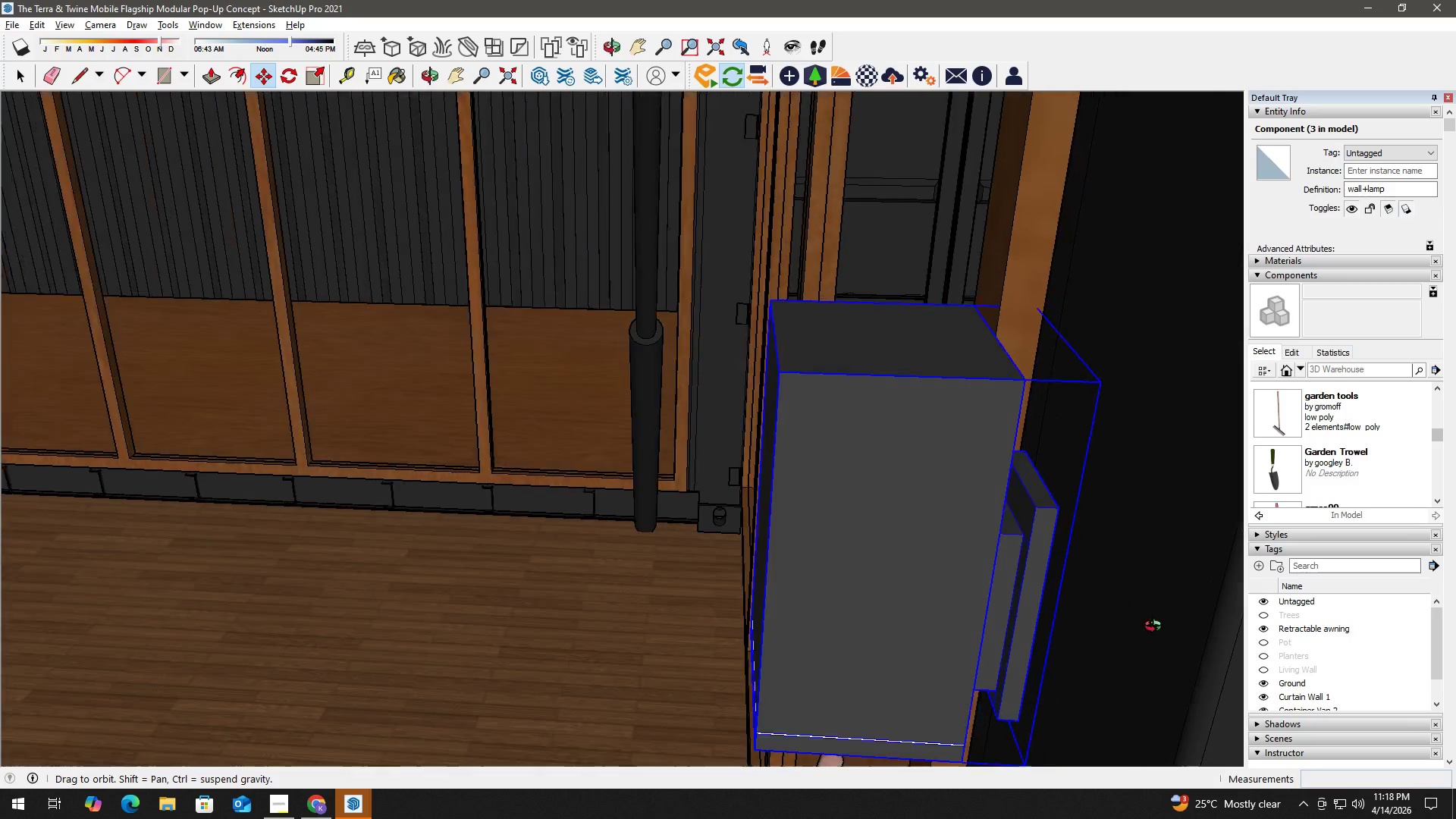 
hold_key(key=ShiftLeft, duration=0.48)
 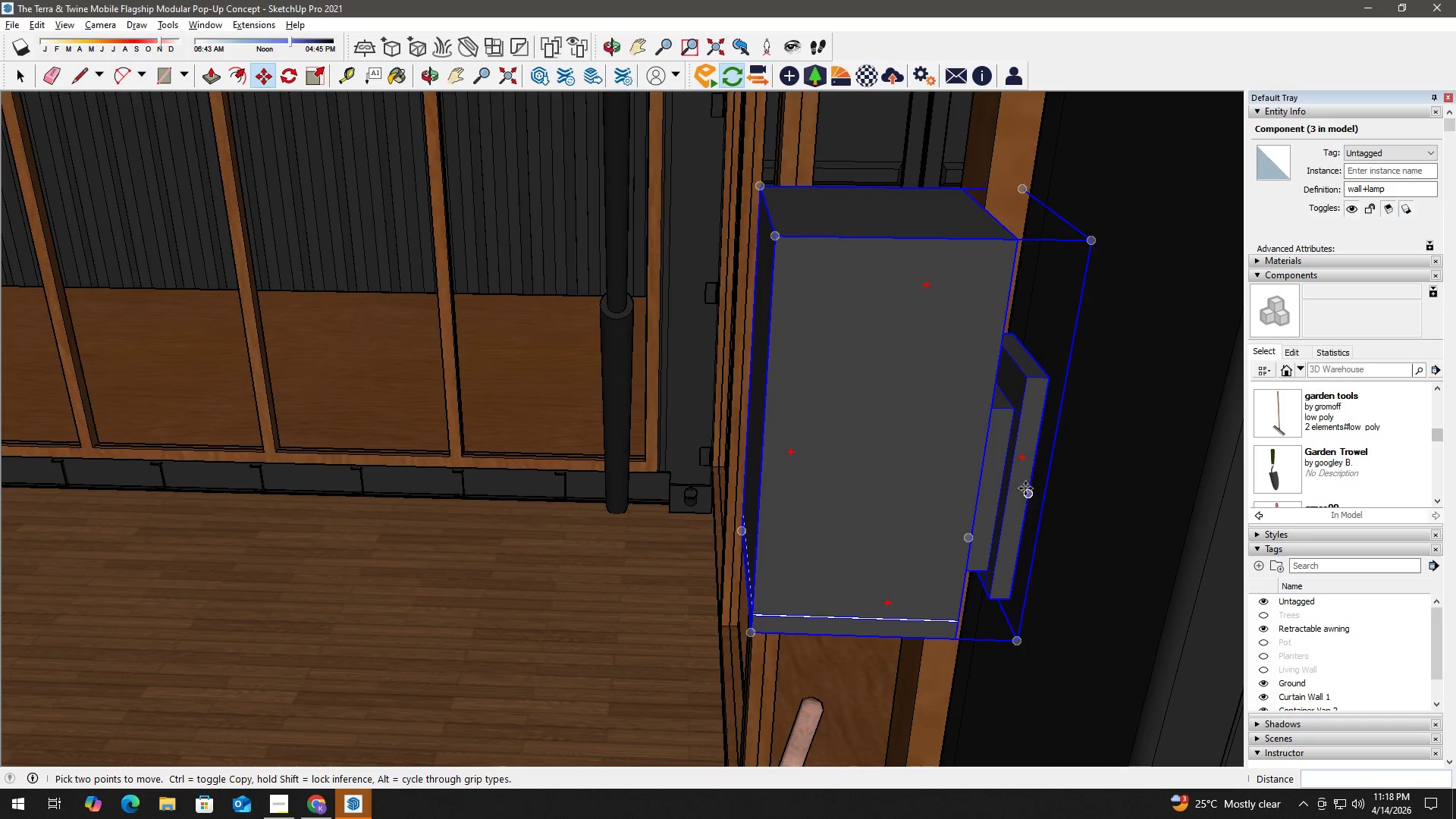 
left_click([1025, 494])
 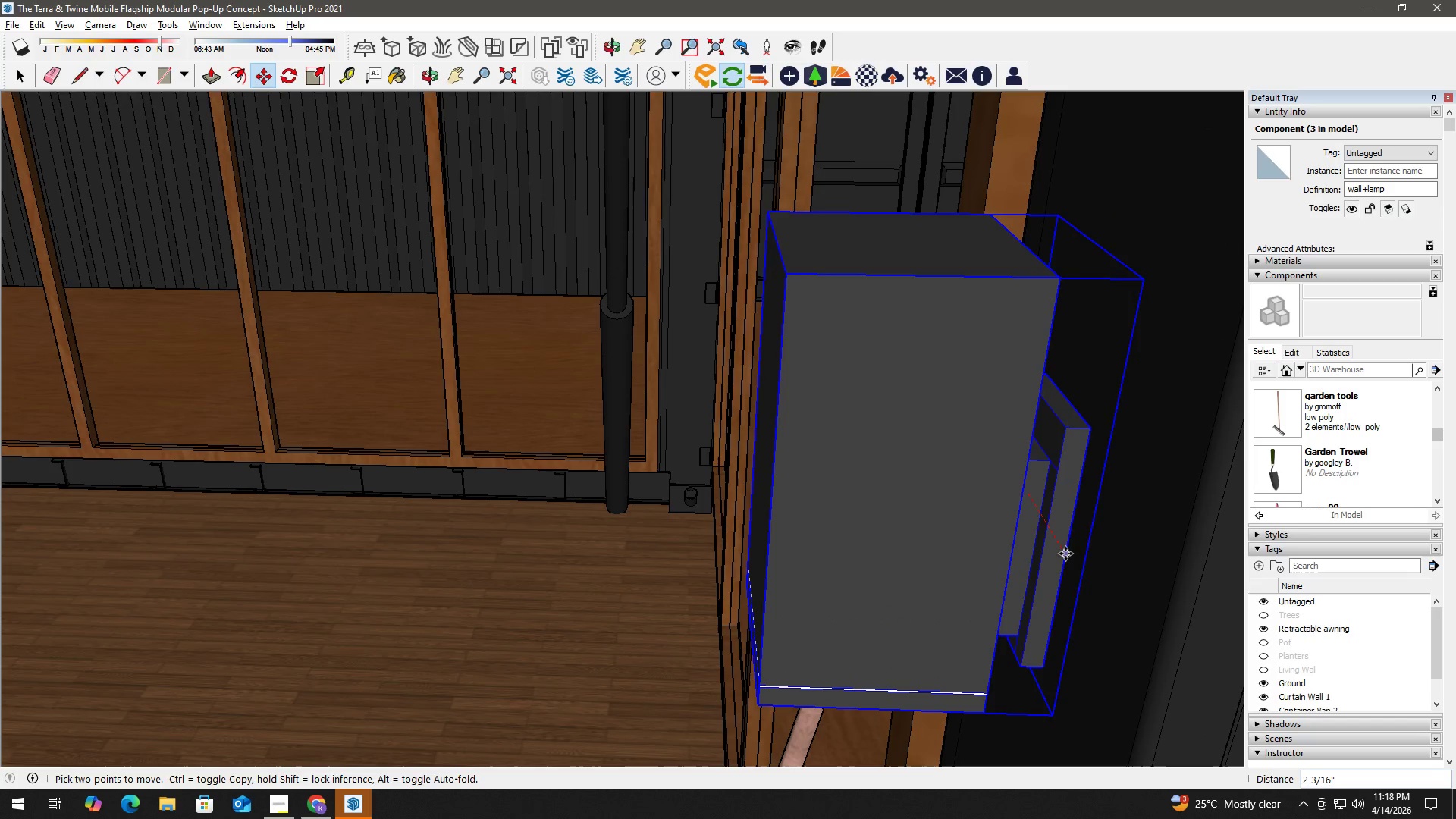 
left_click([1067, 555])
 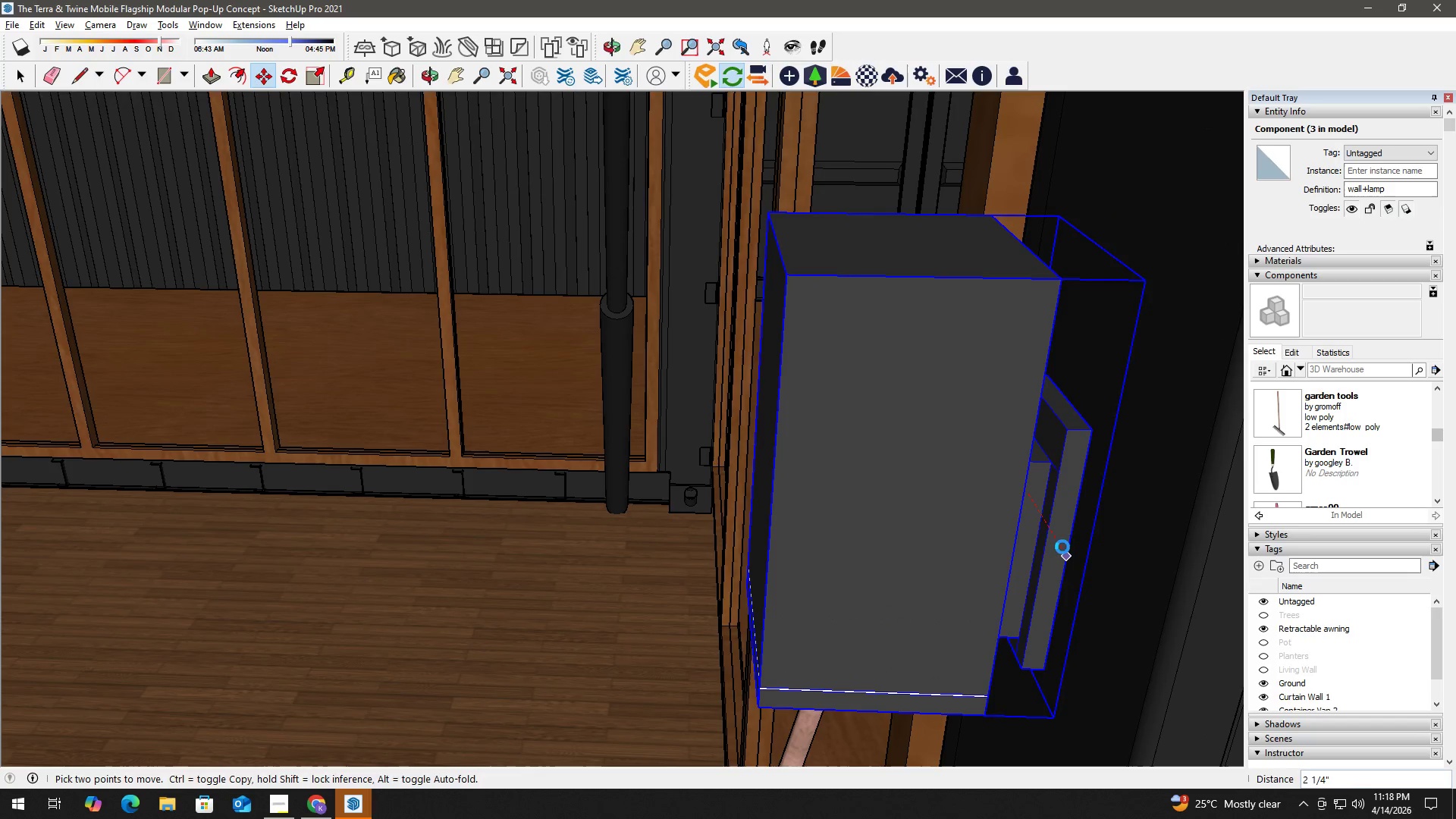 
key(Space)
 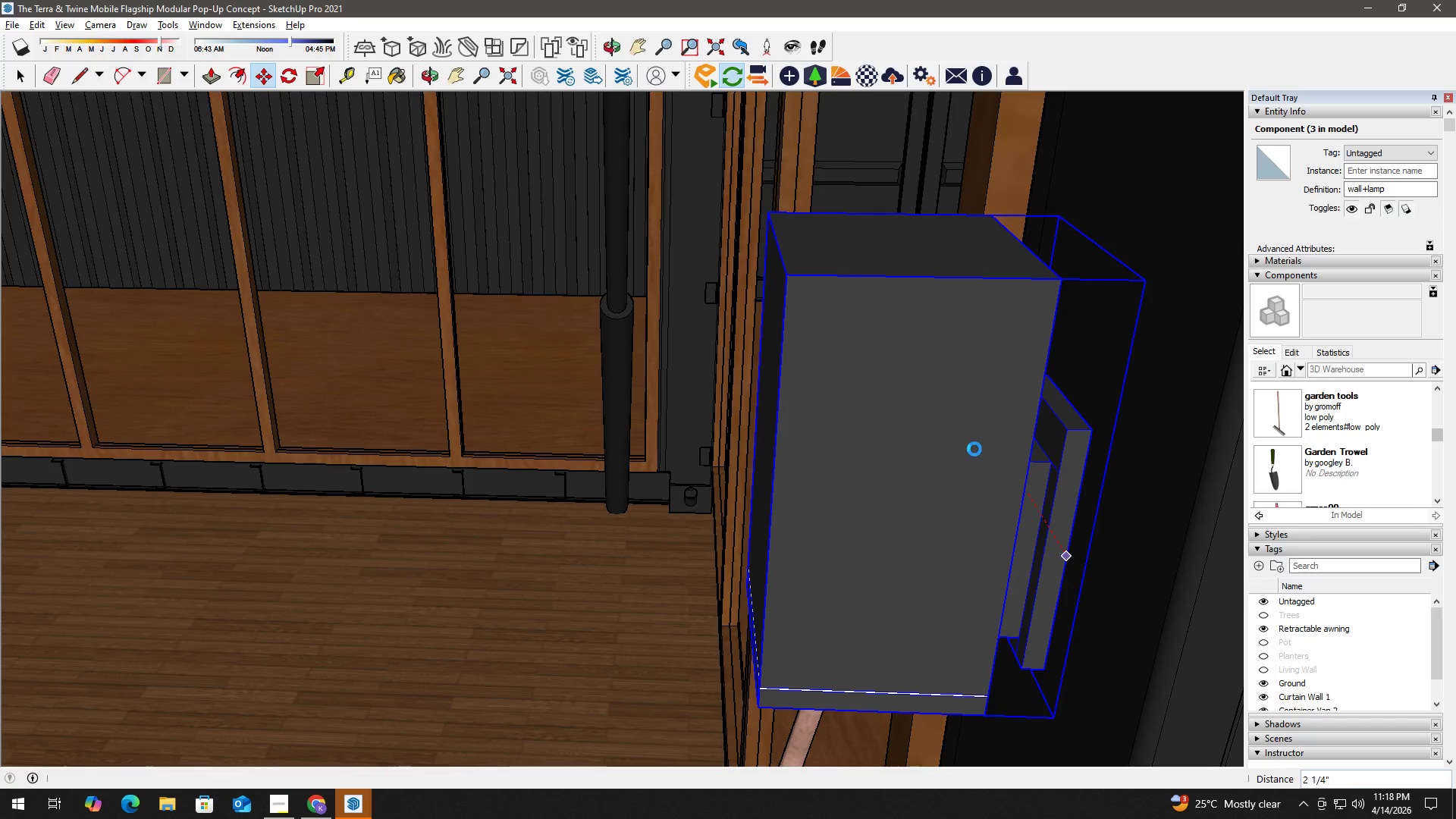 
scroll: coordinate [778, 340], scroll_direction: down, amount: 37.0
 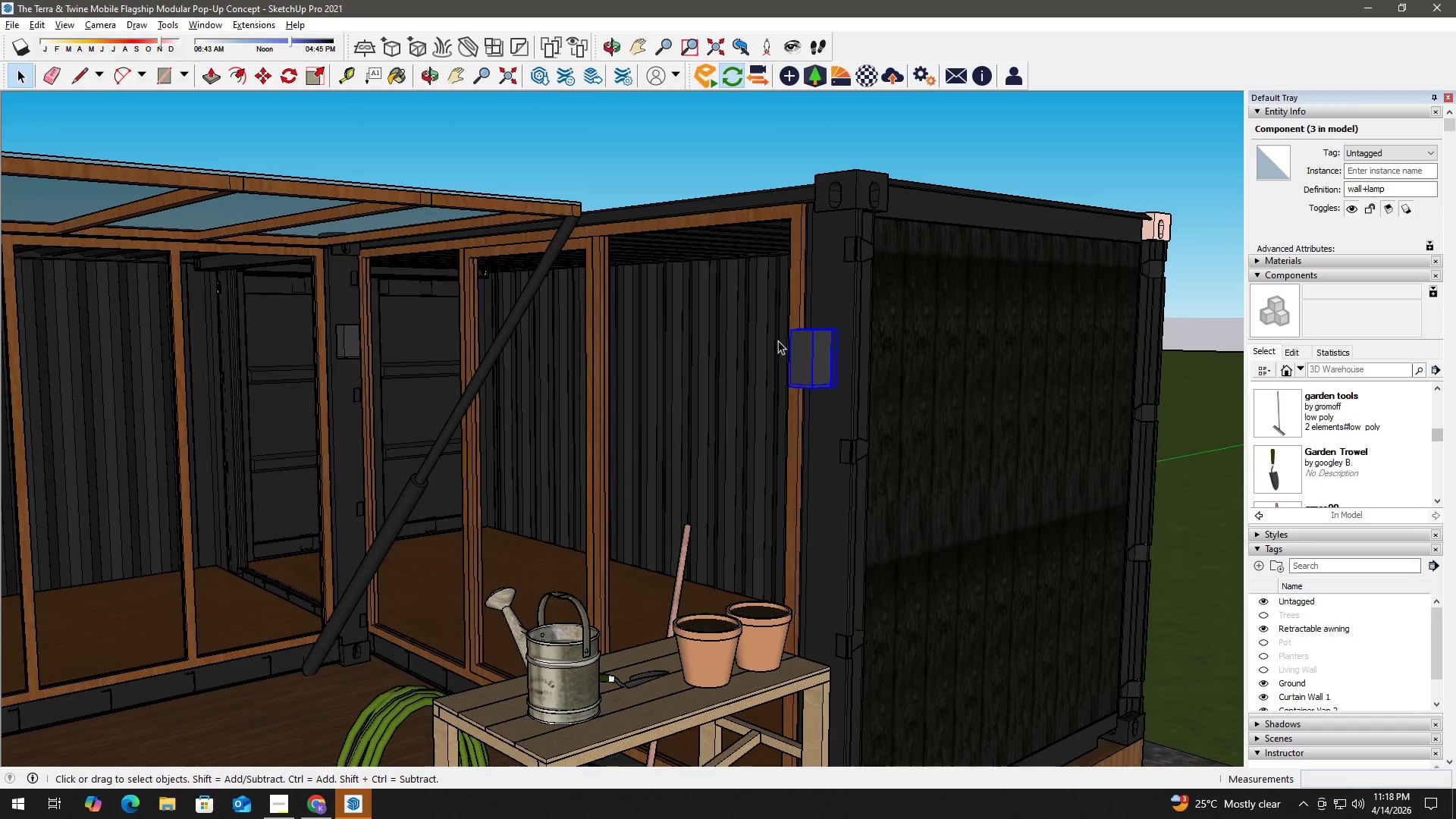 
scroll: coordinate [771, 344], scroll_direction: down, amount: 9.0
 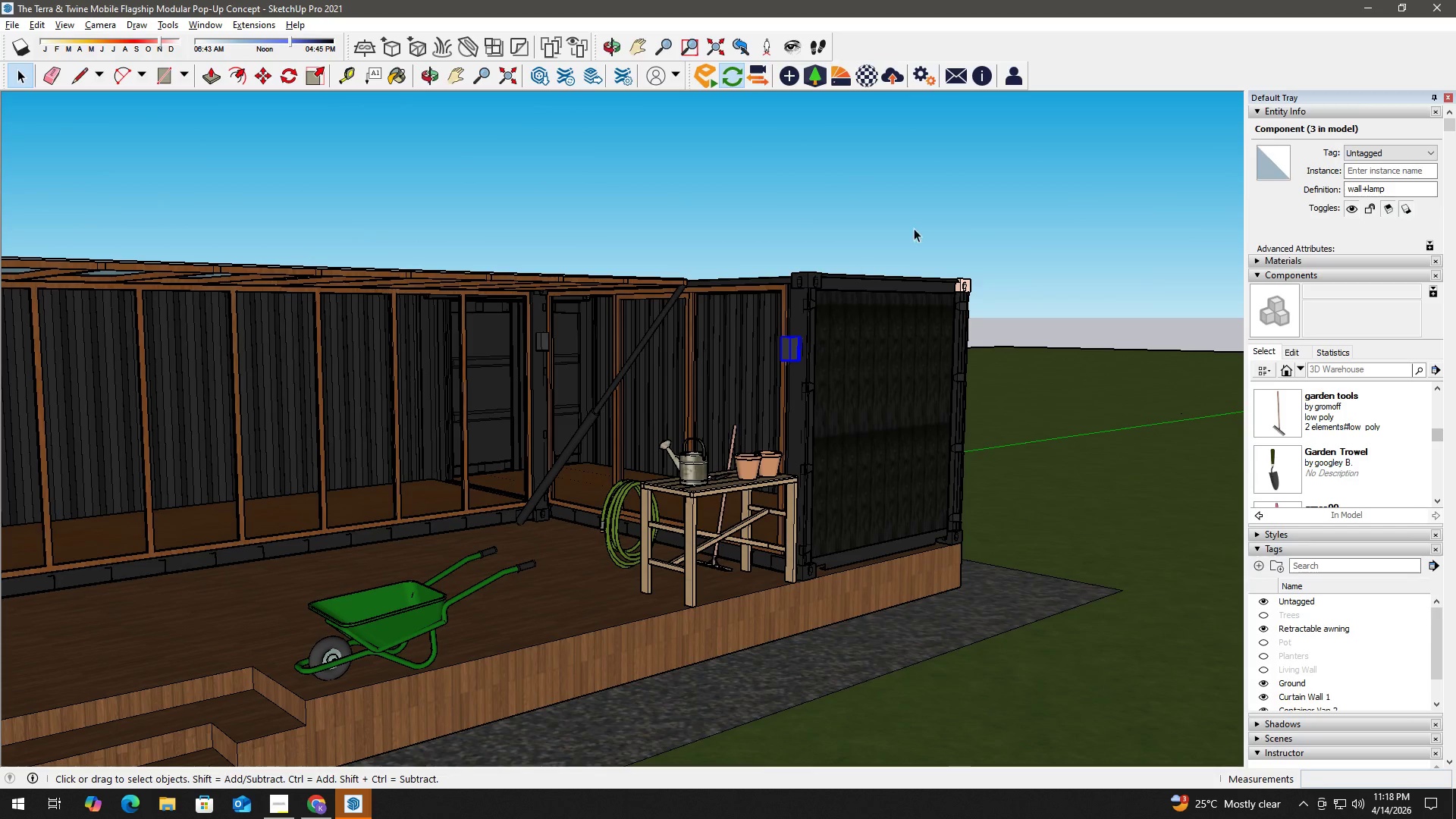 
left_click([936, 212])
 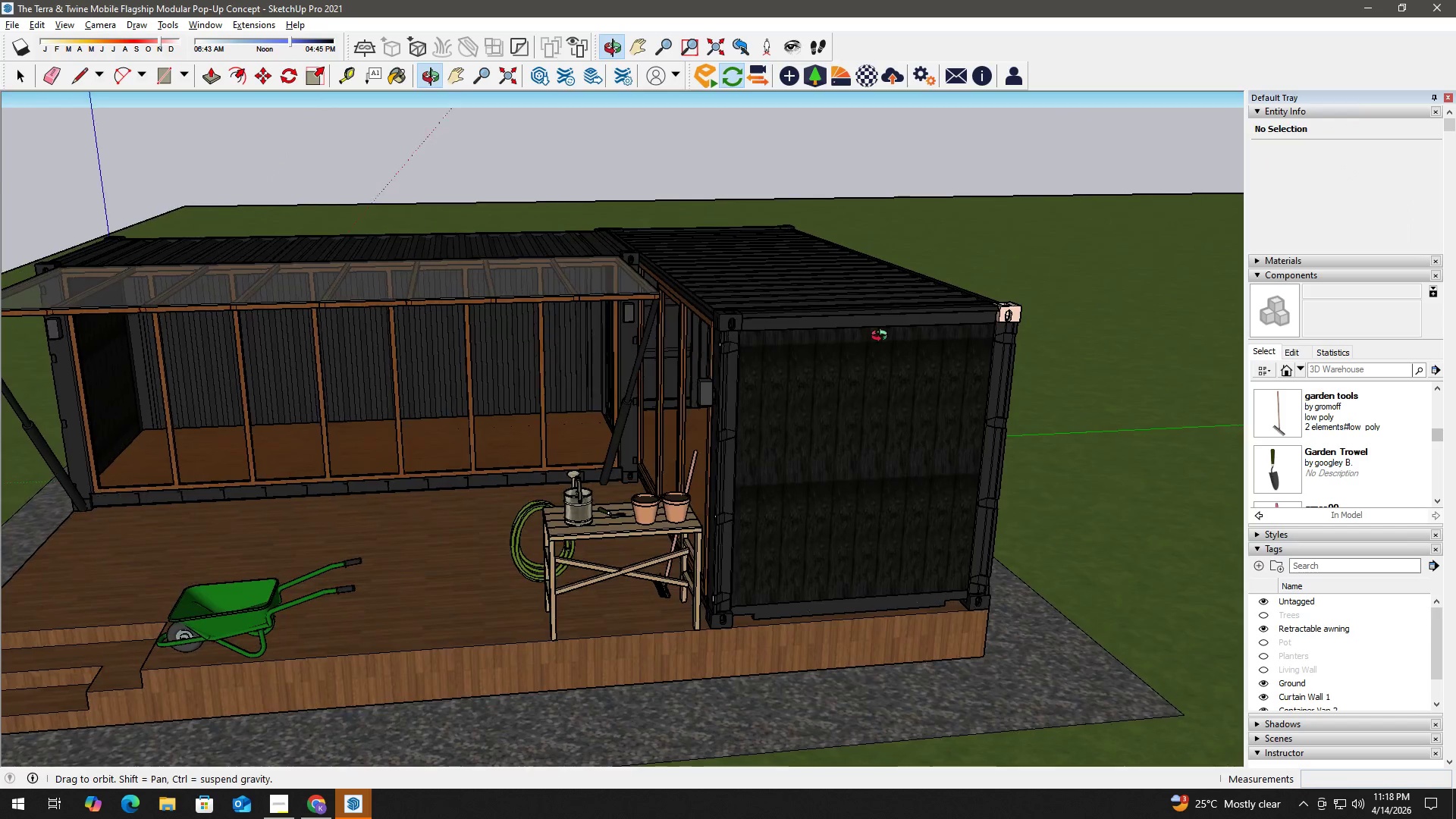 
type(hh)
 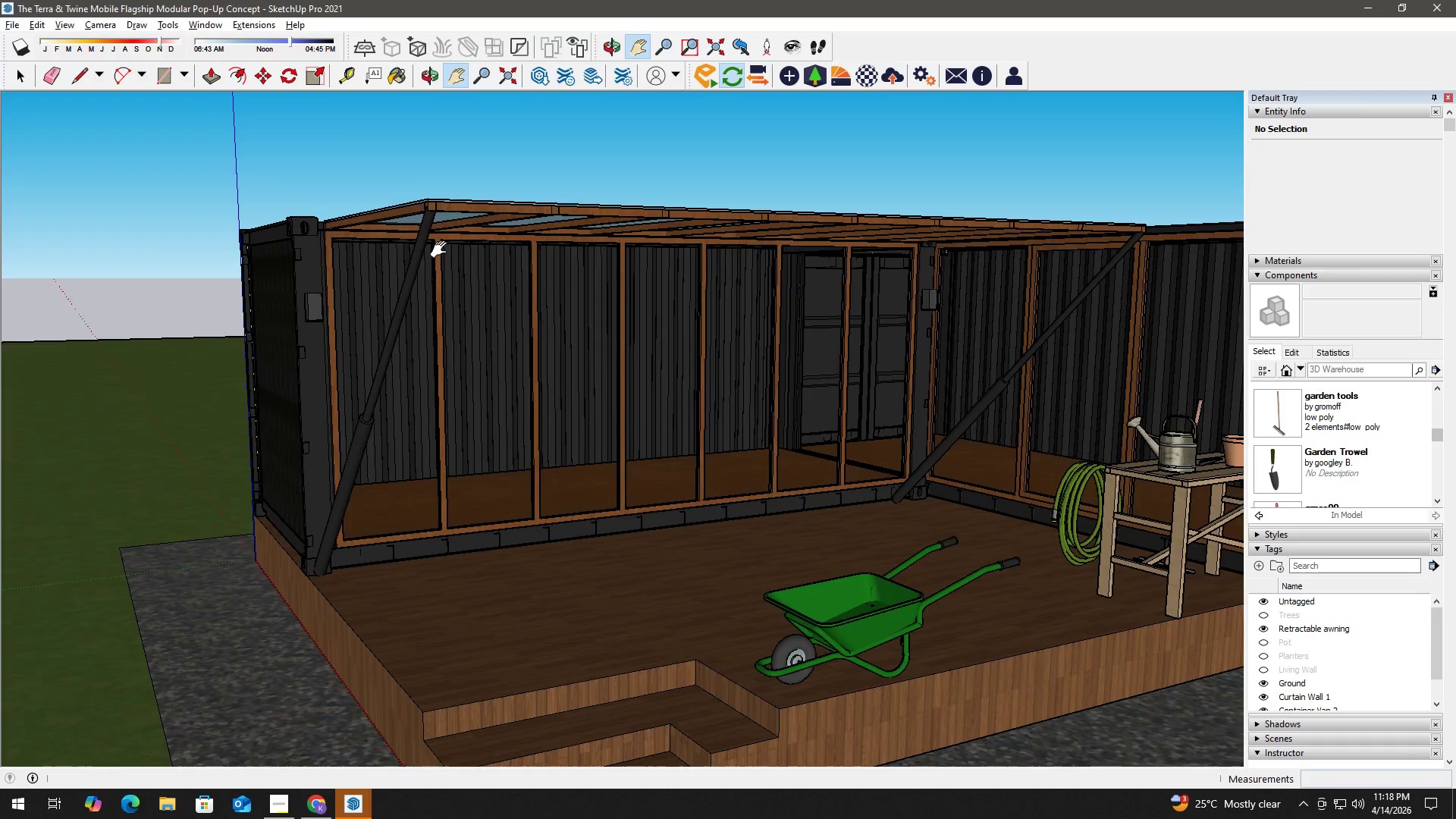 
left_click_drag(start_coordinate=[588, 366], to_coordinate=[977, 293])
 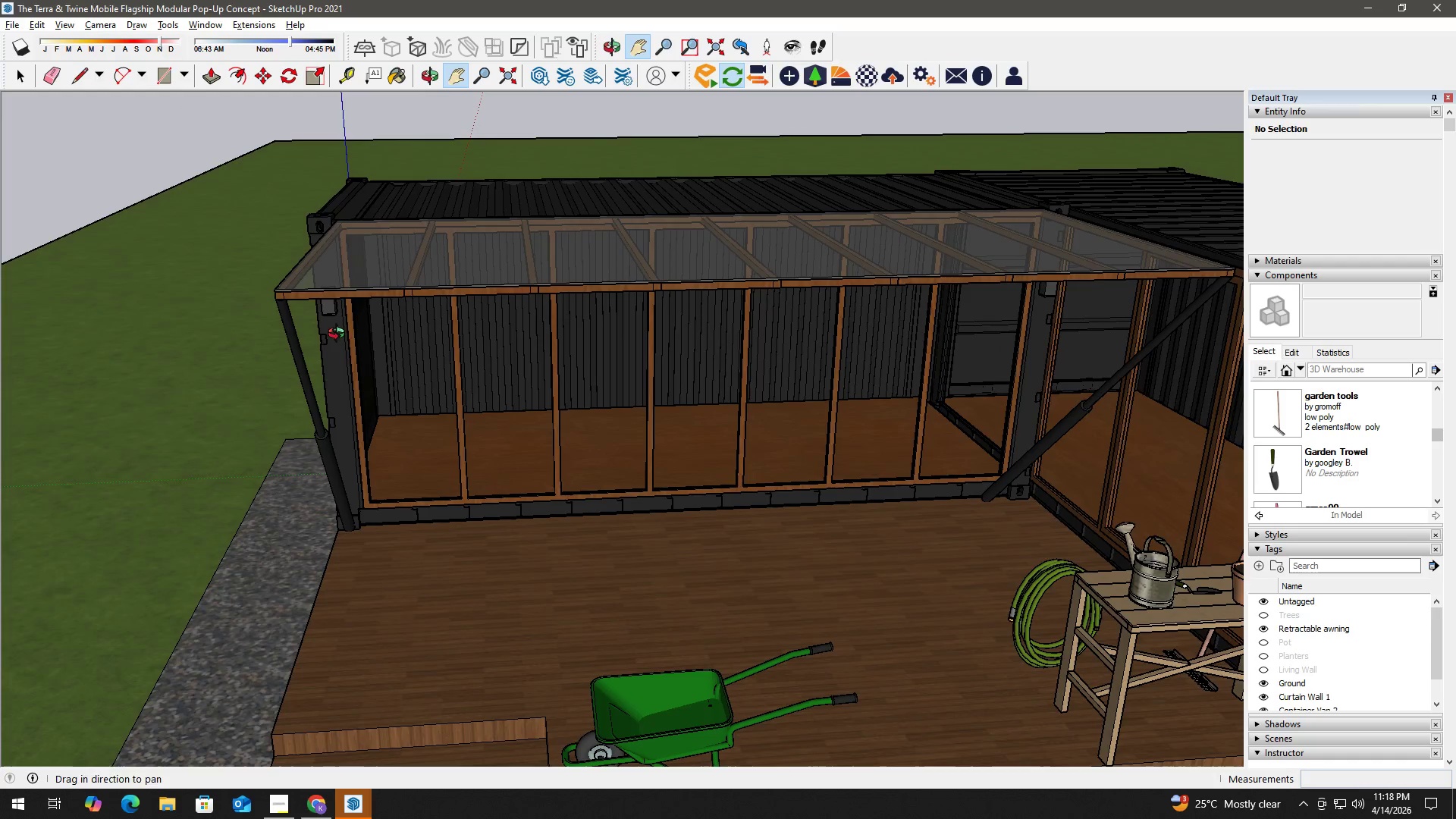 
scroll: coordinate [296, 278], scroll_direction: up, amount: 15.0
 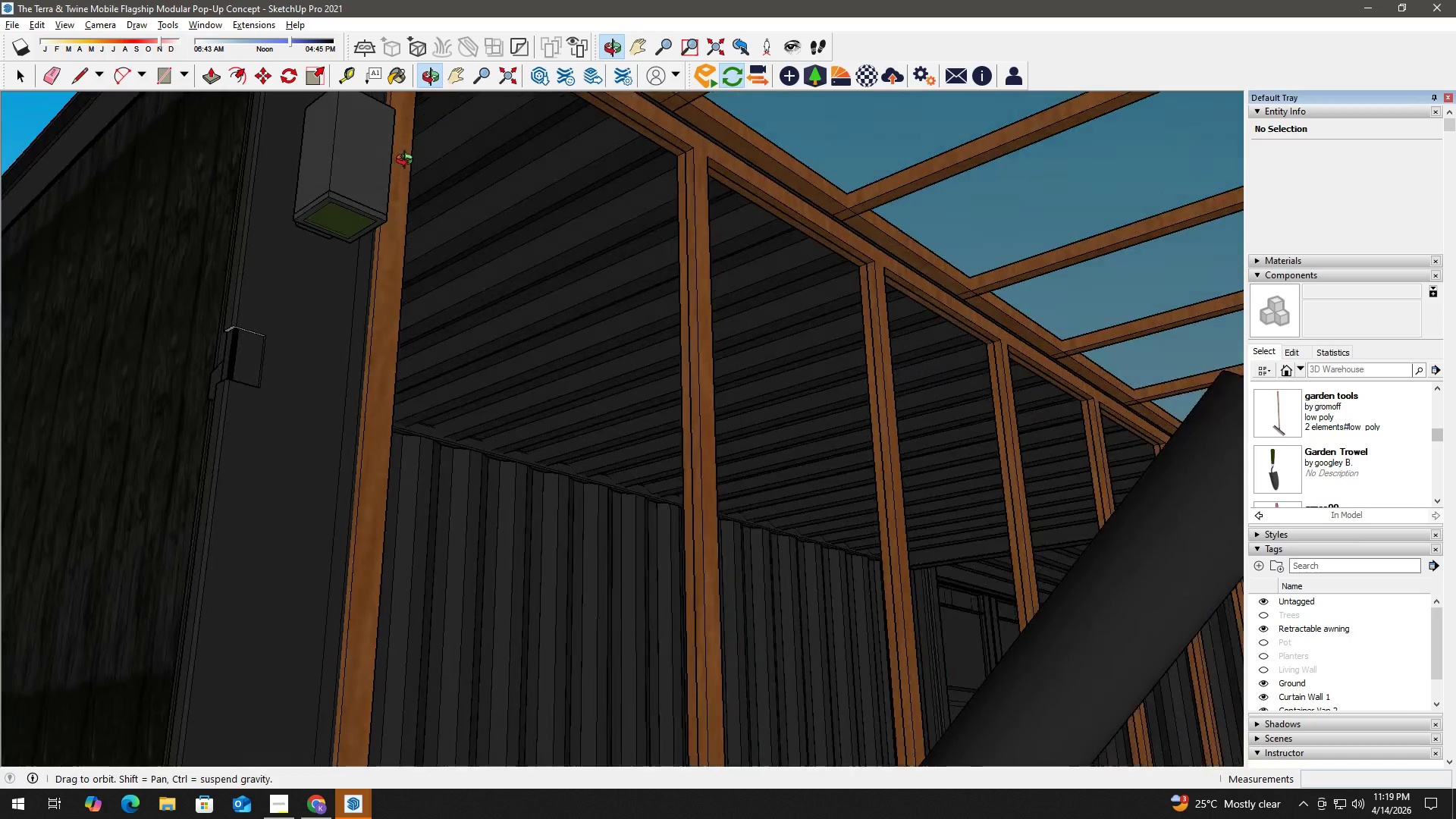 
key(Space)
 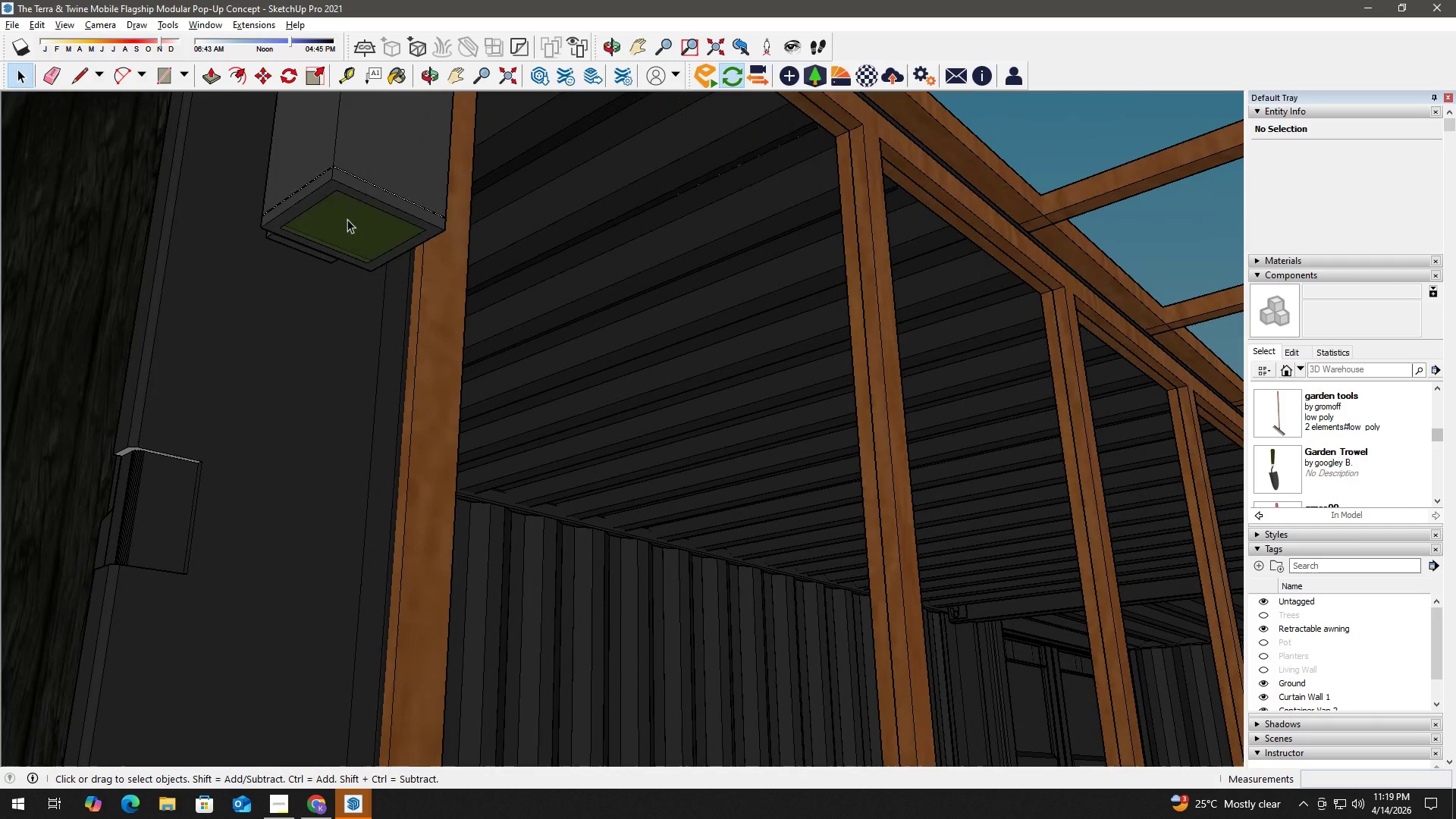 
double_click([347, 219])
 